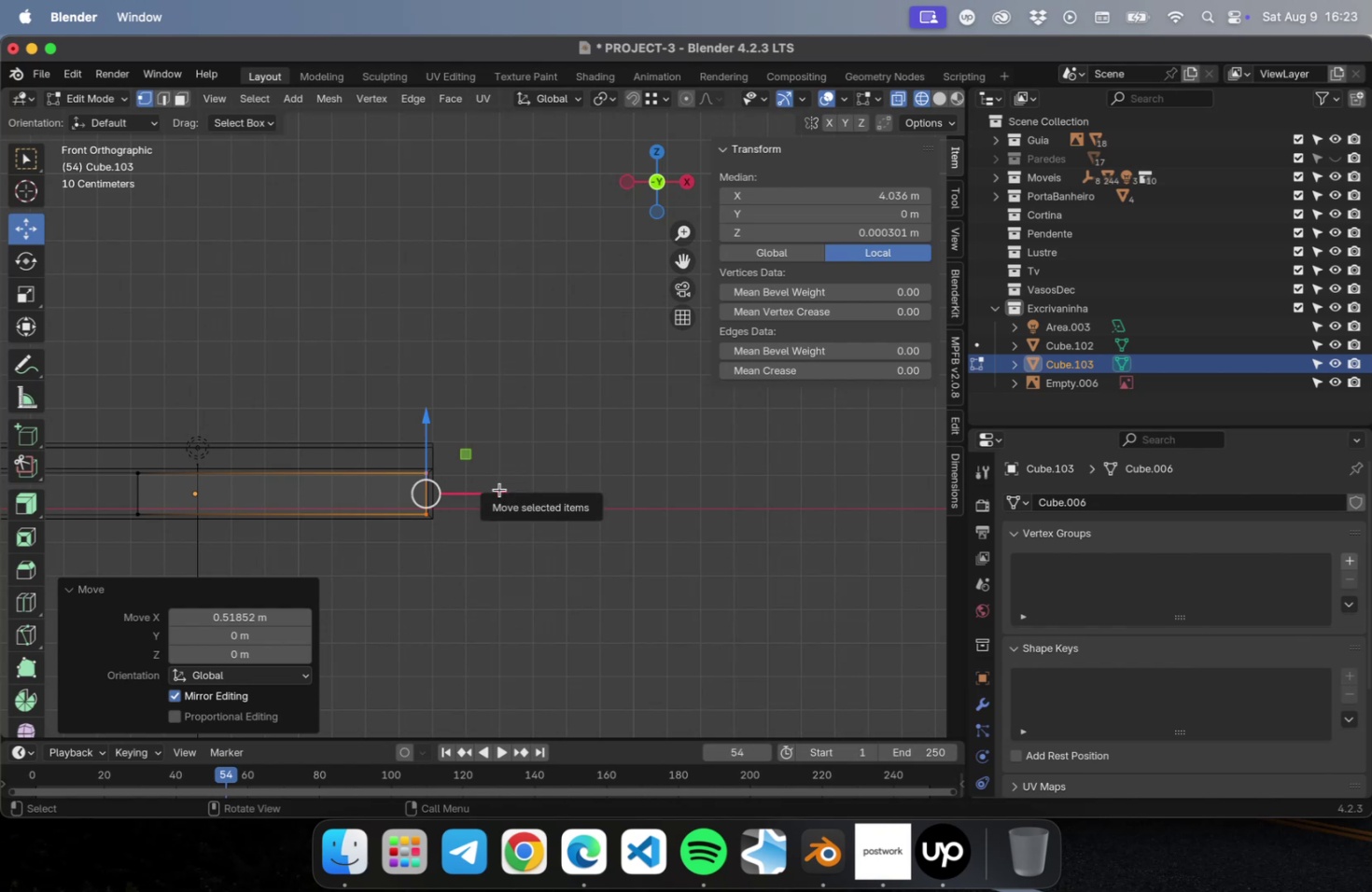 
key(NumpadDecimal)
 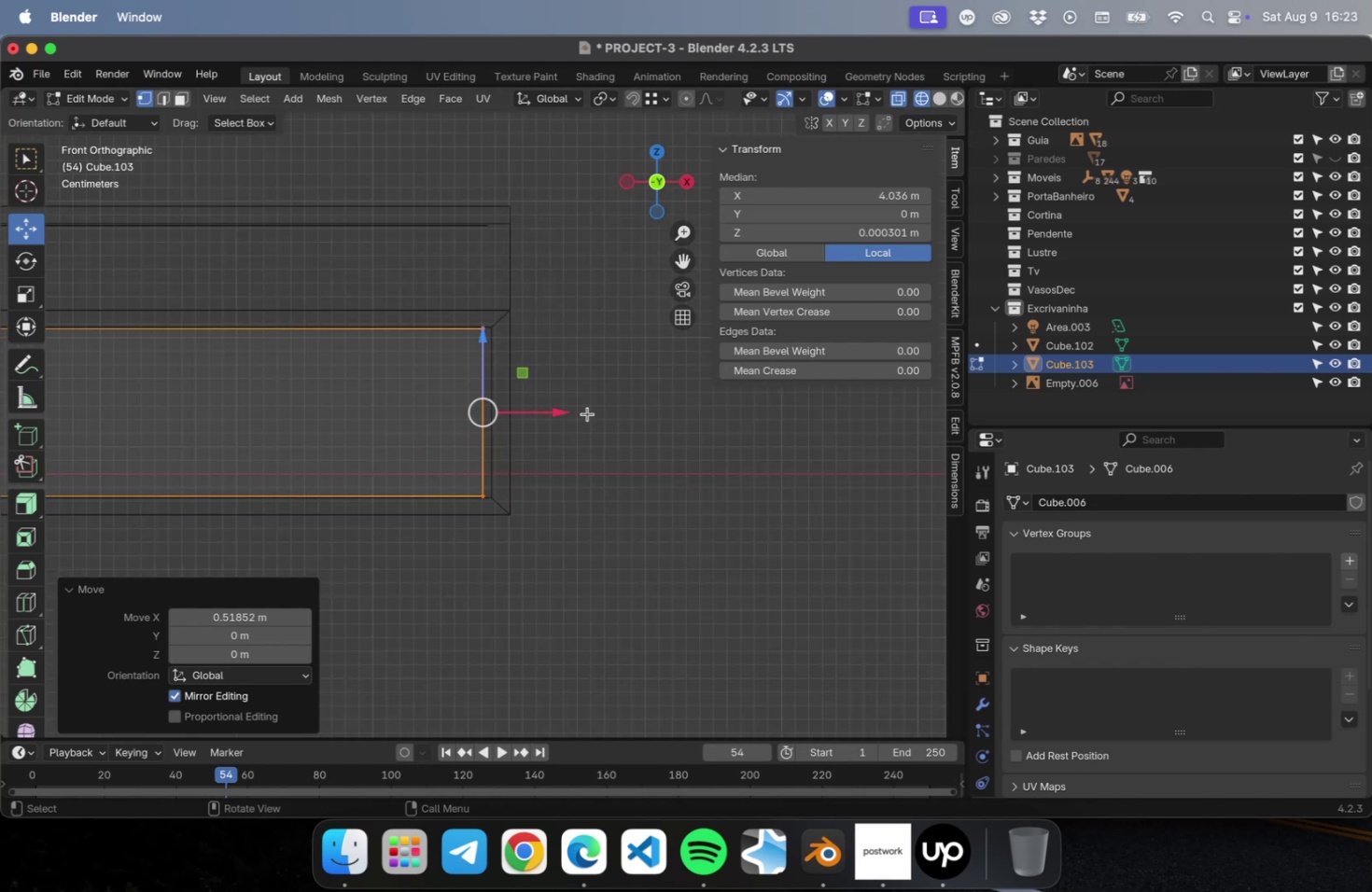 
left_click_drag(start_coordinate=[557, 413], to_coordinate=[565, 412])
 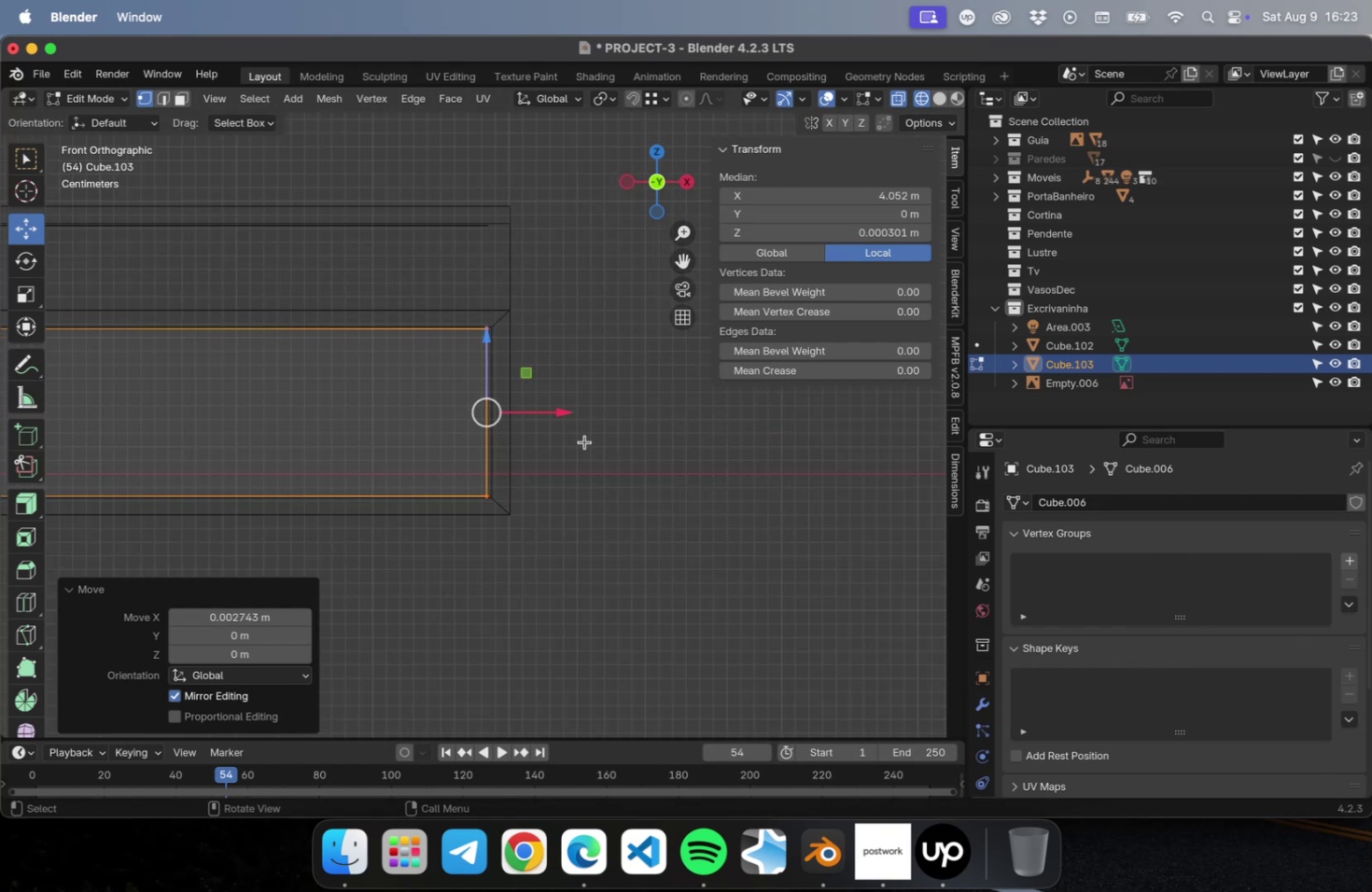 
scroll: coordinate [622, 483], scroll_direction: down, amount: 31.0
 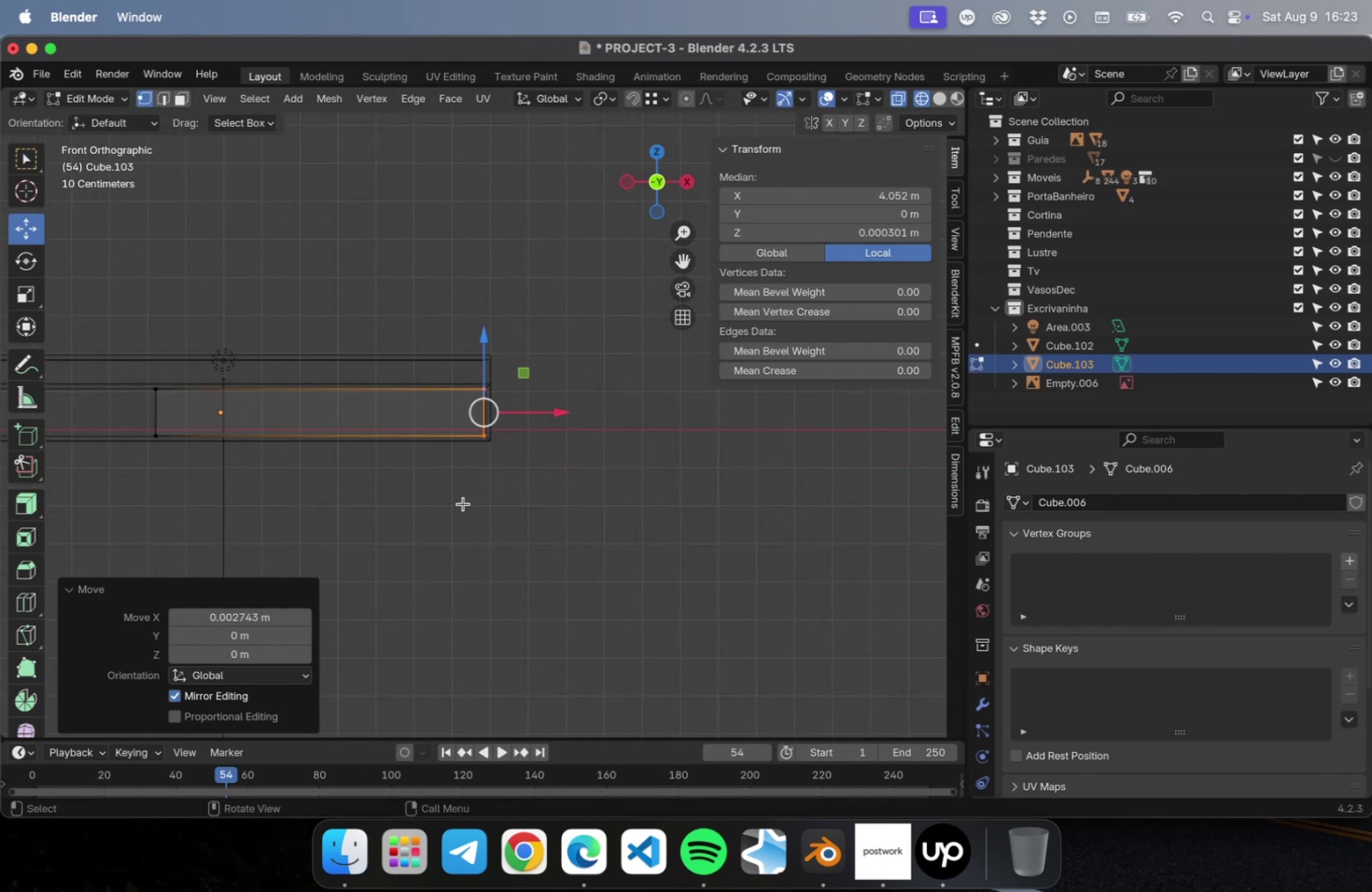 
hold_key(key=ShiftLeft, duration=0.49)
 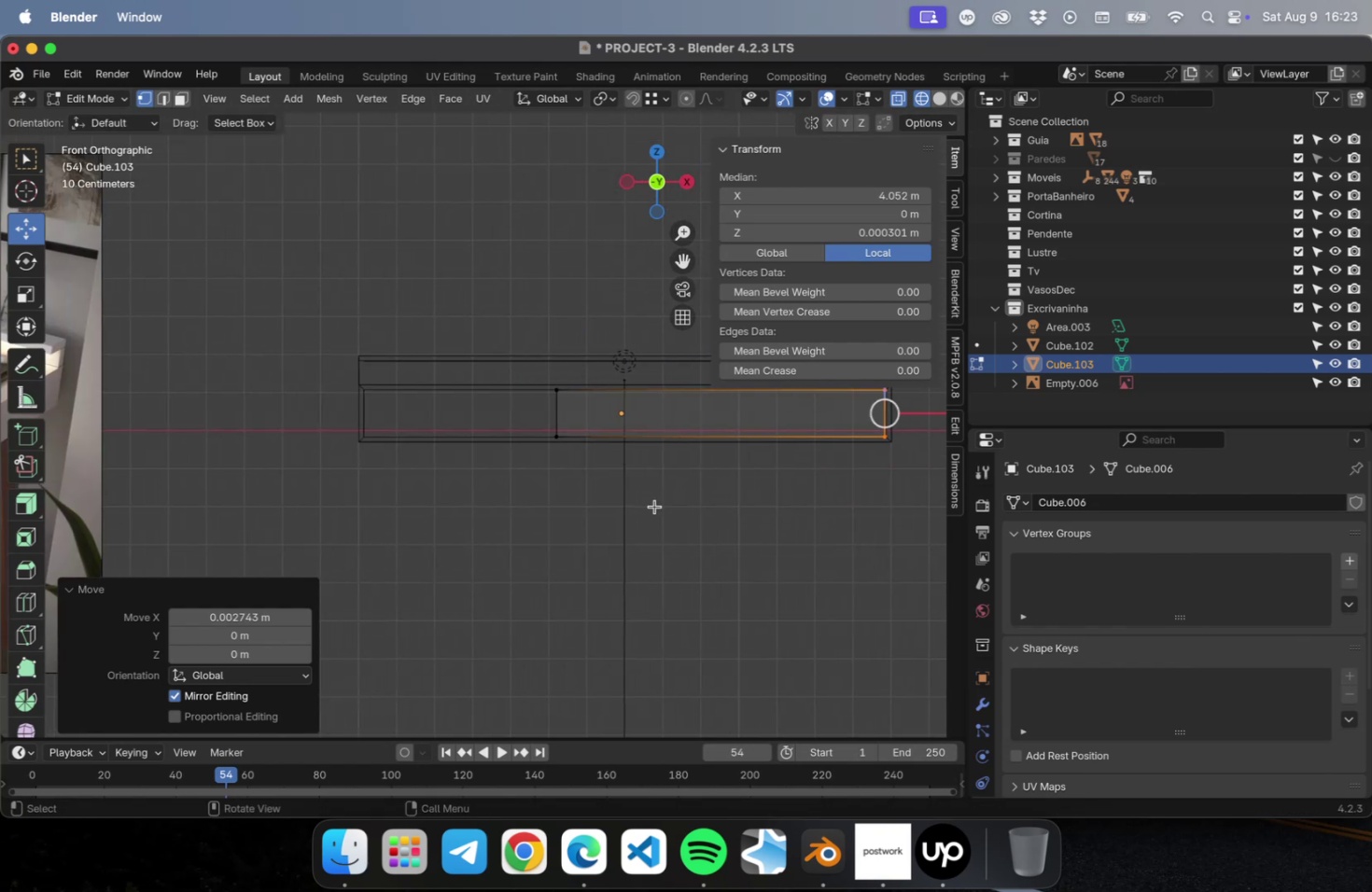 
left_click_drag(start_coordinate=[650, 507], to_coordinate=[484, 314])
 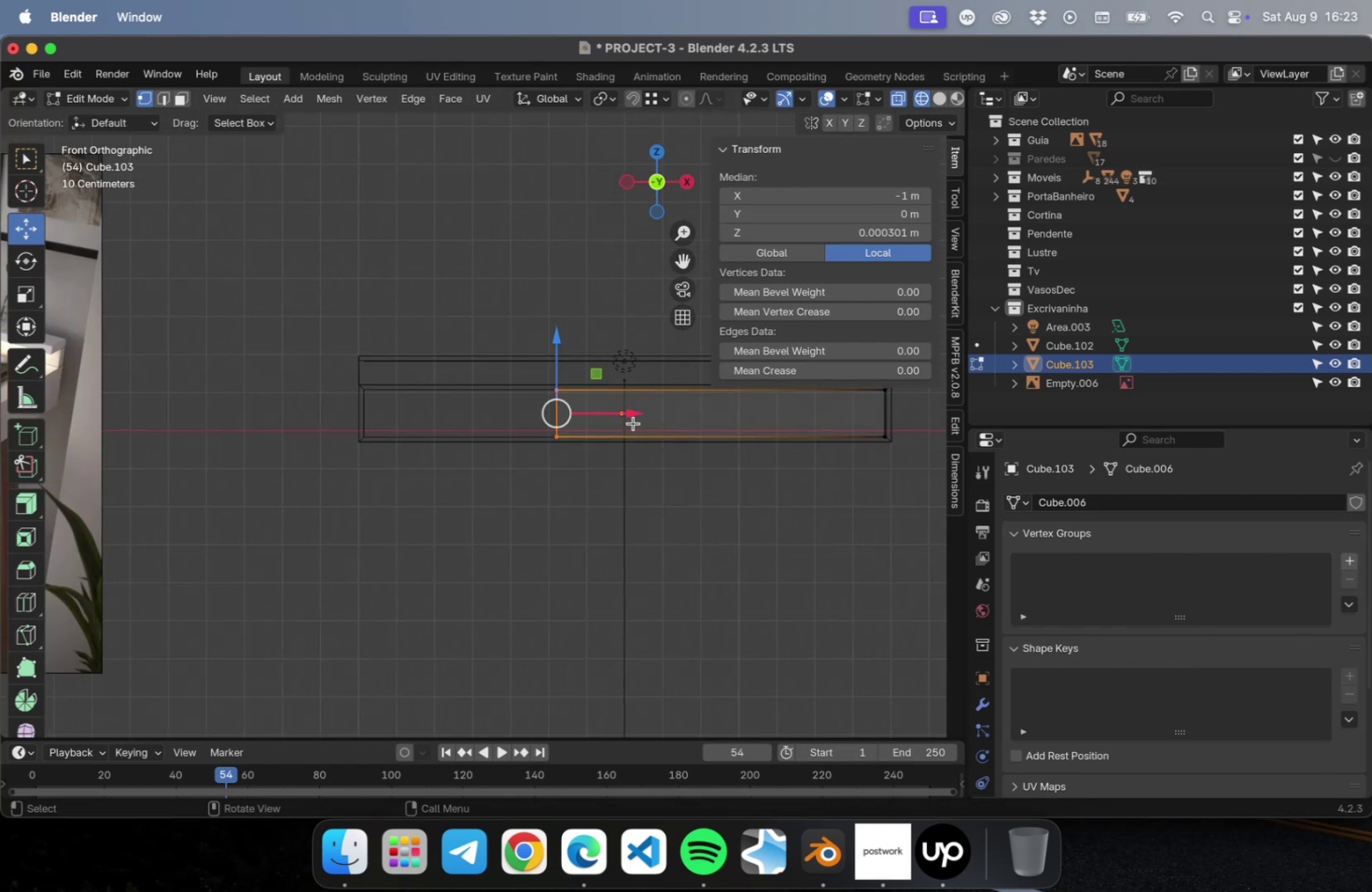 
left_click_drag(start_coordinate=[632, 410], to_coordinate=[438, 415])
 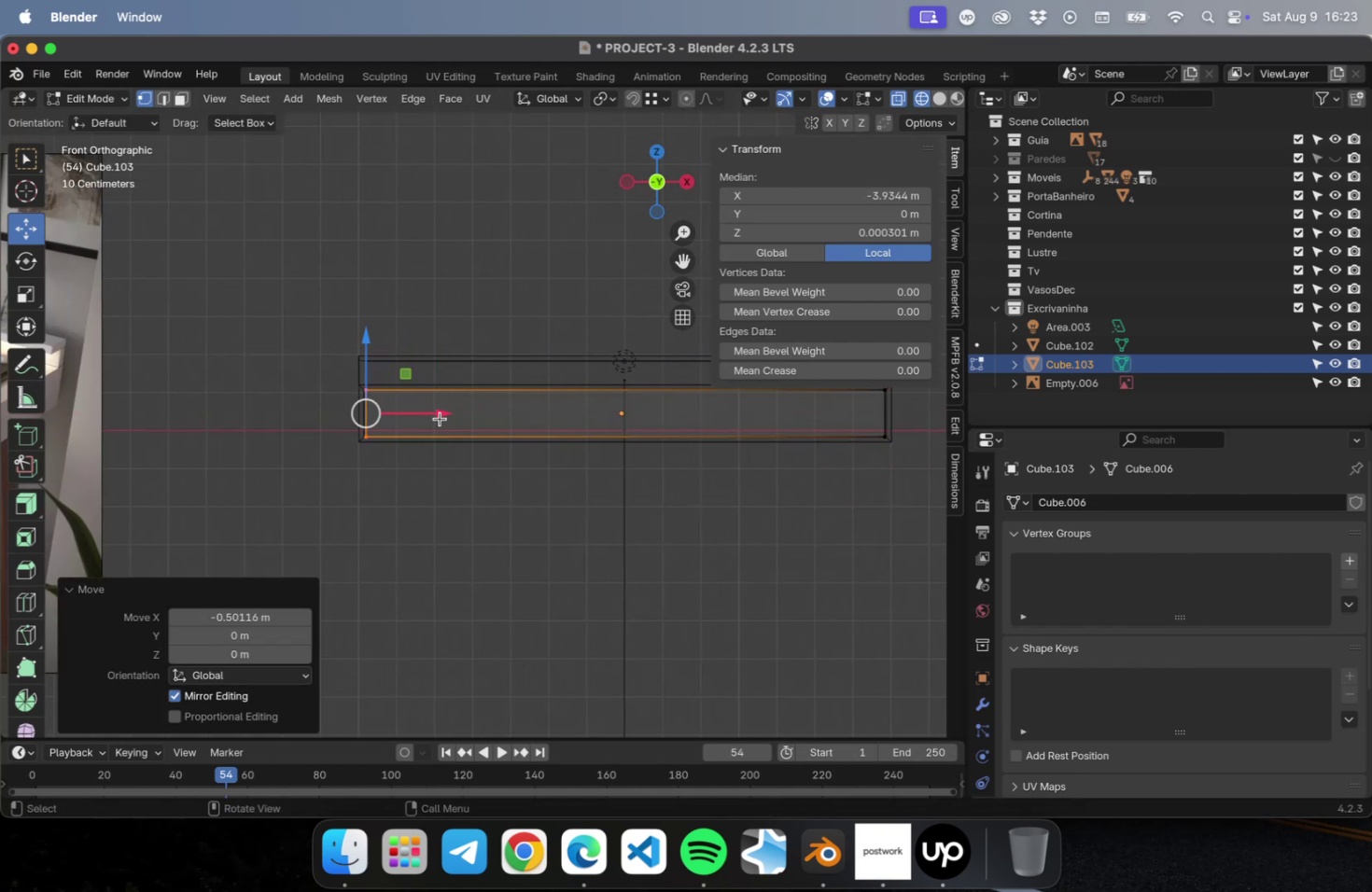 
key(NumLock)
 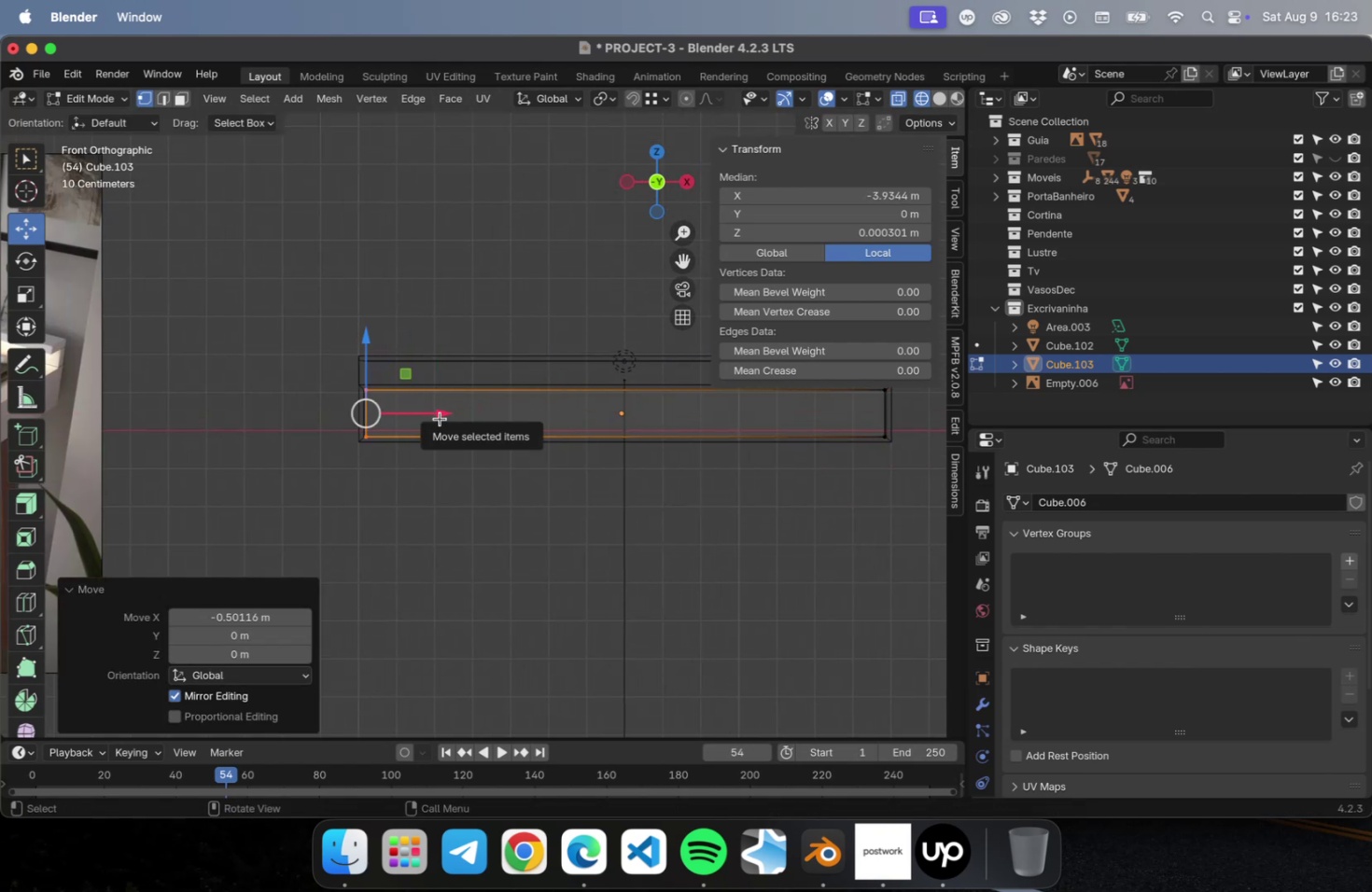 
key(Numpad0)
 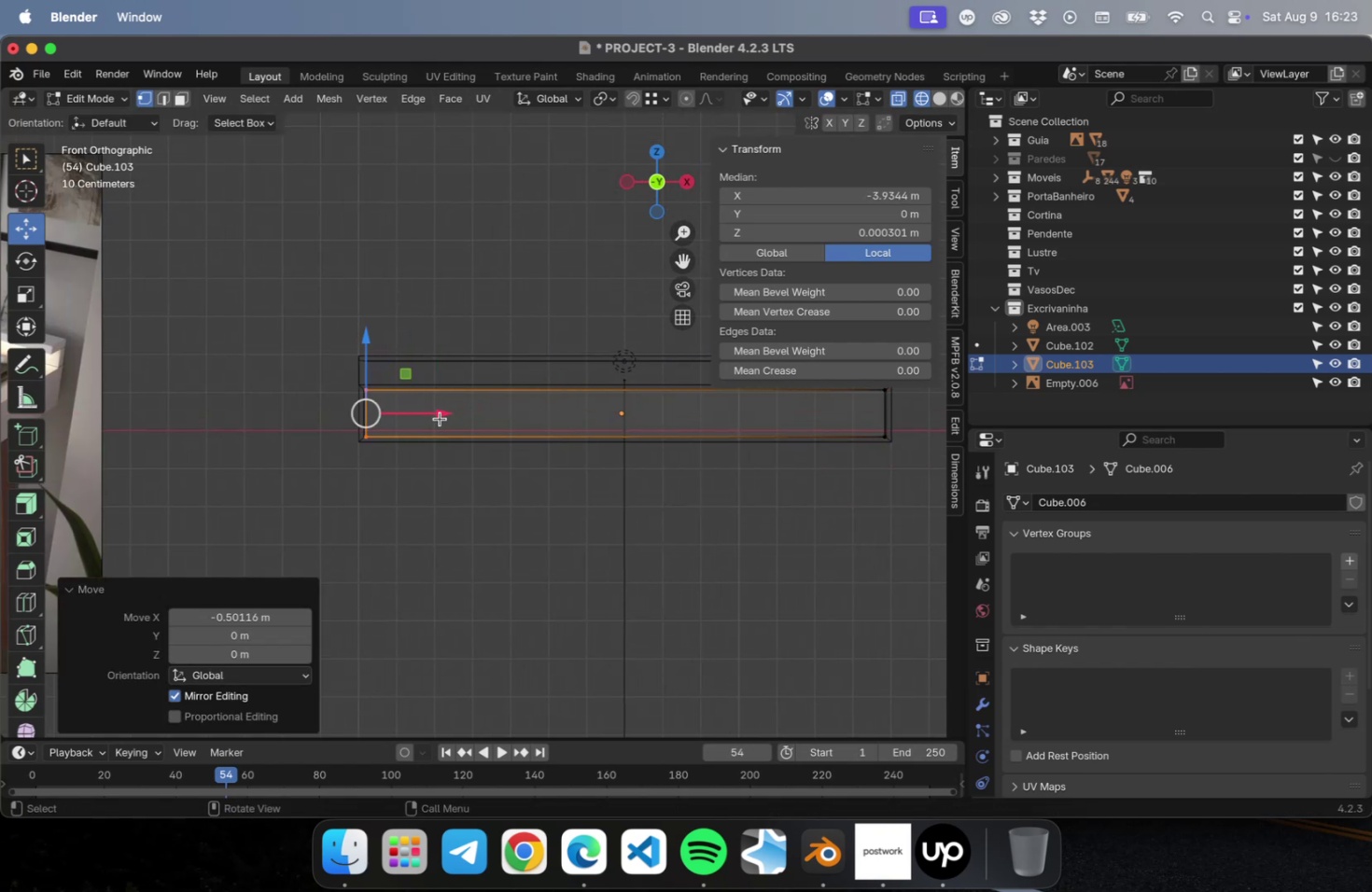 
key(NumLock)
 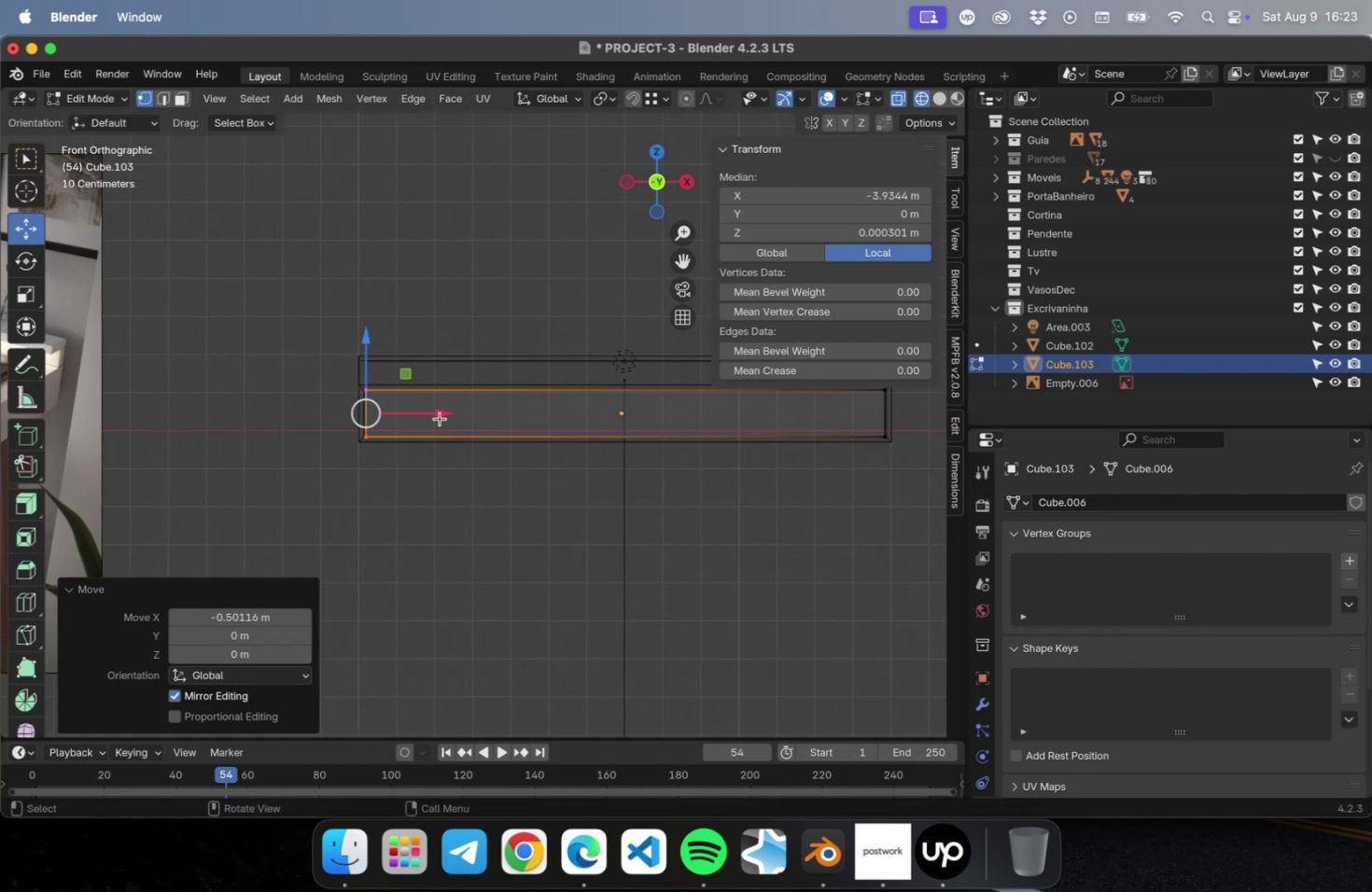 
key(NumpadDecimal)
 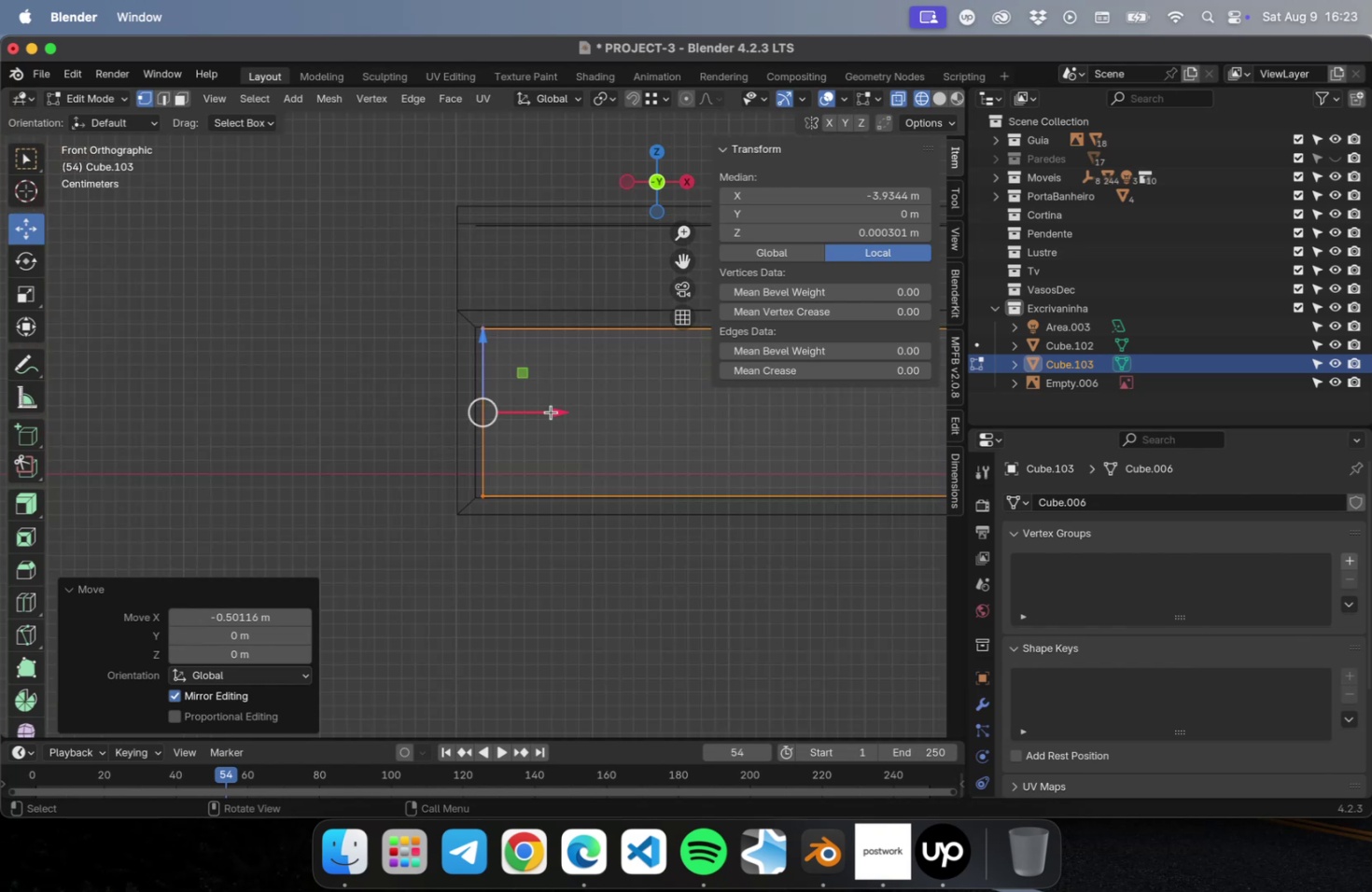 
scroll: coordinate [430, 469], scroll_direction: down, amount: 24.0
 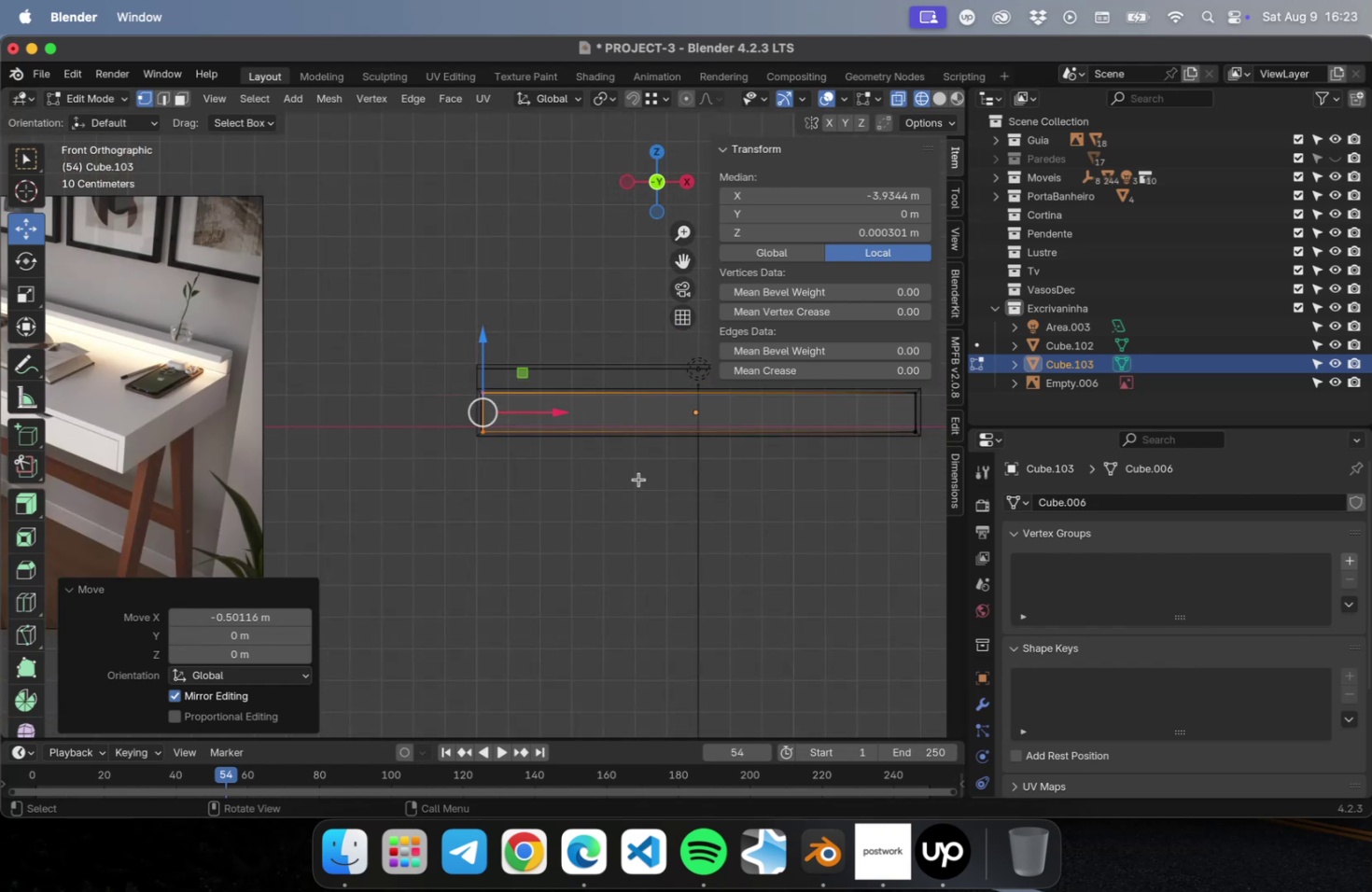 
hold_key(key=ShiftLeft, duration=0.58)
 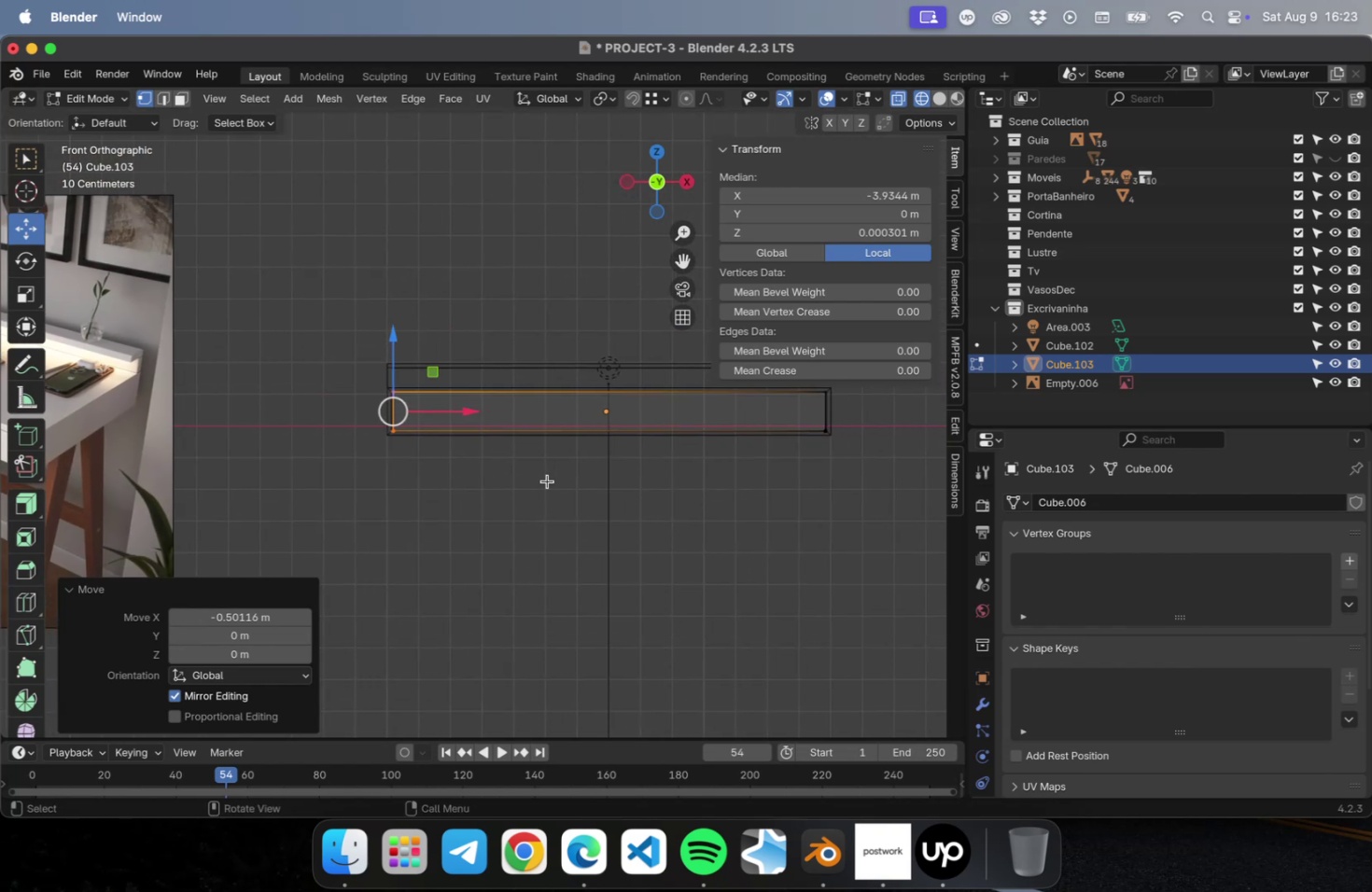 
key(Tab)
 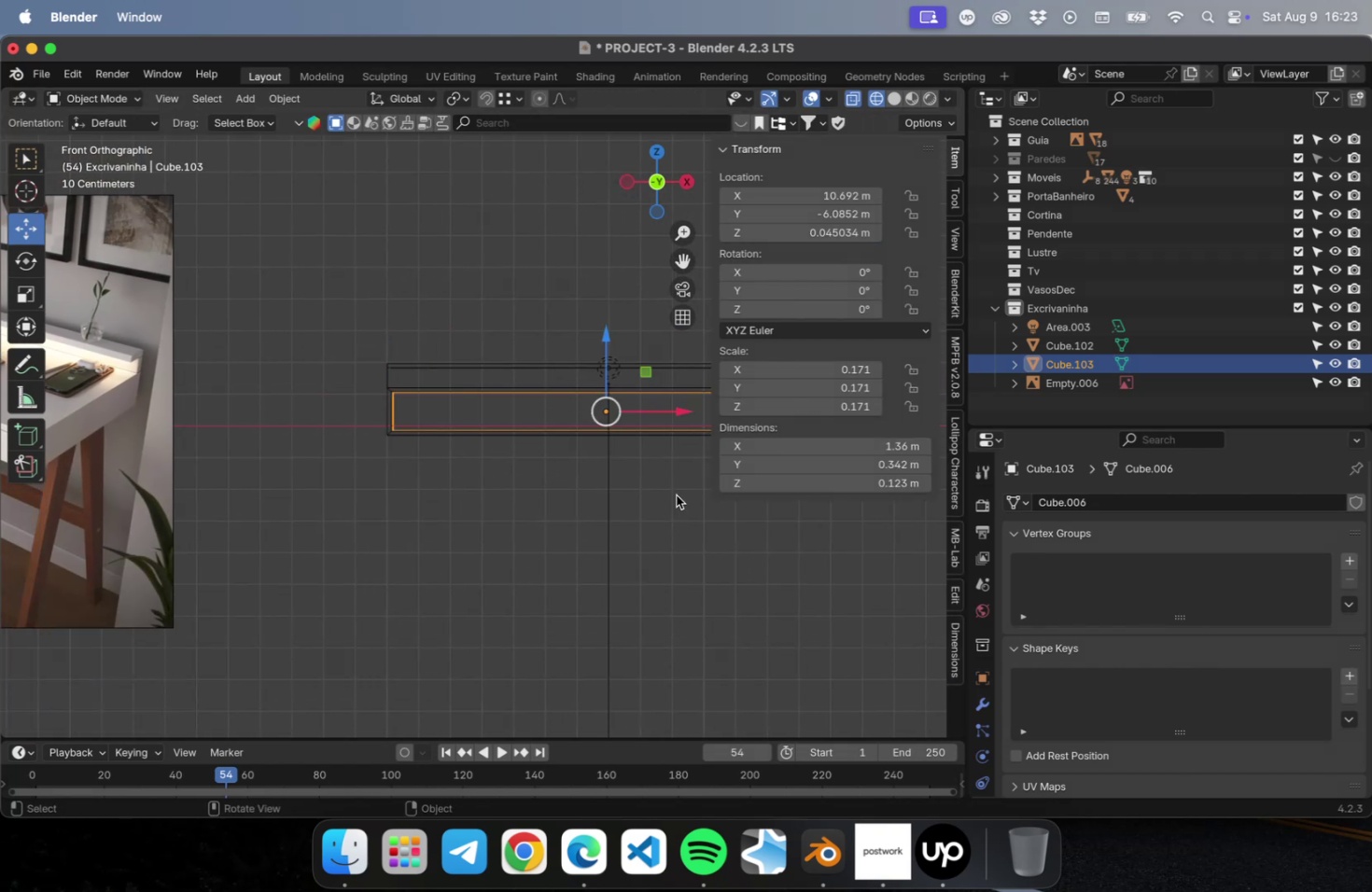 
hold_key(key=ShiftLeft, duration=0.53)
 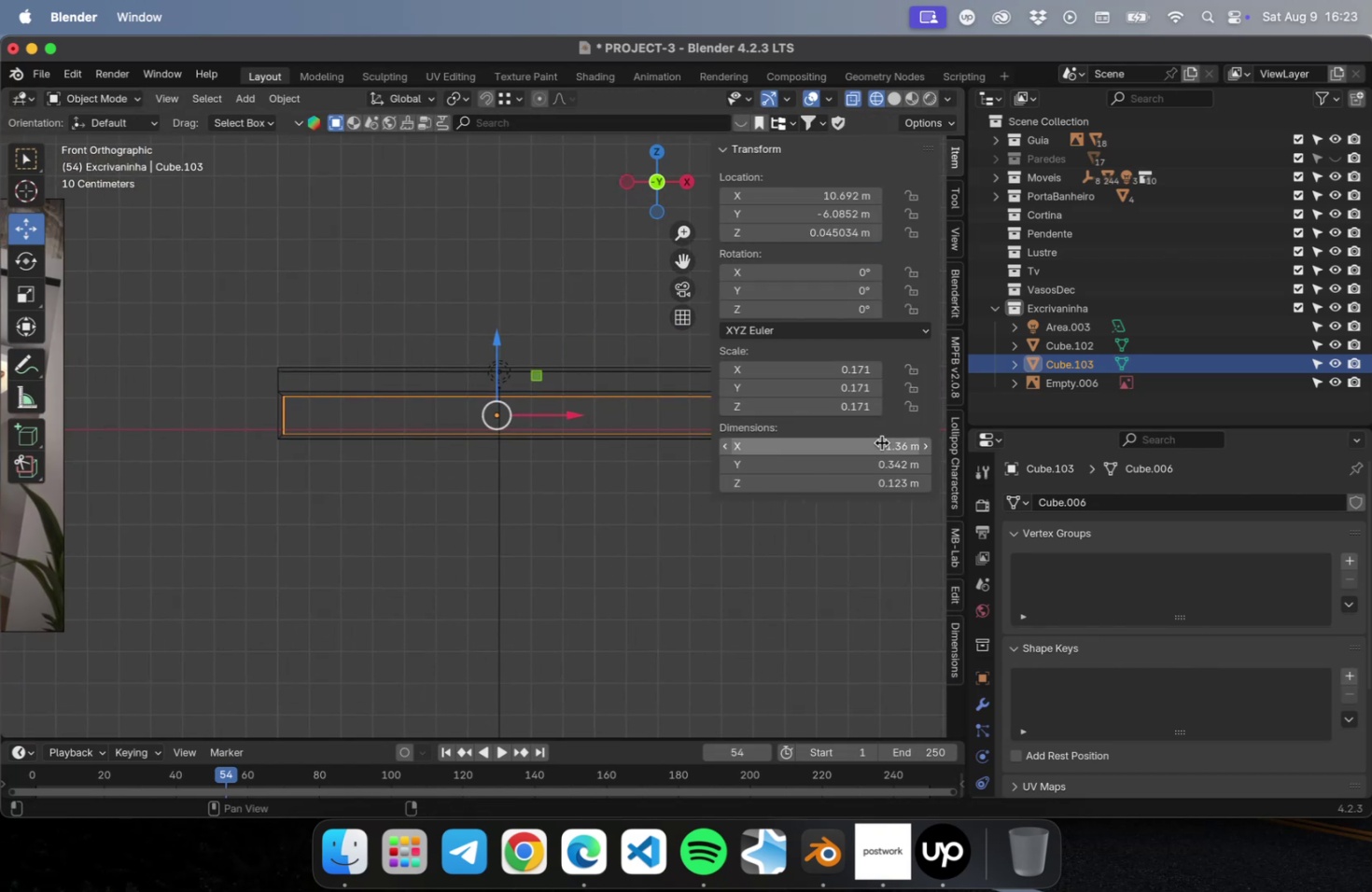 
left_click([879, 443])
 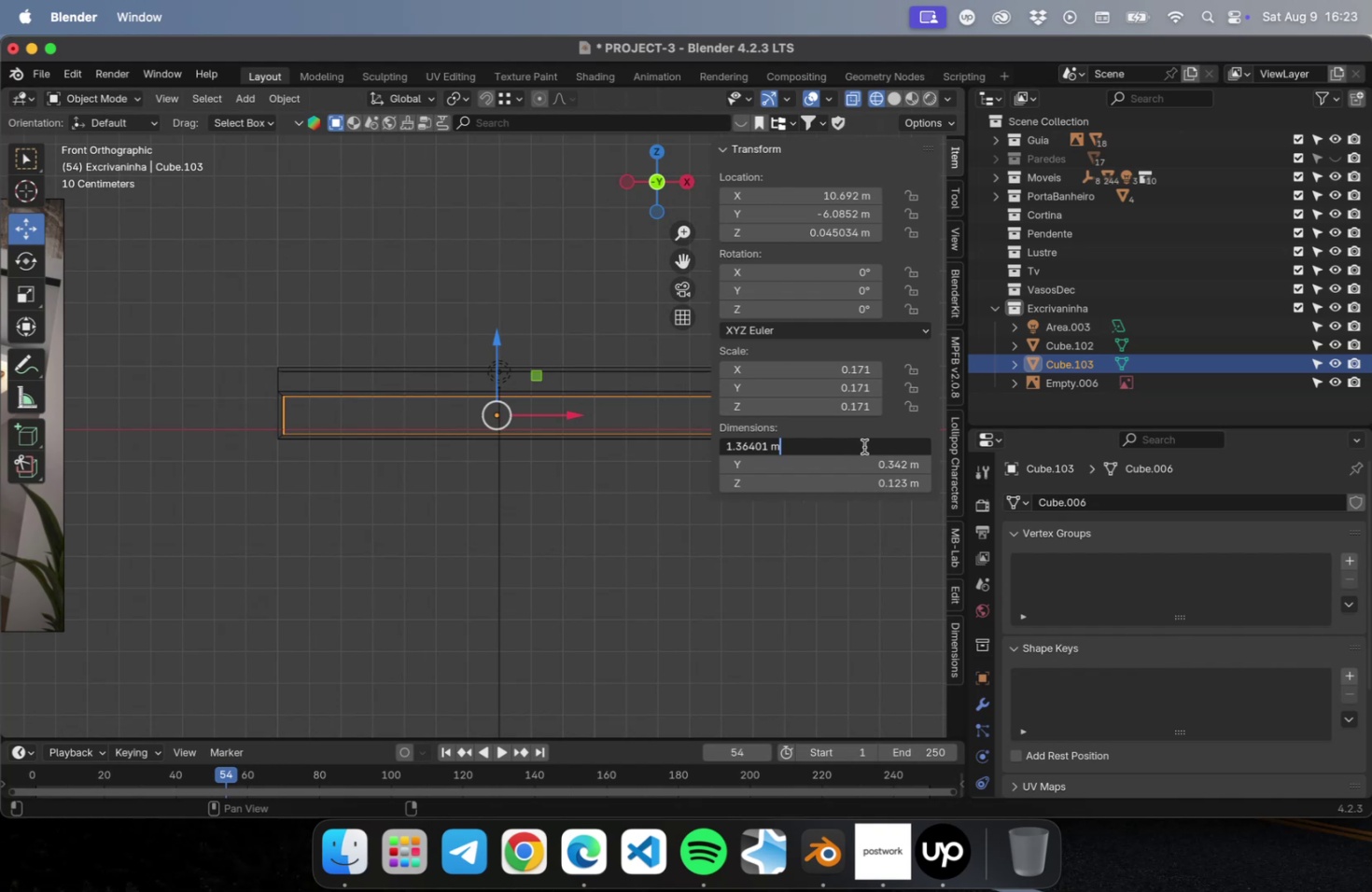 
key(Backspace)
 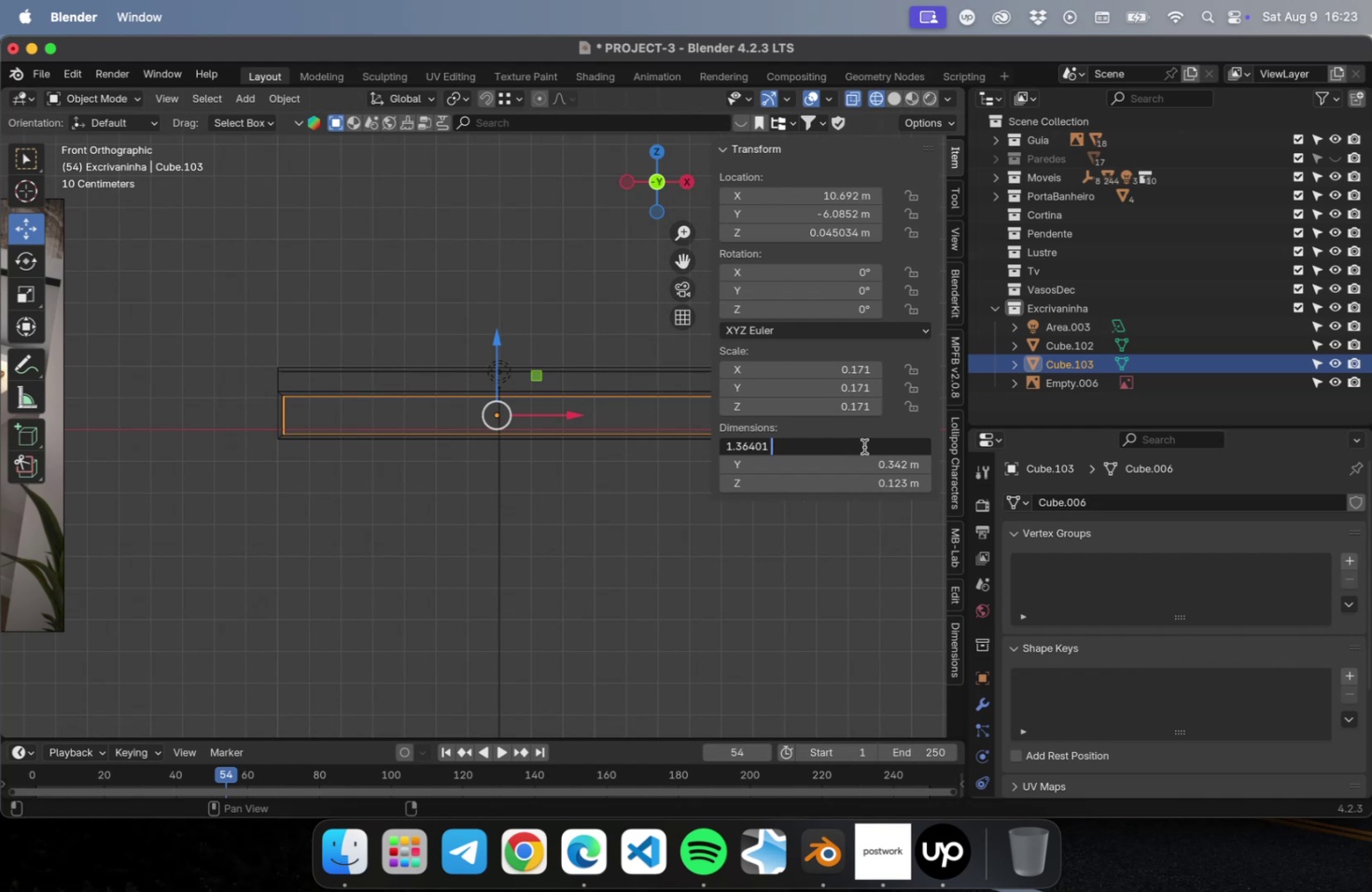 
key(Backspace)
 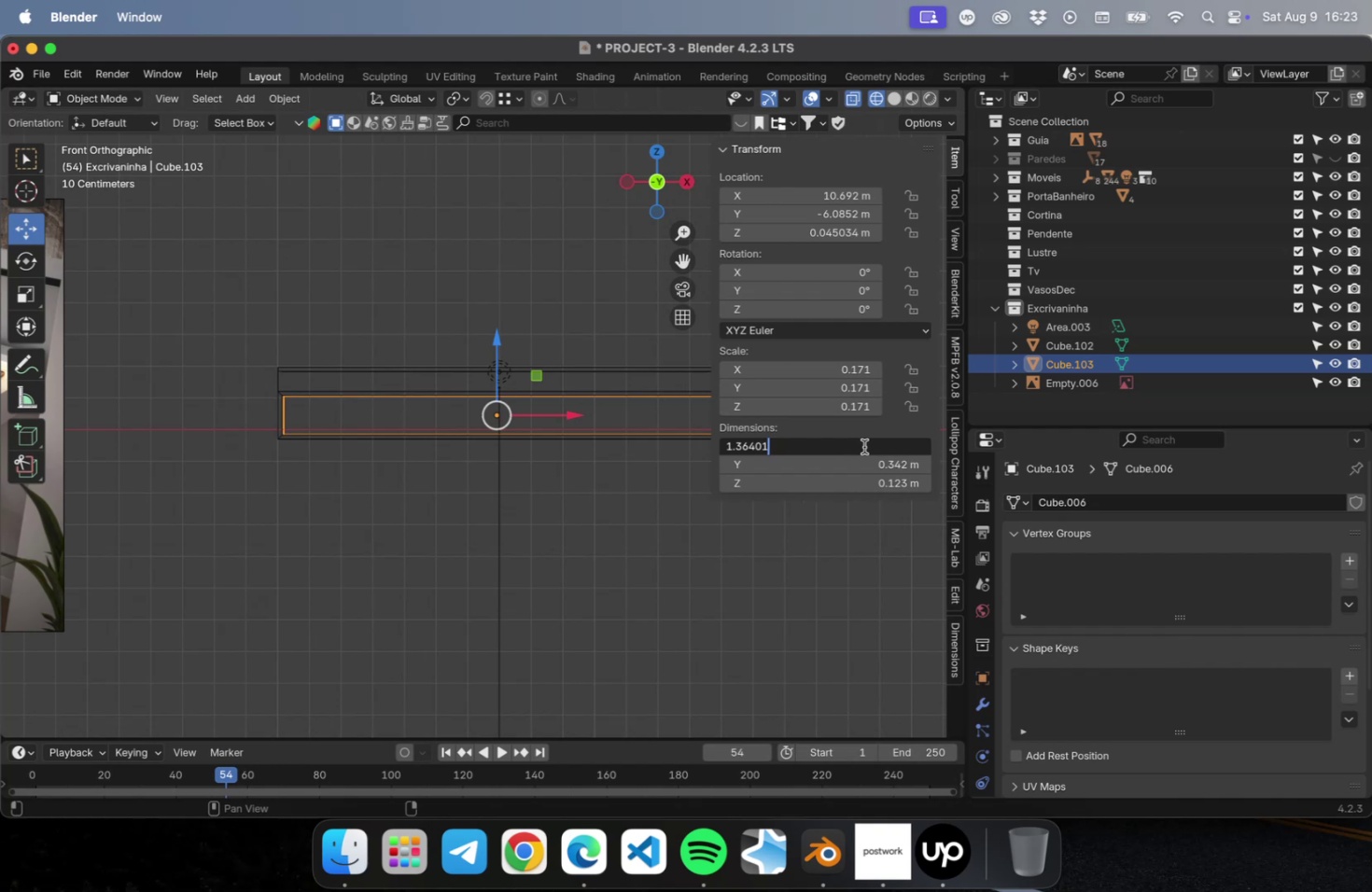 
key(Backspace)
 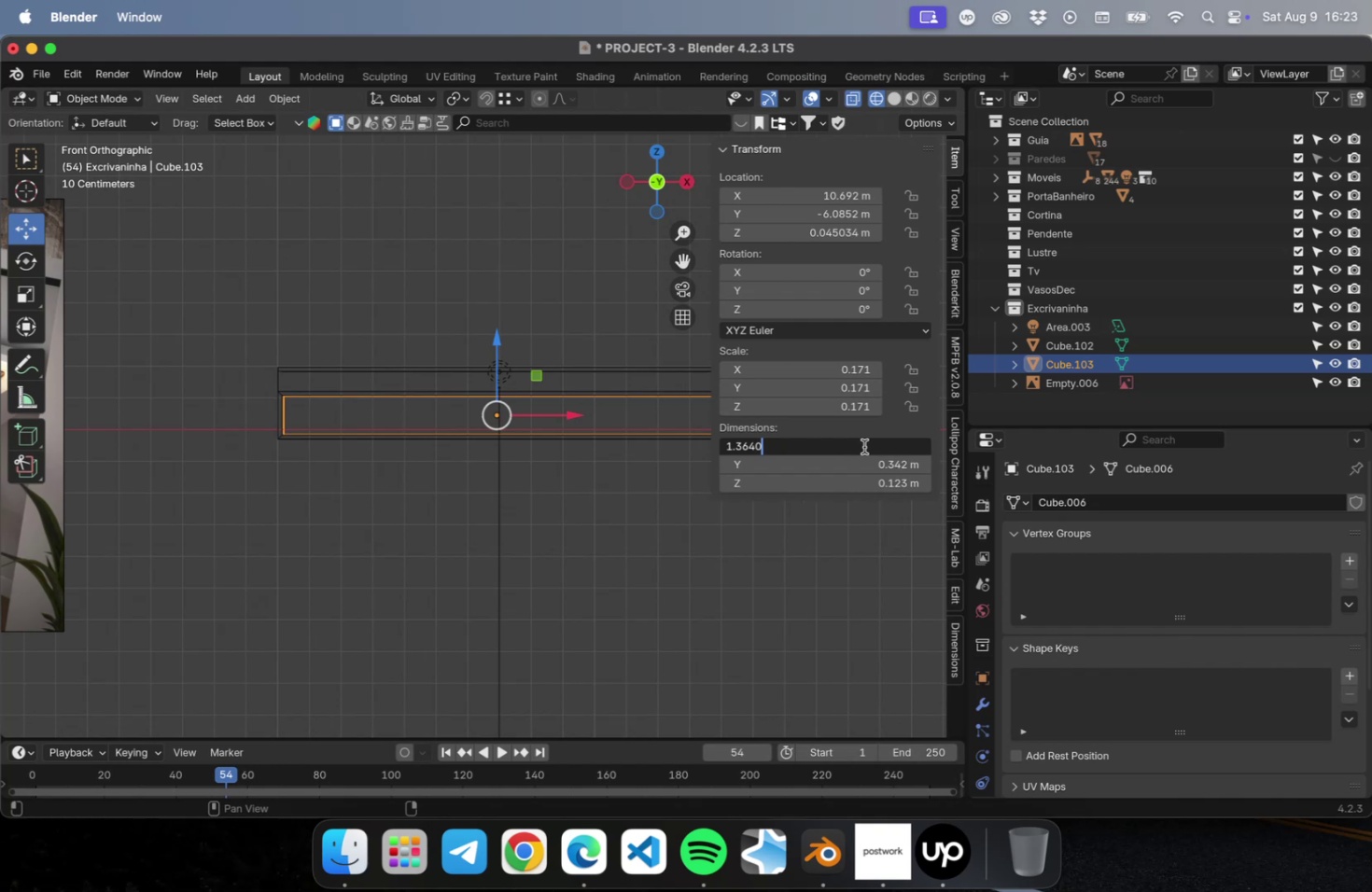 
key(Backspace)
 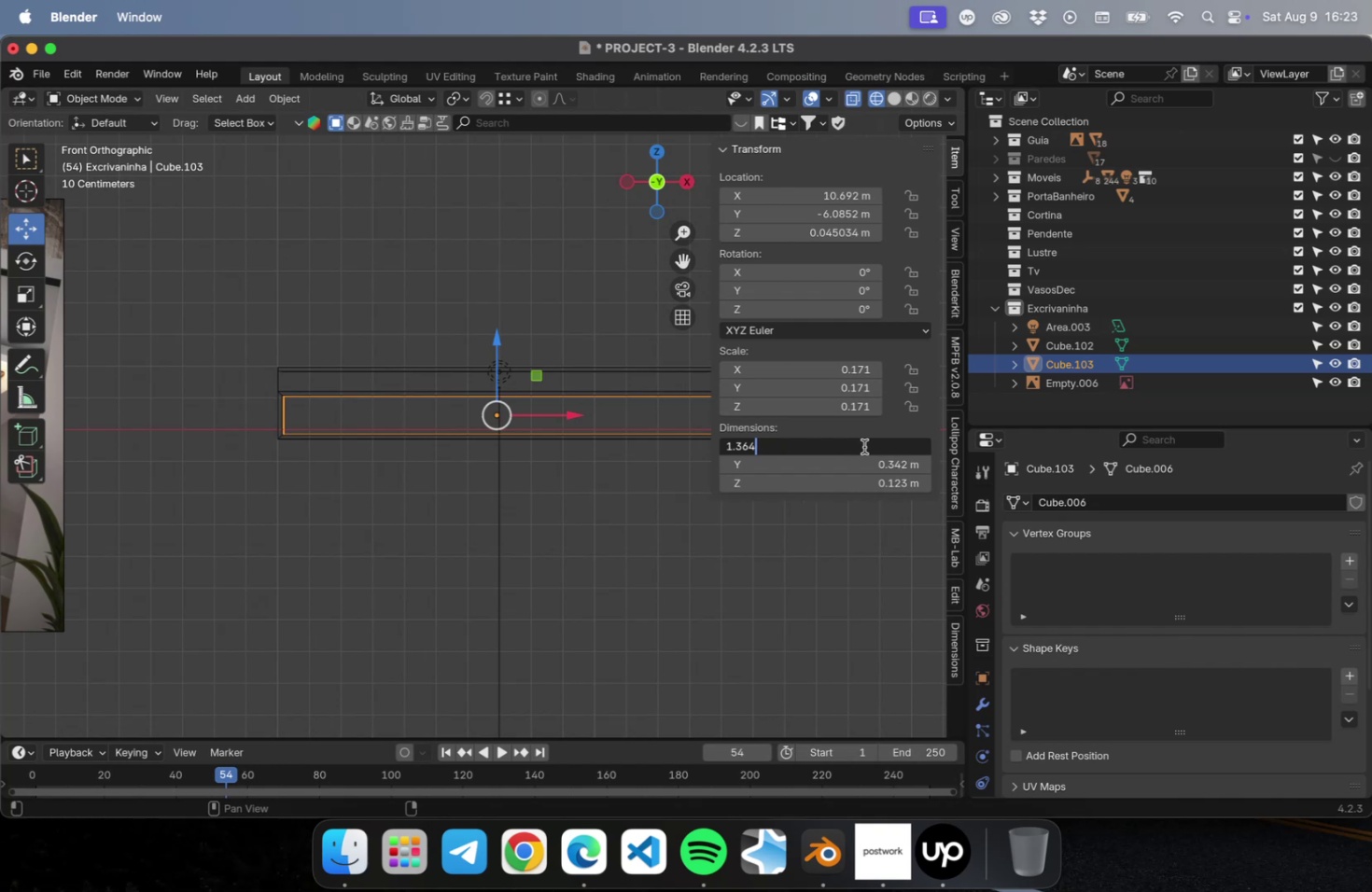 
key(Backspace)
 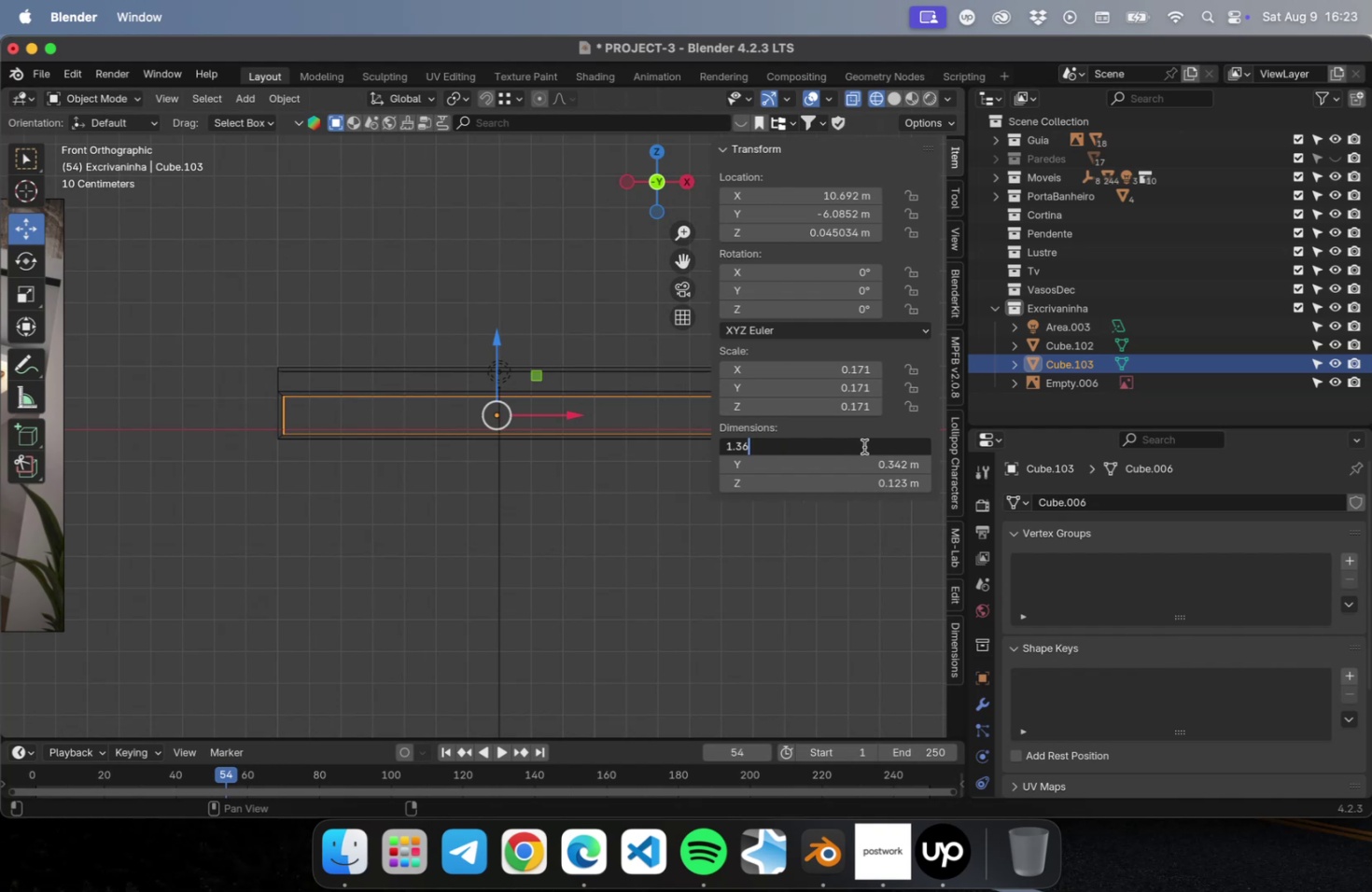 
key(Backspace)
 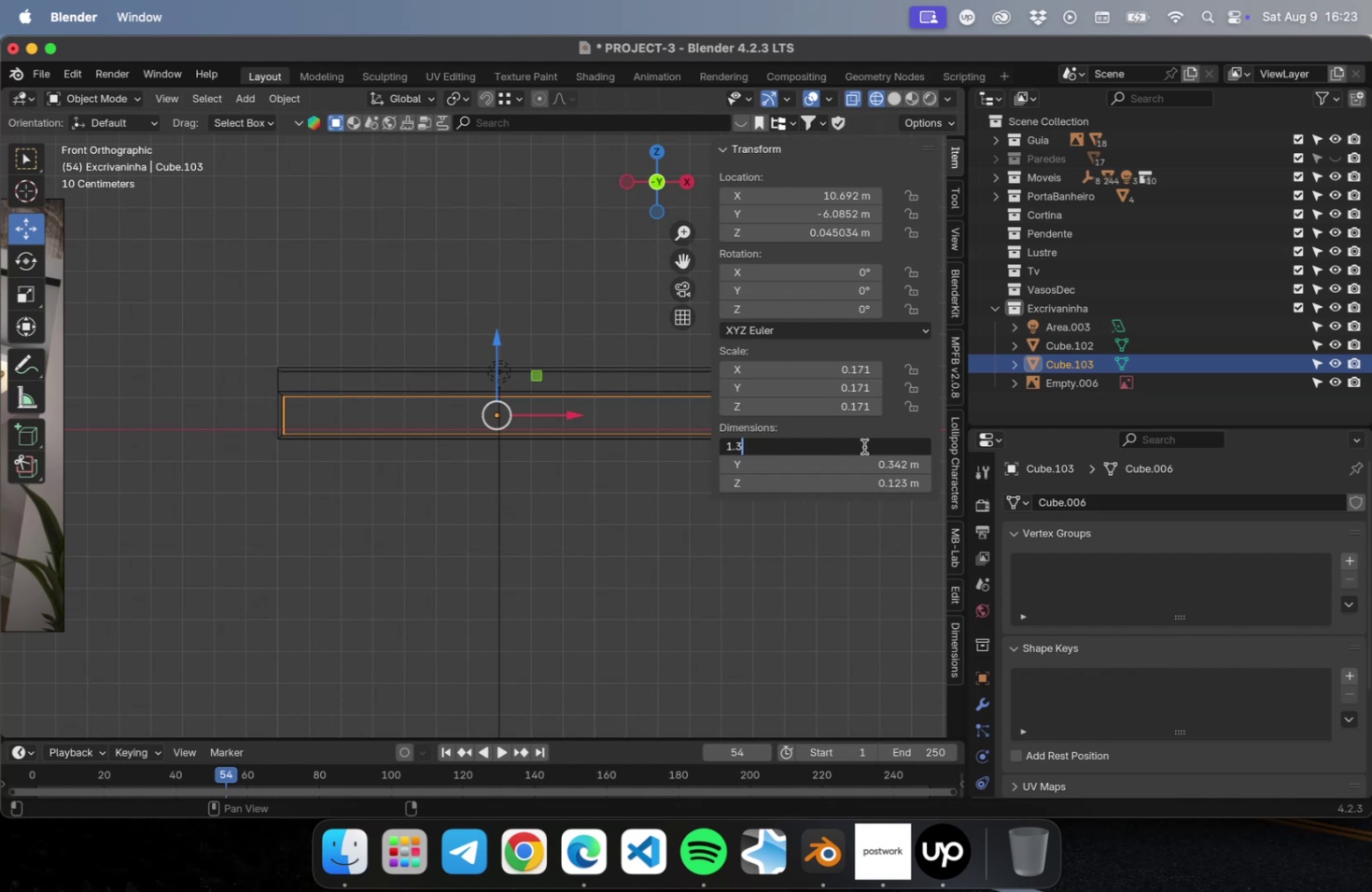 
key(6)
 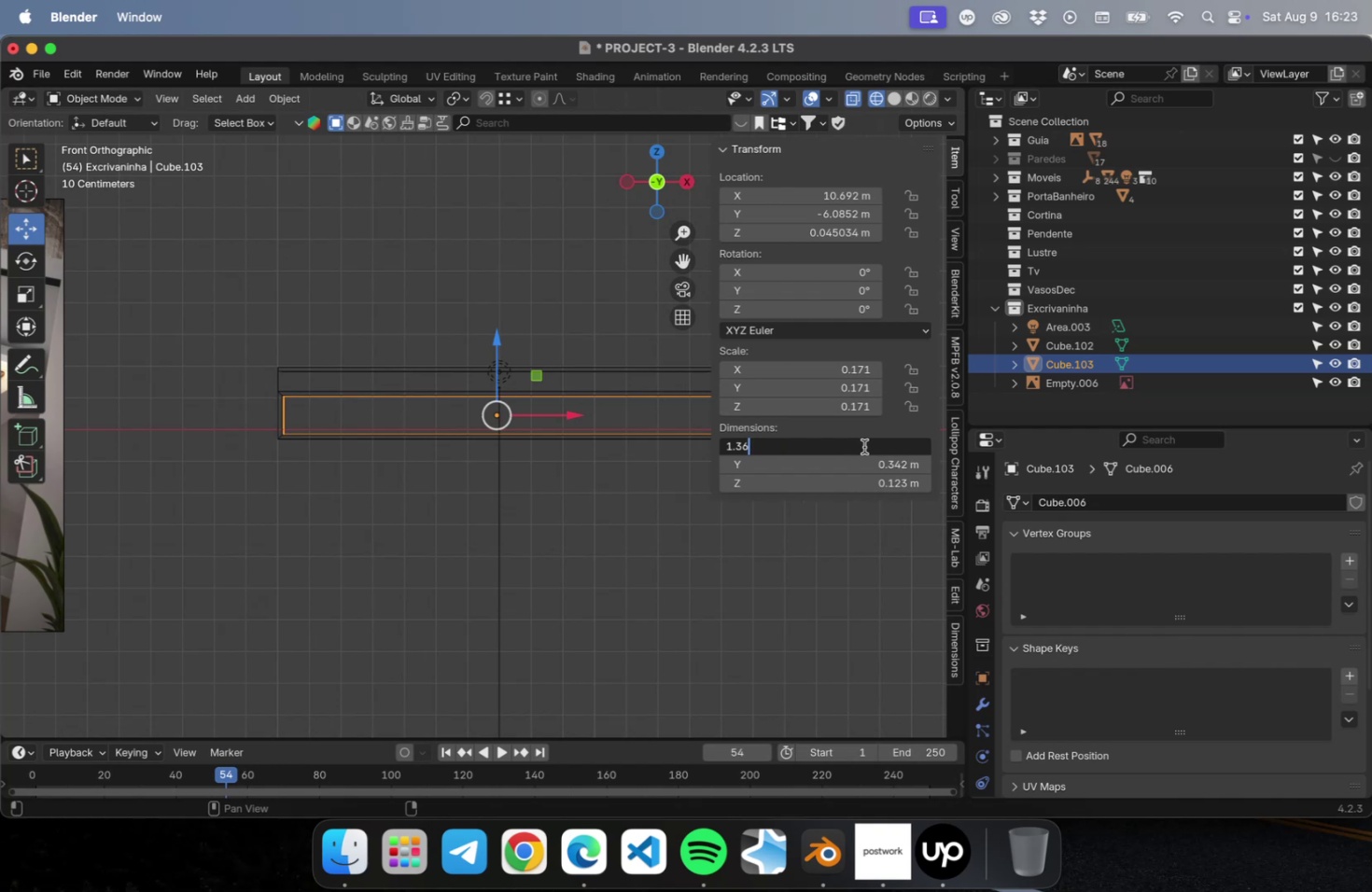 
key(Slash)
 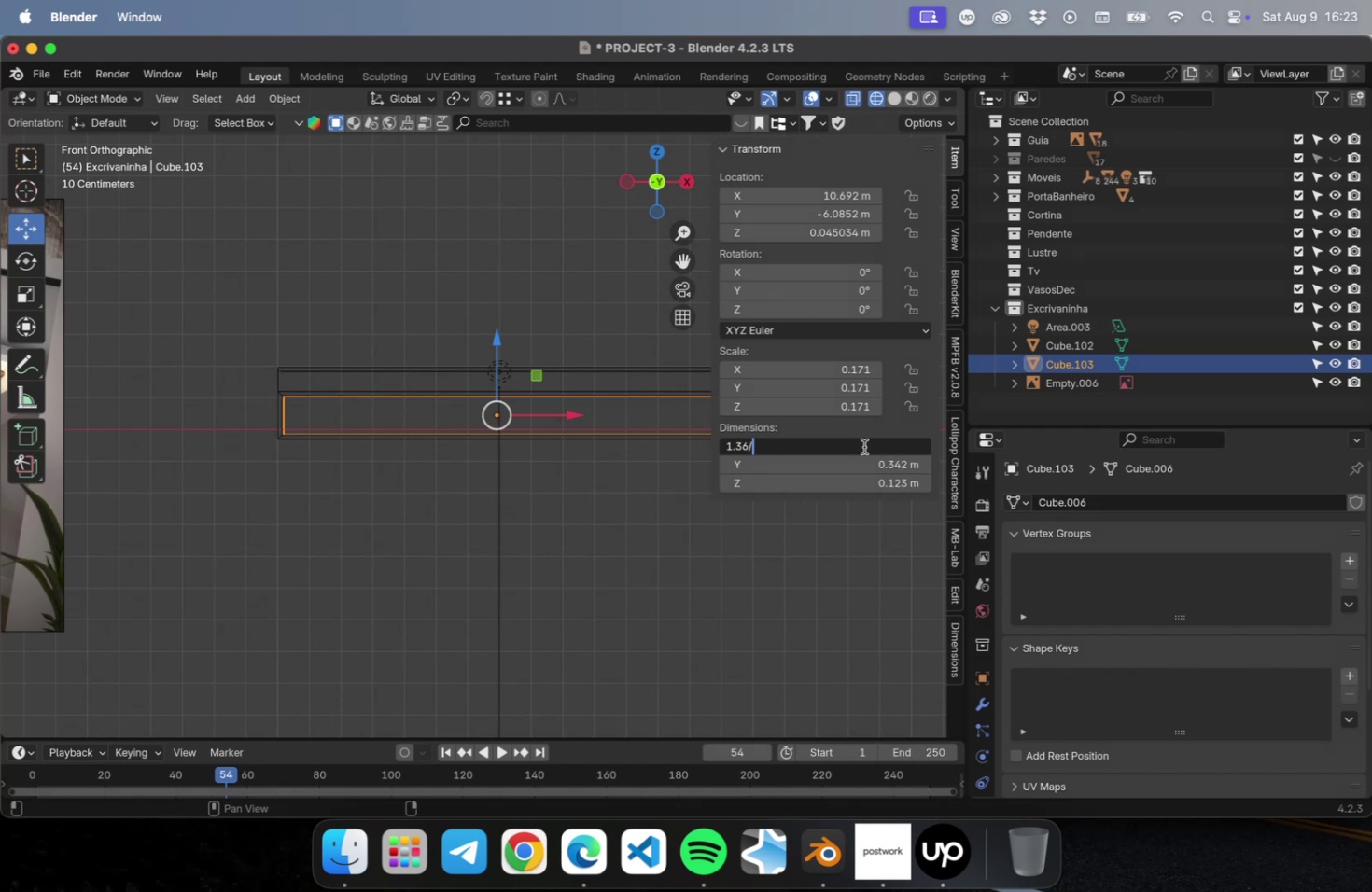 
key(2)
 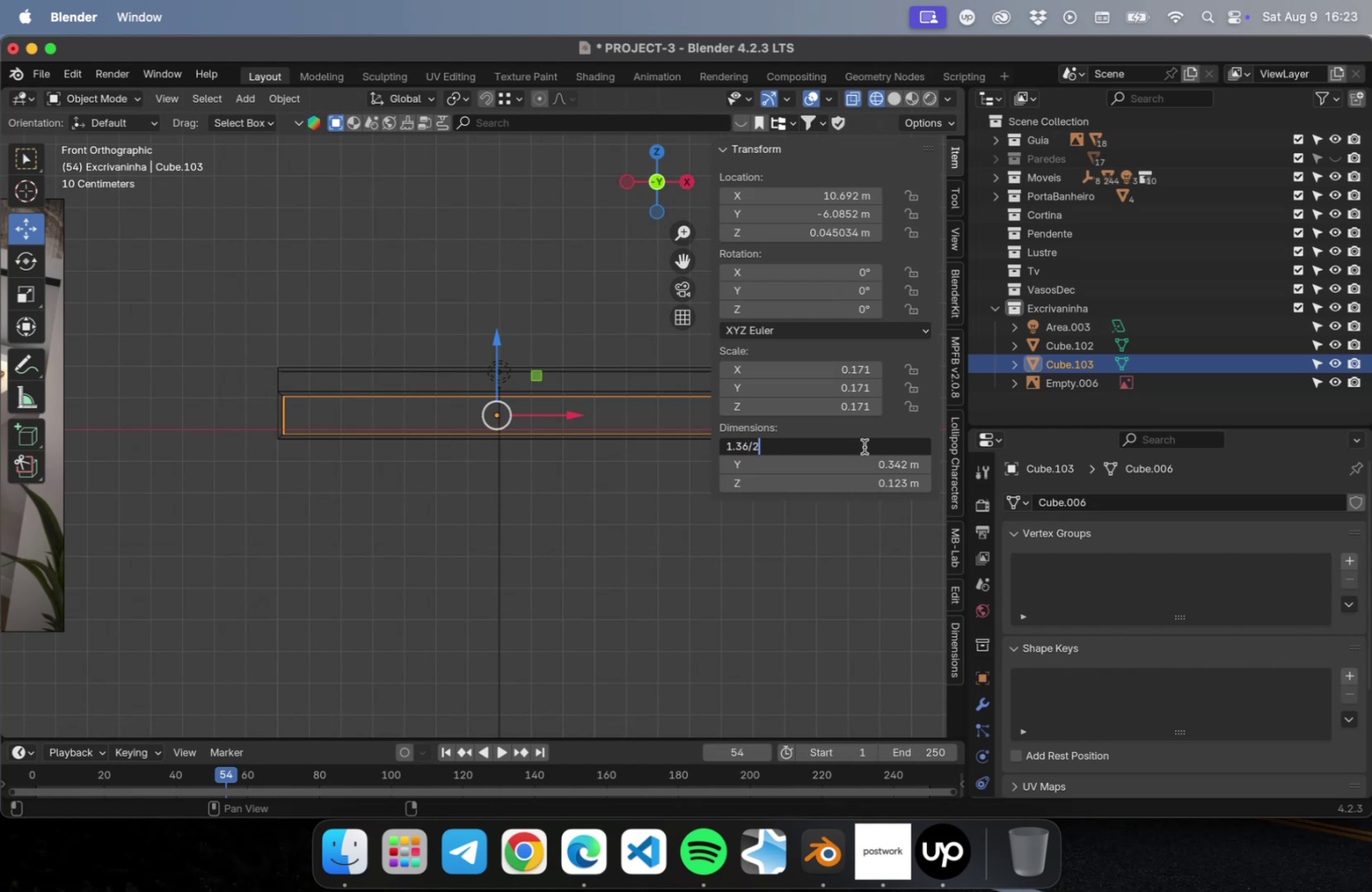 
key(Enter)
 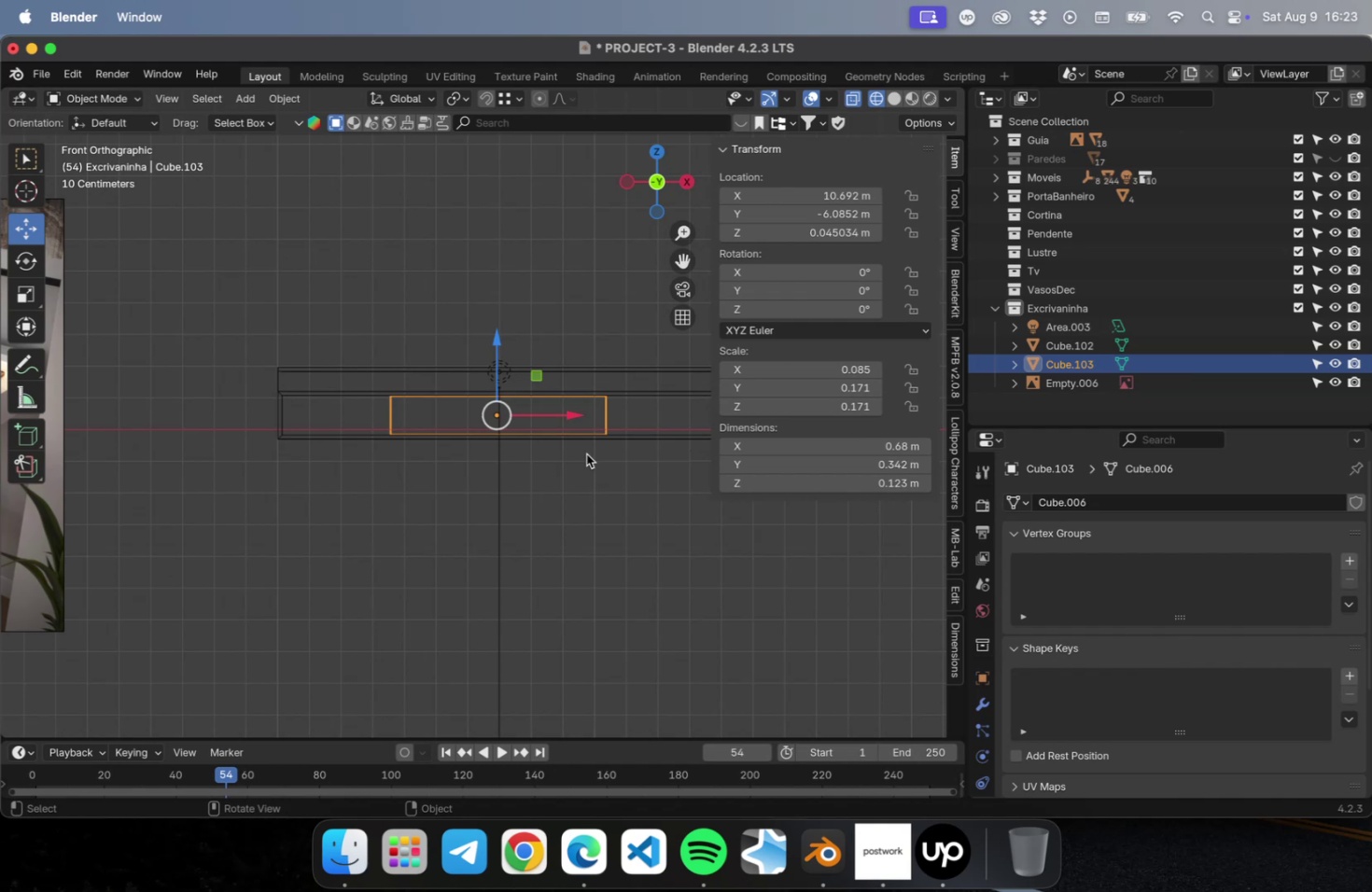 
scroll: coordinate [477, 435], scroll_direction: up, amount: 14.0
 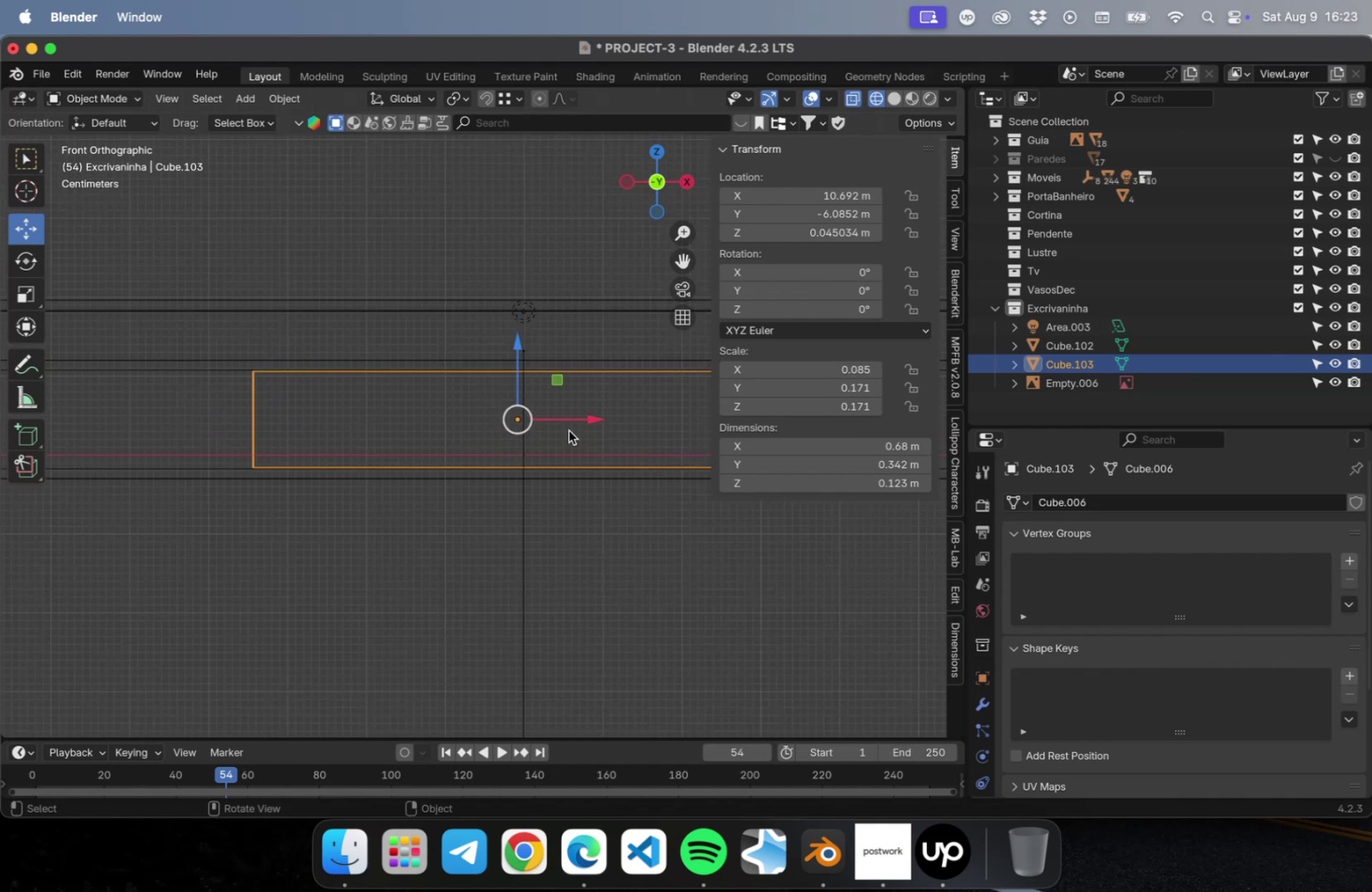 
left_click_drag(start_coordinate=[575, 422], to_coordinate=[422, 416])
 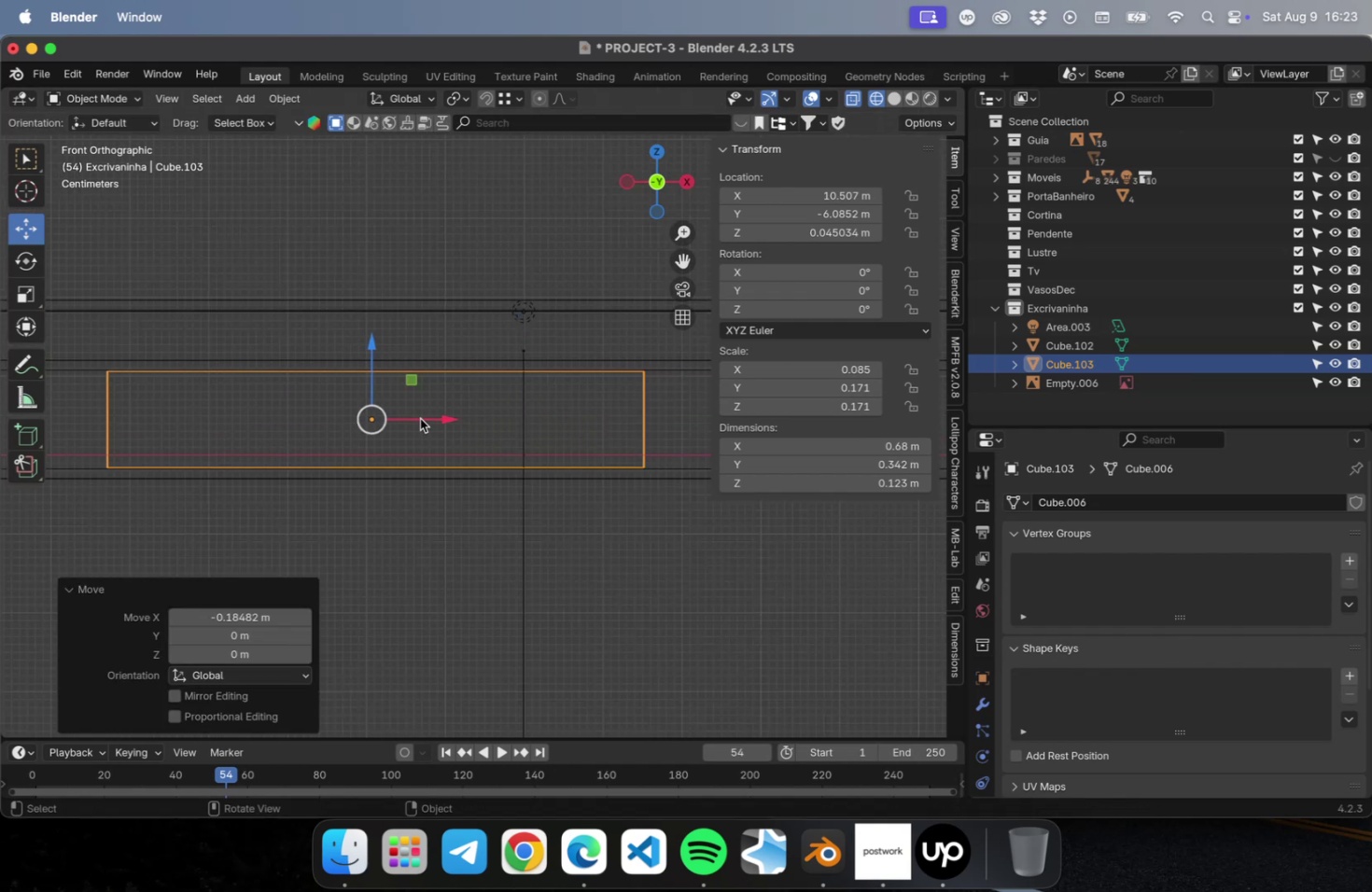 
hold_key(key=ShiftLeft, duration=0.45)
 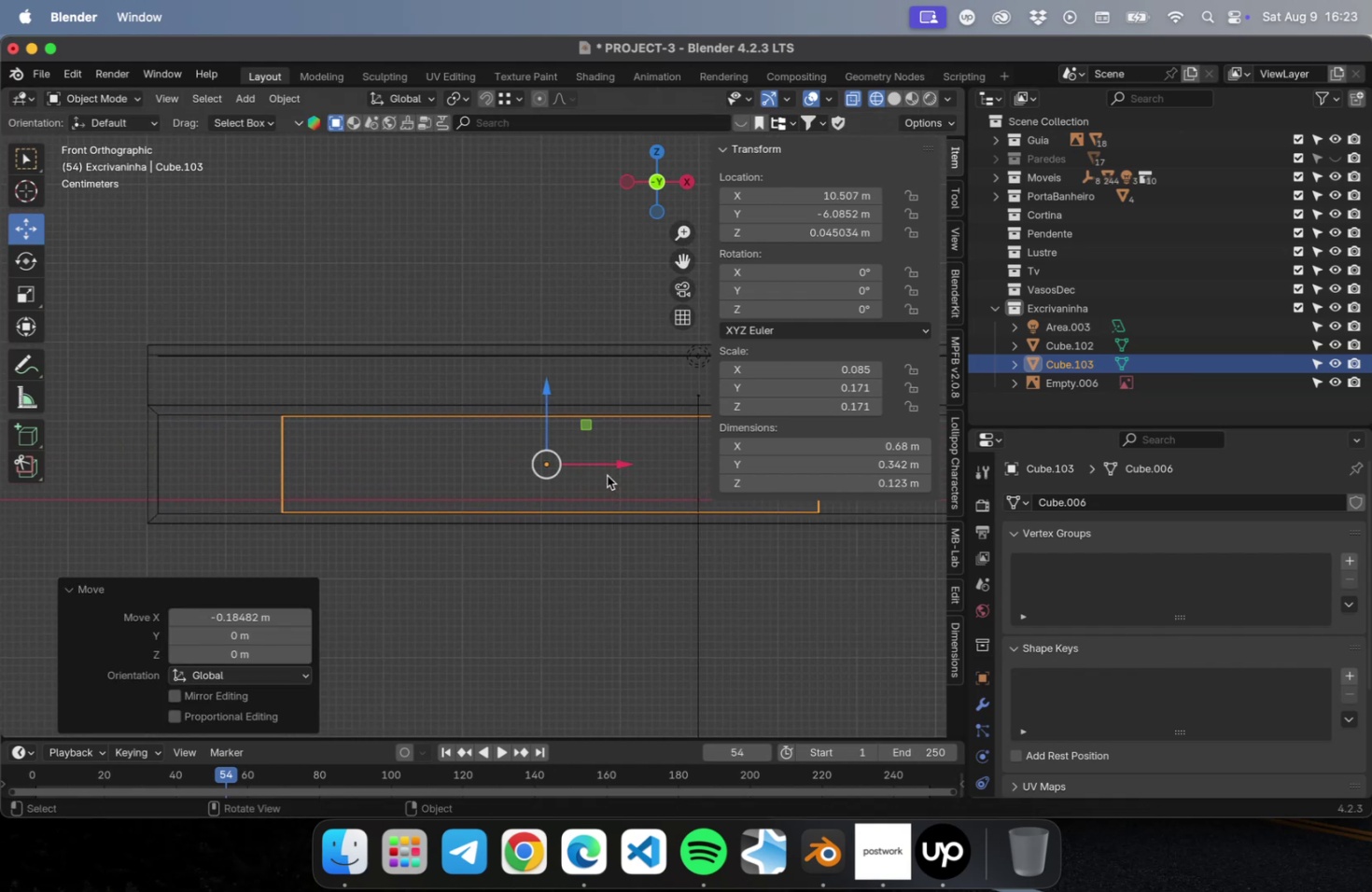 
left_click_drag(start_coordinate=[603, 466], to_coordinate=[476, 468])
 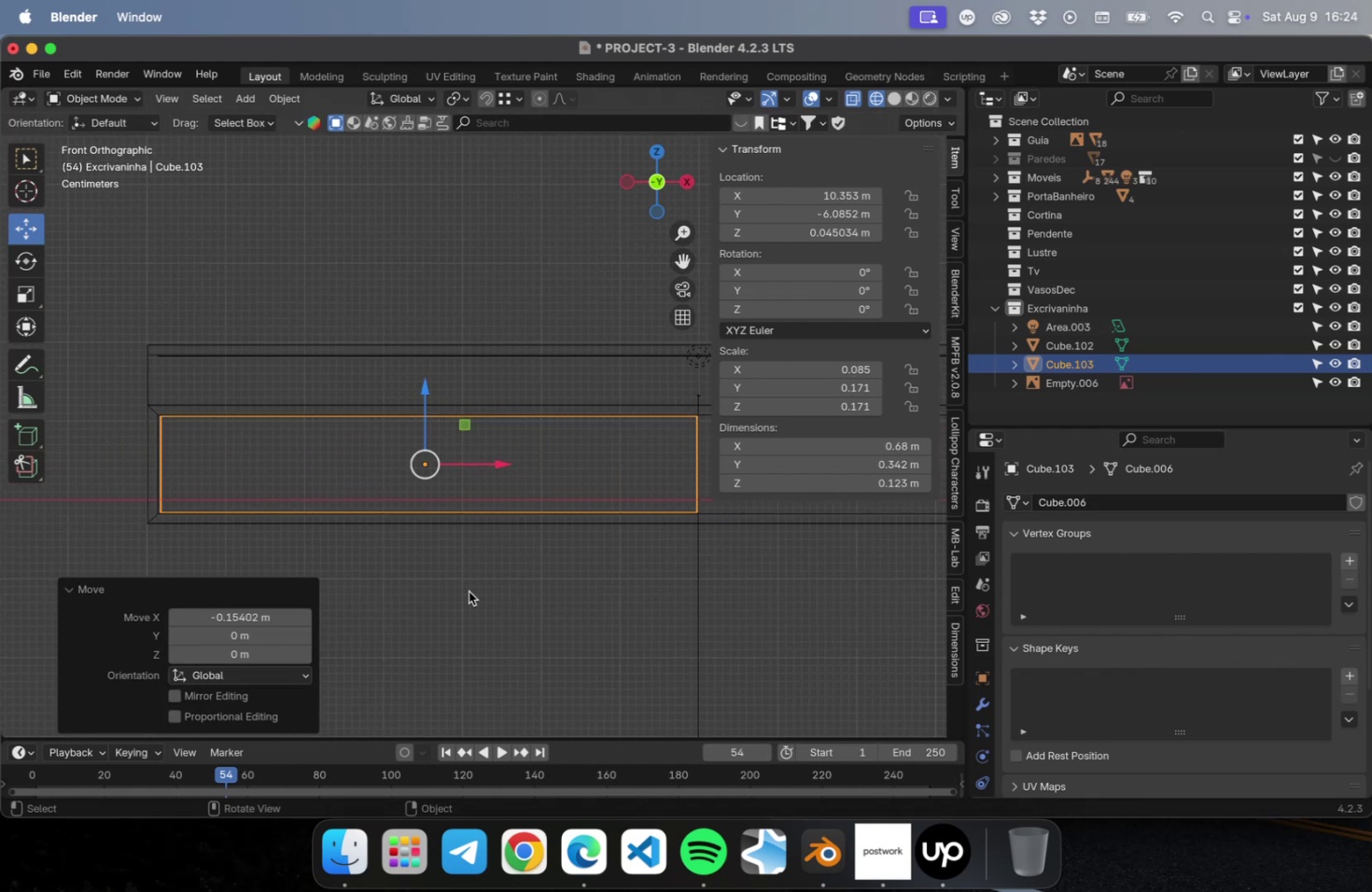 
left_click([469, 594])
 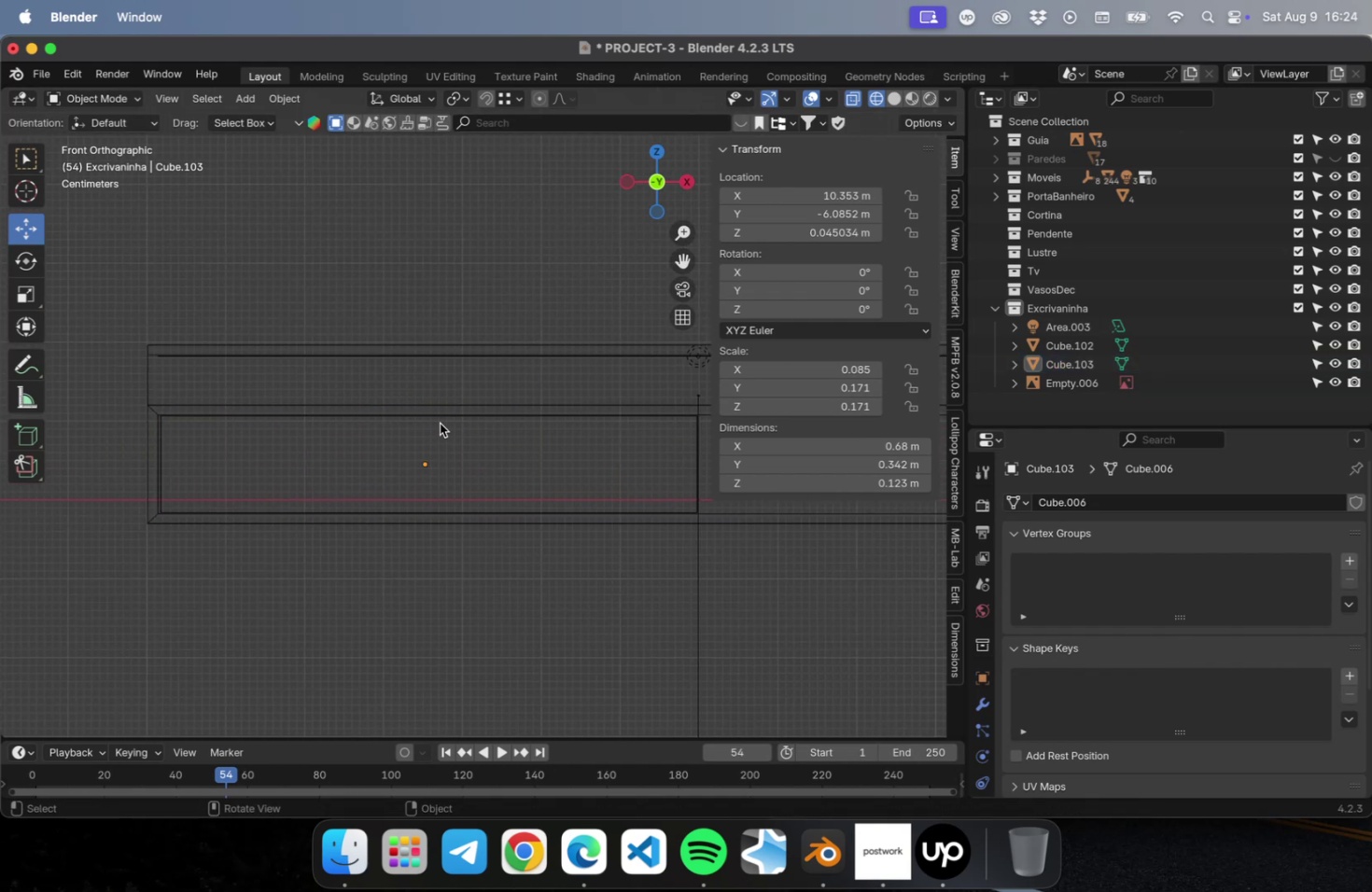 
left_click([440, 423])
 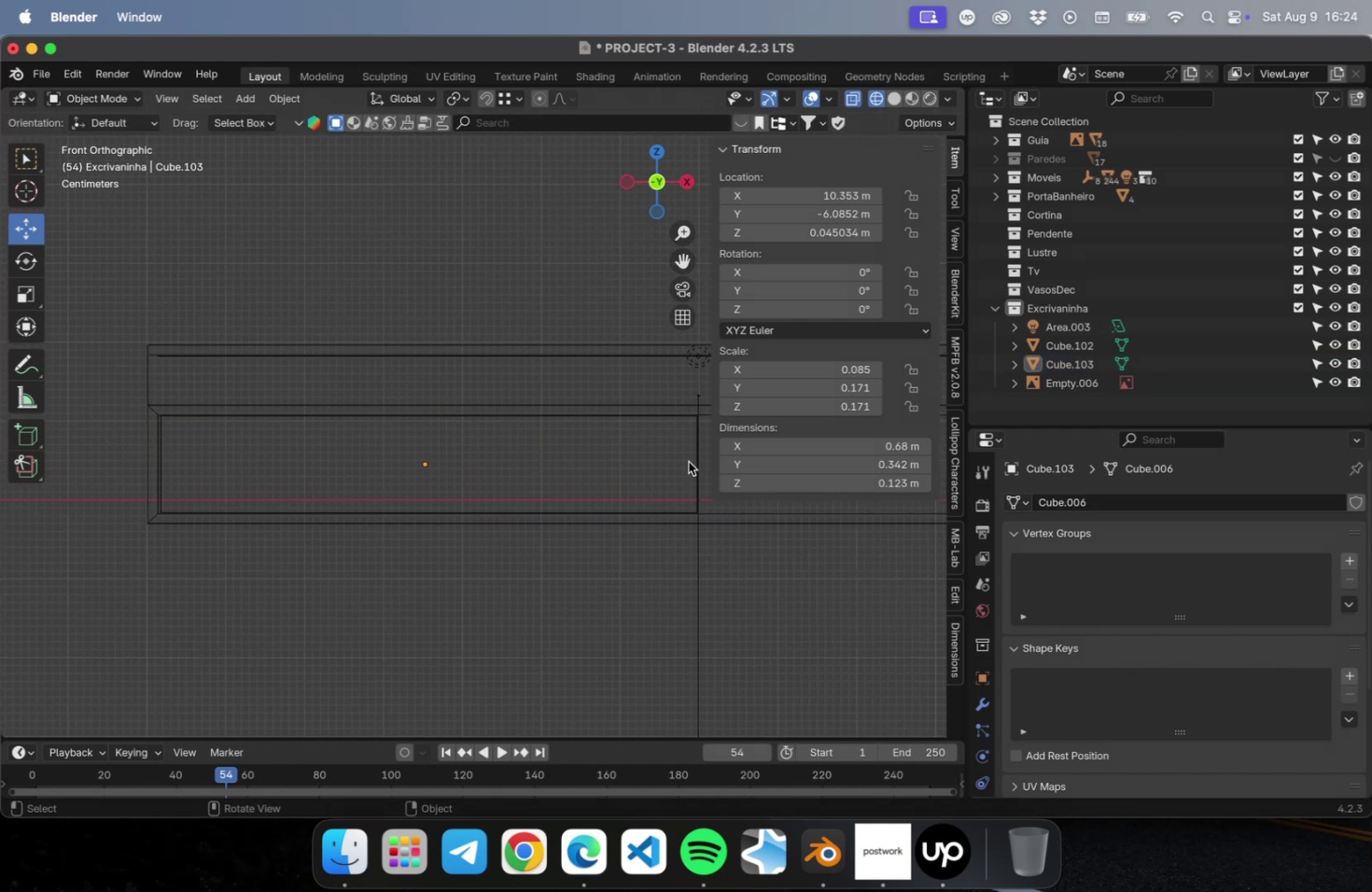 
left_click([692, 461])
 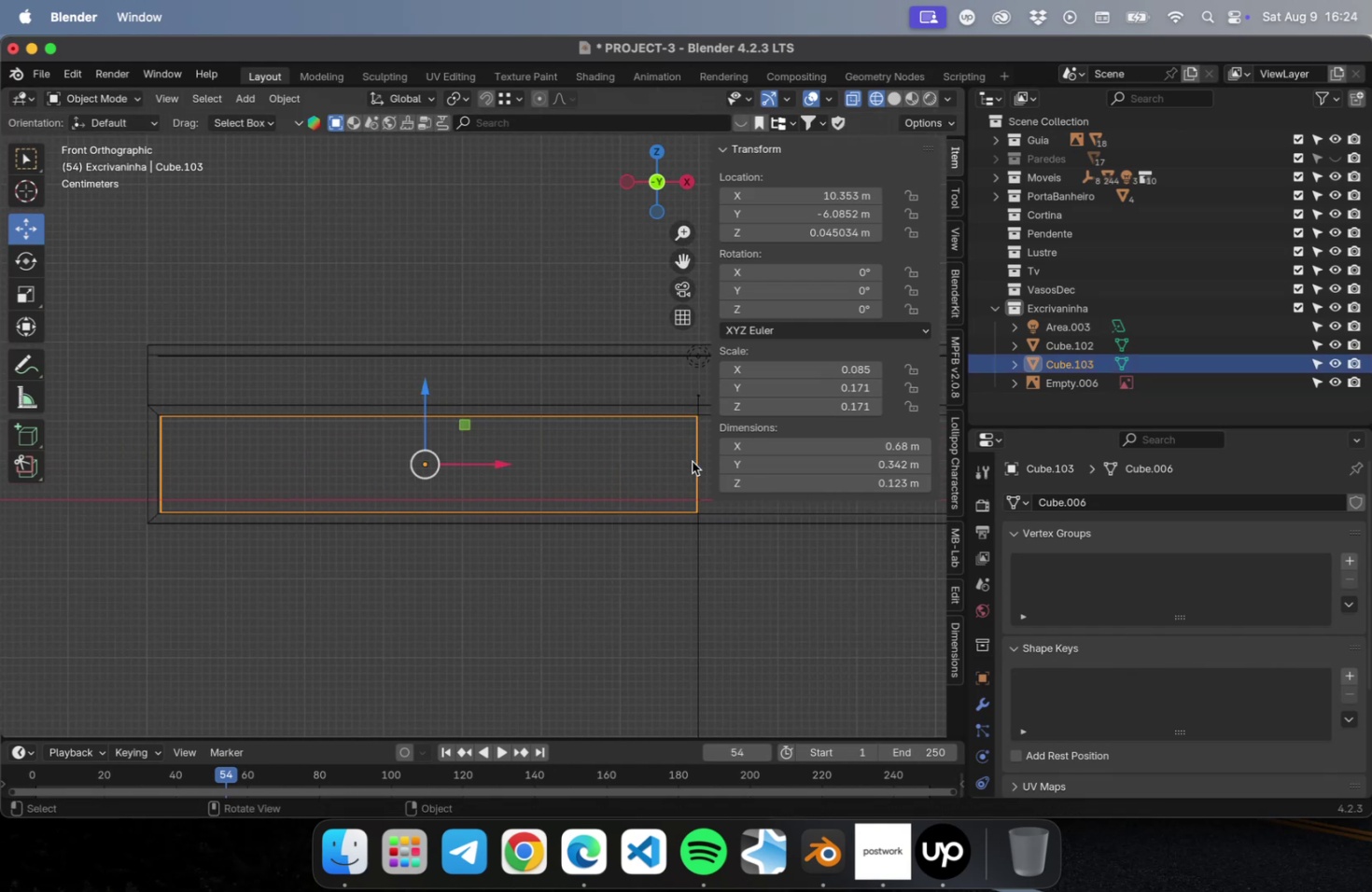 
key(Meta+S)
 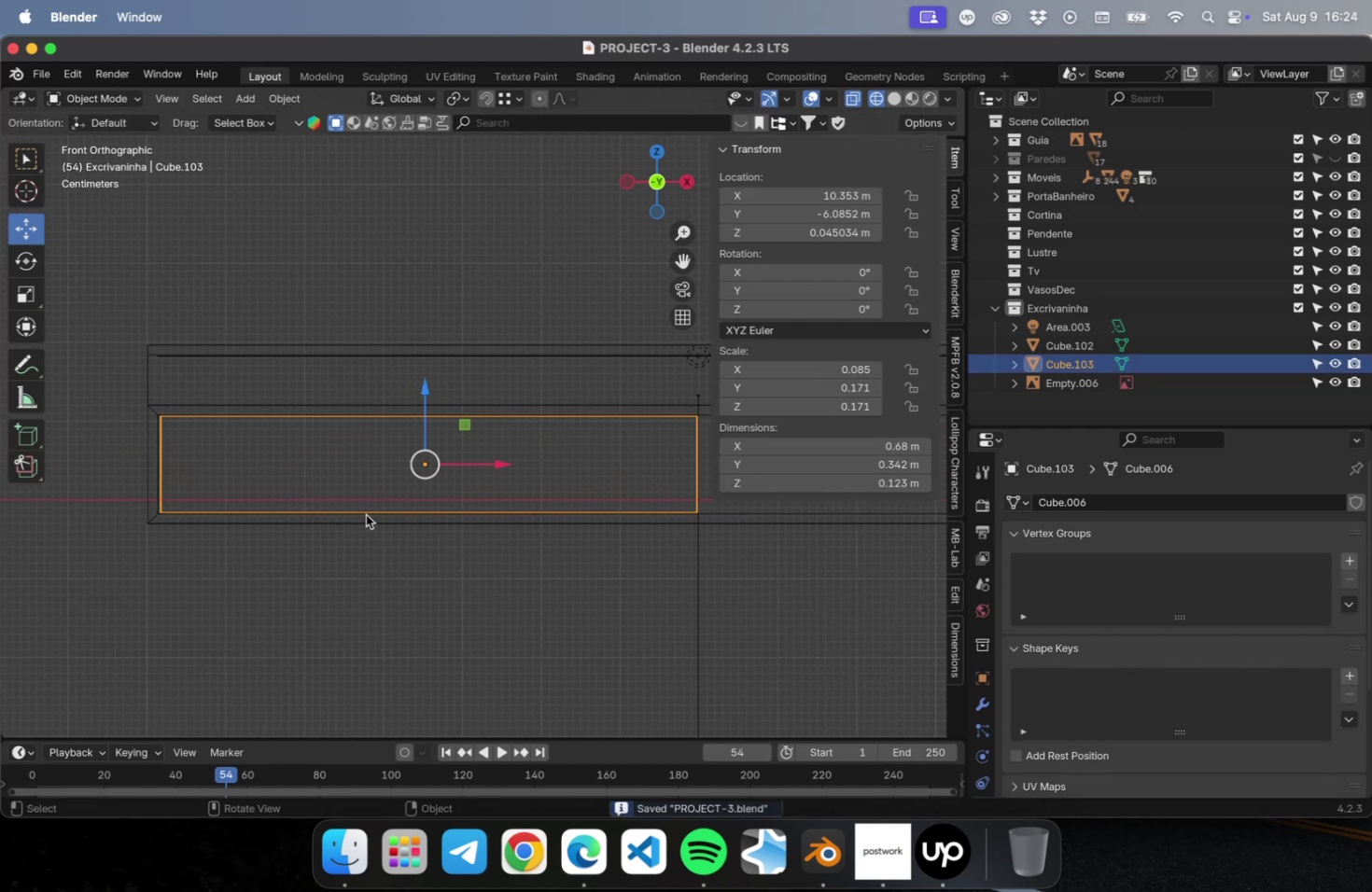 
key(Tab)
 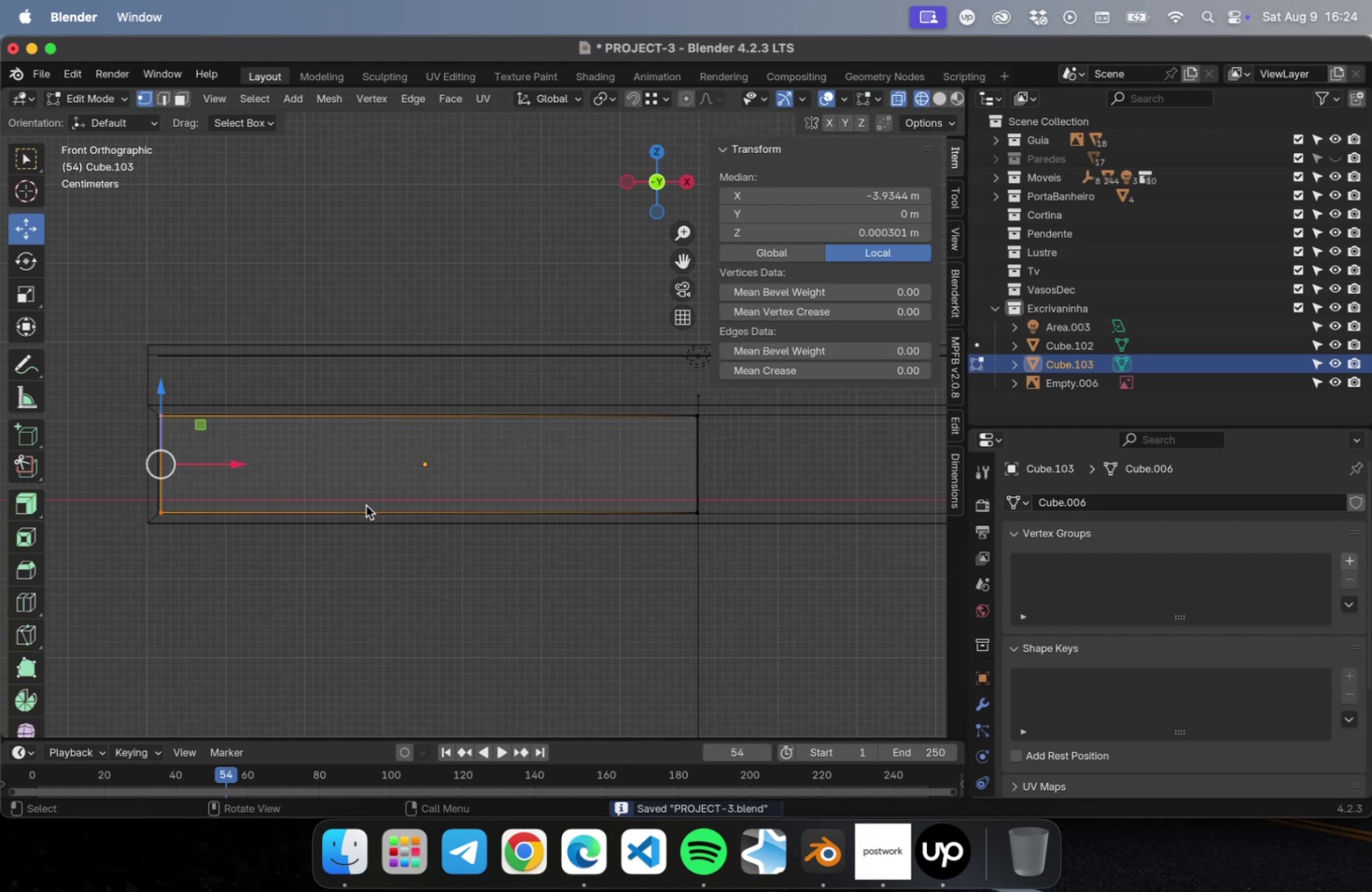 
key(2)
 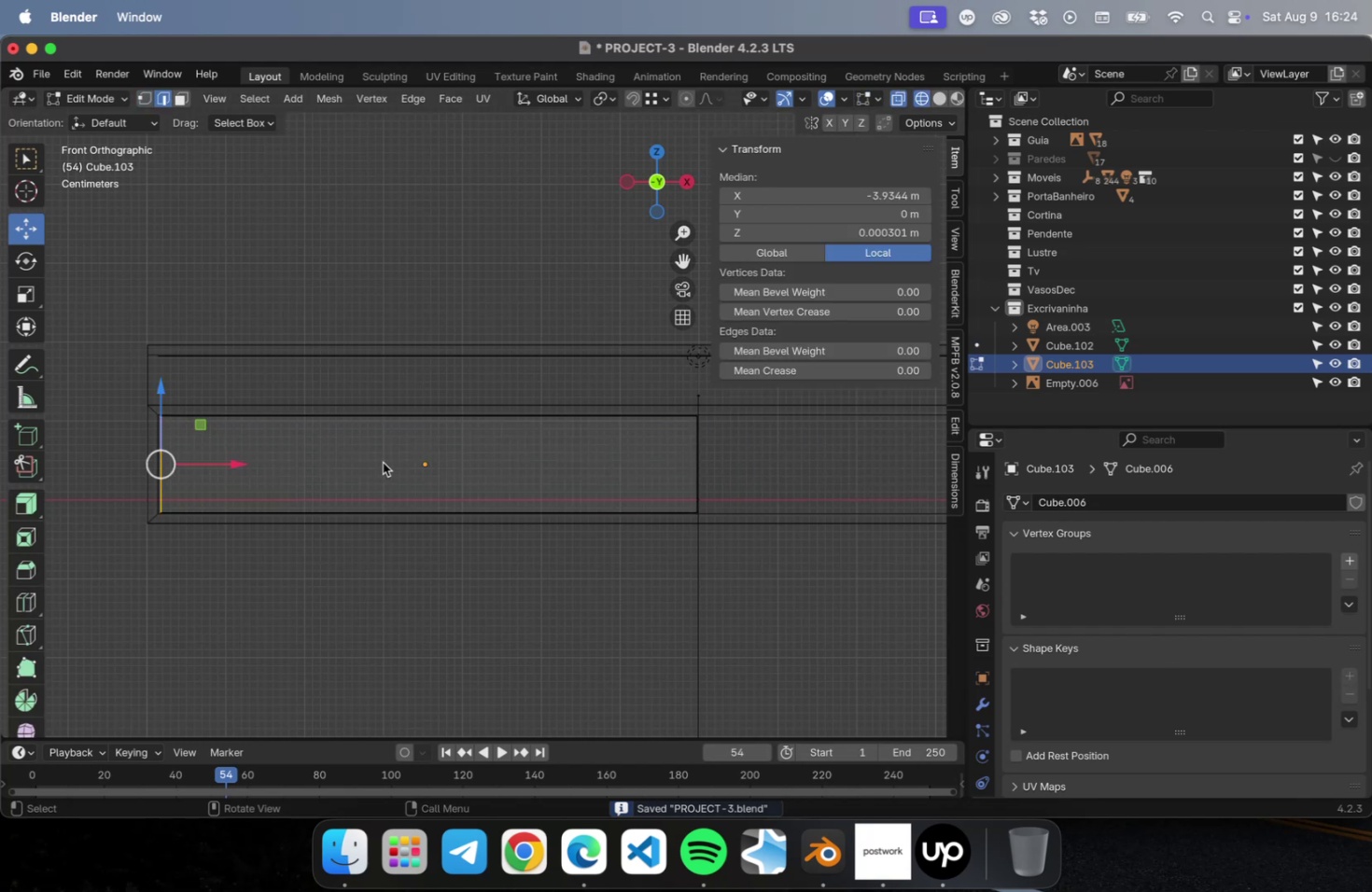 
key(Meta+R)
 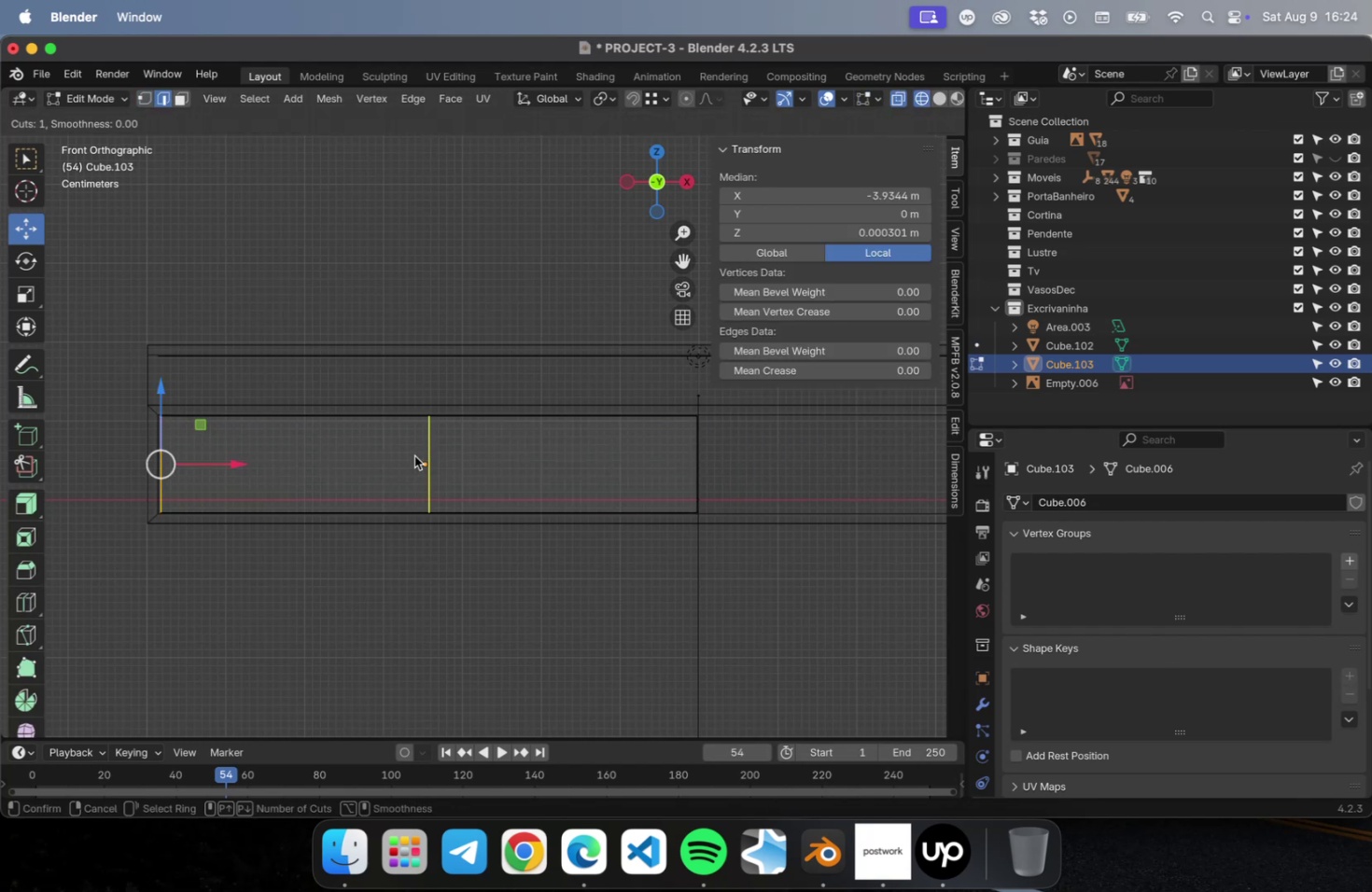 
scroll: coordinate [413, 455], scroll_direction: up, amount: 1.0
 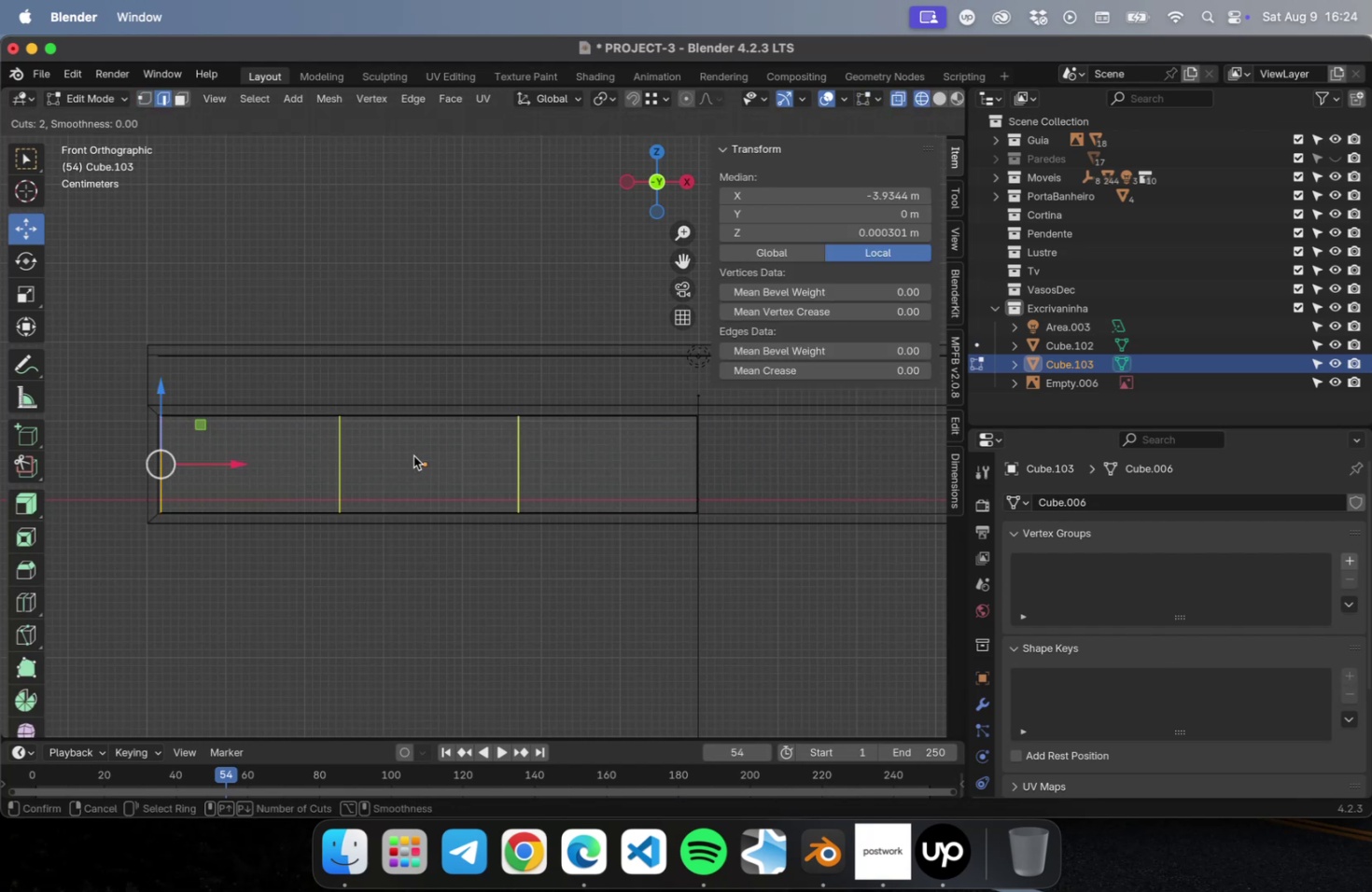 
left_click([413, 455])
 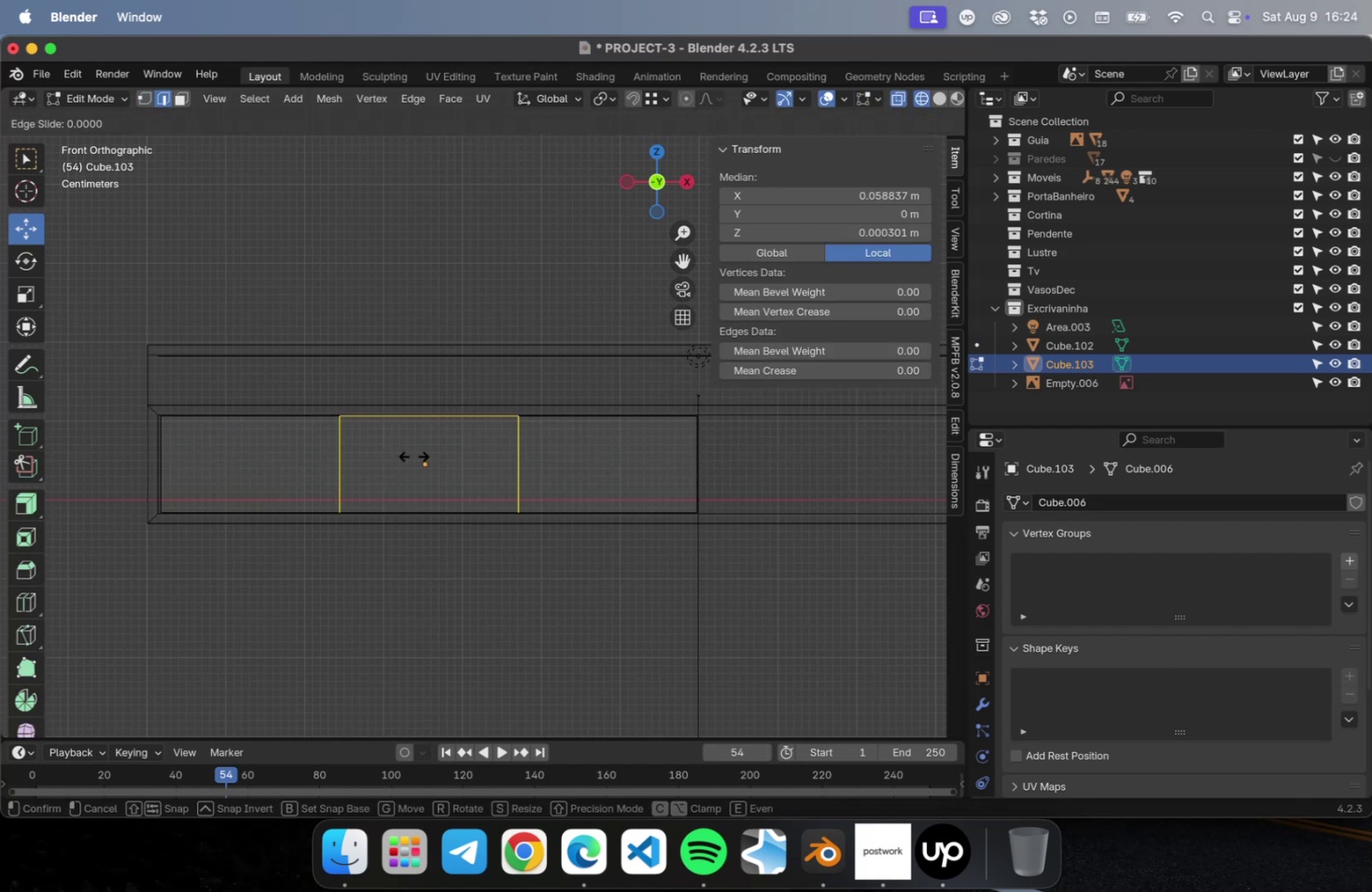 
key(Escape)
 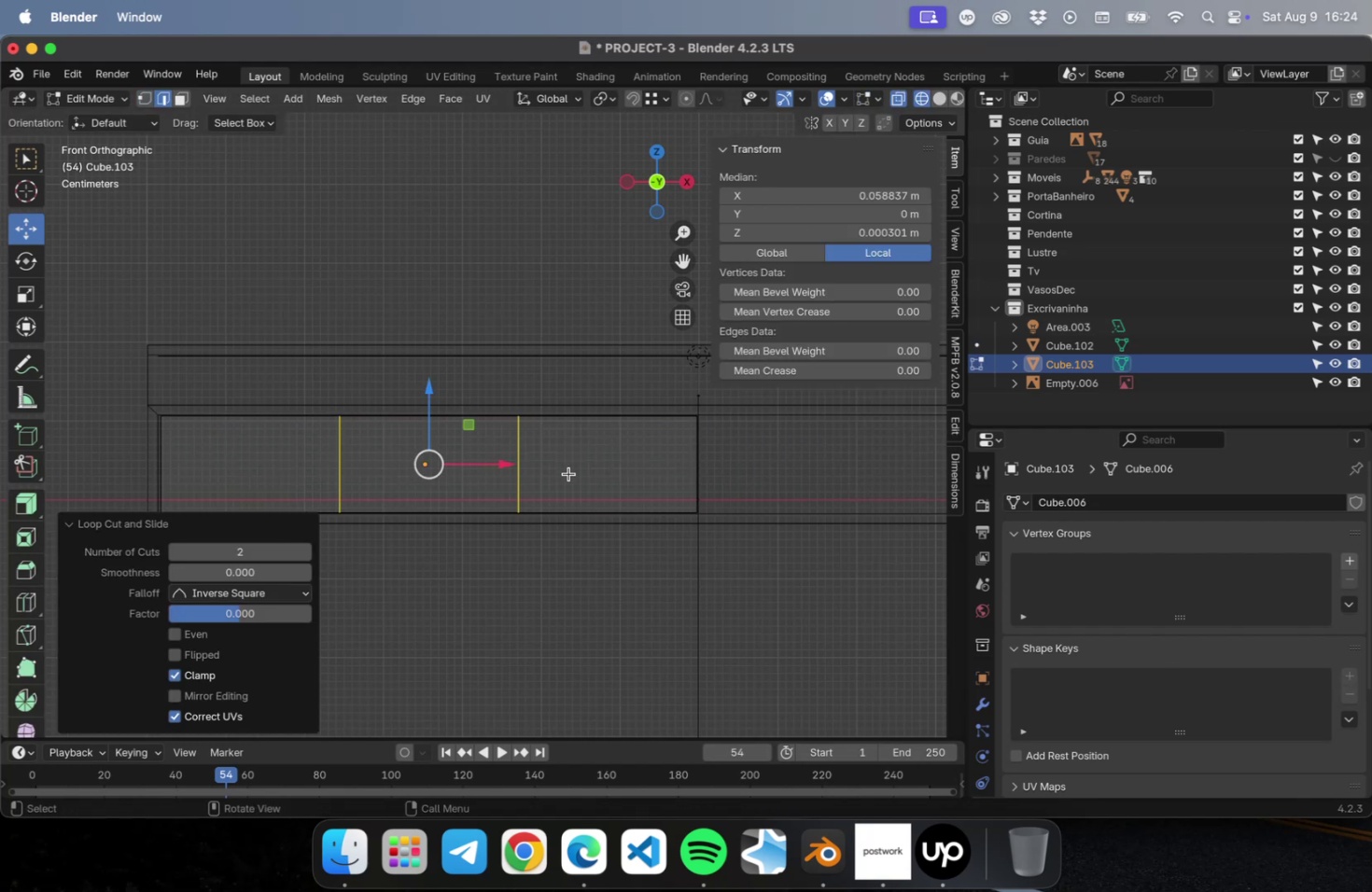 
type(sx)
 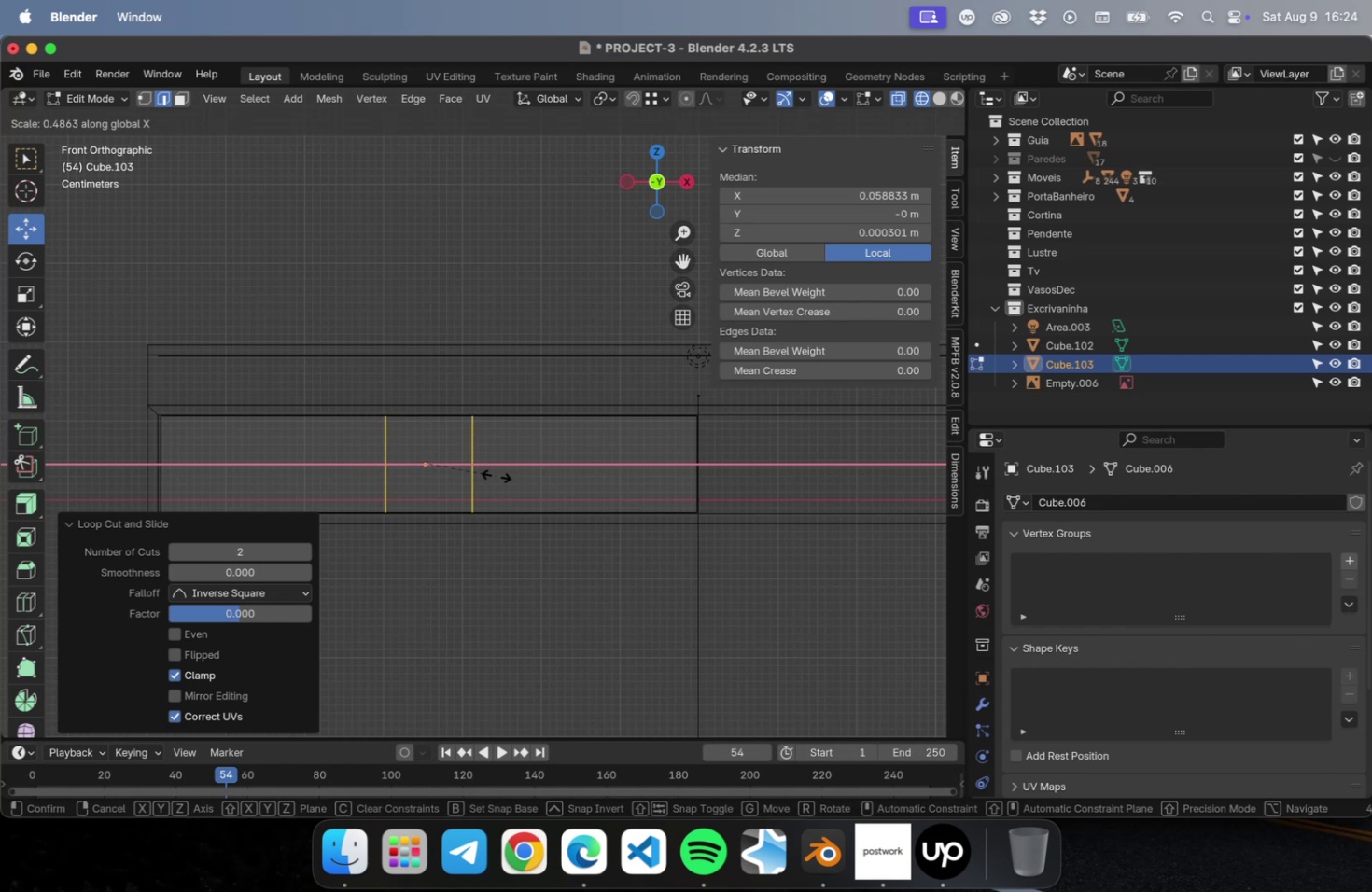 
left_click([493, 475])
 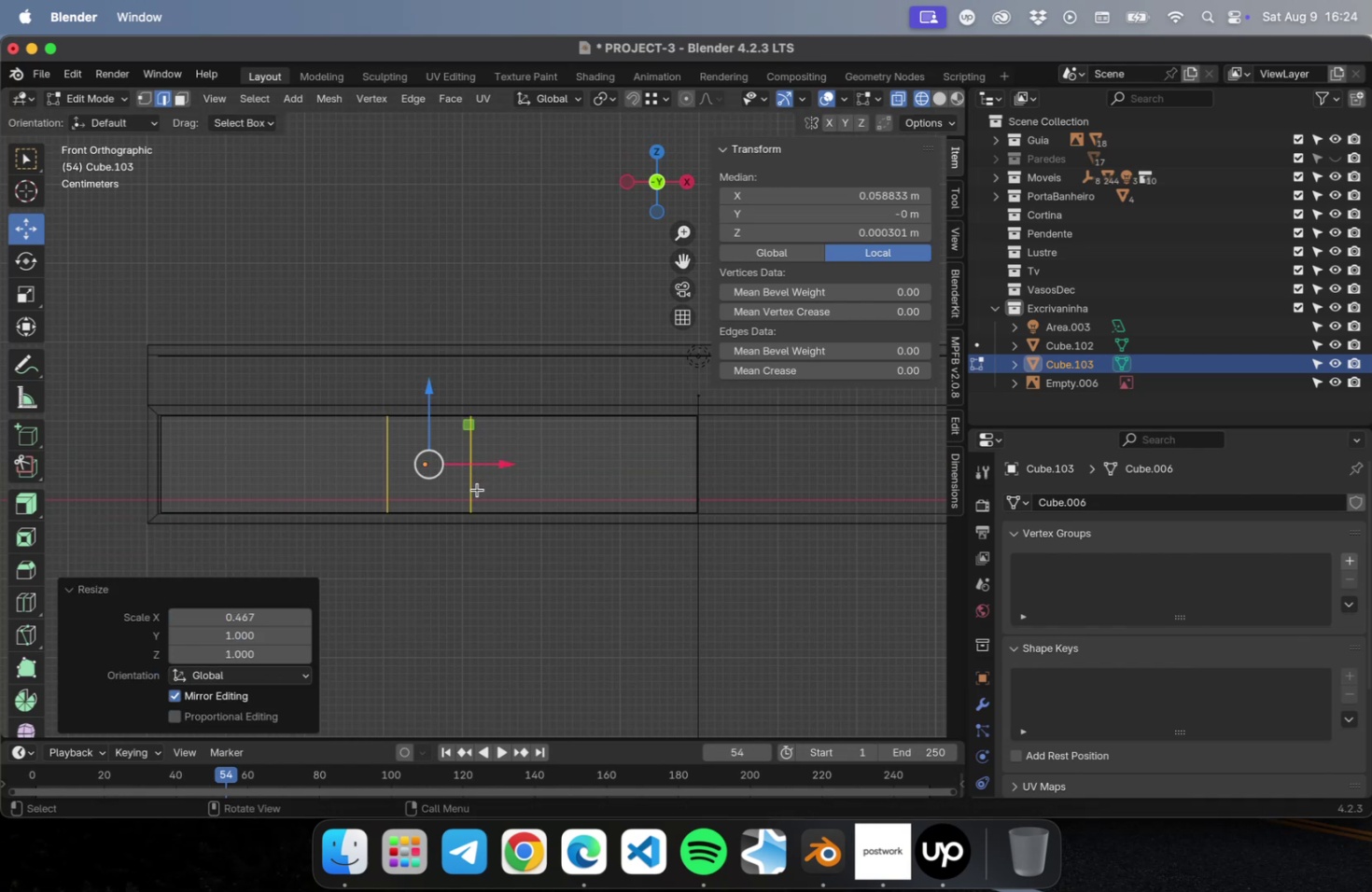 
key(Meta+CommandLeft)
 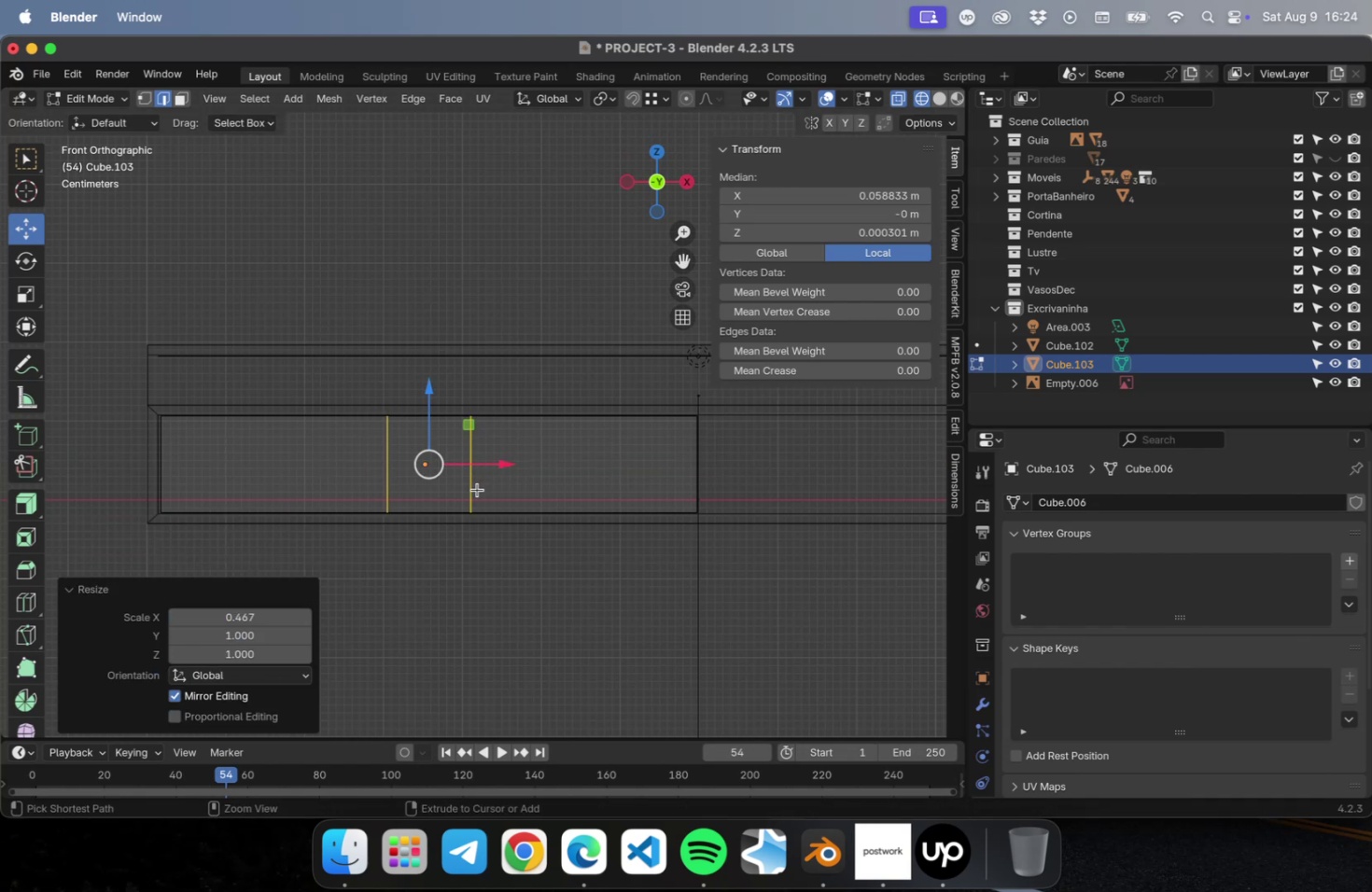 
key(Meta+R)
 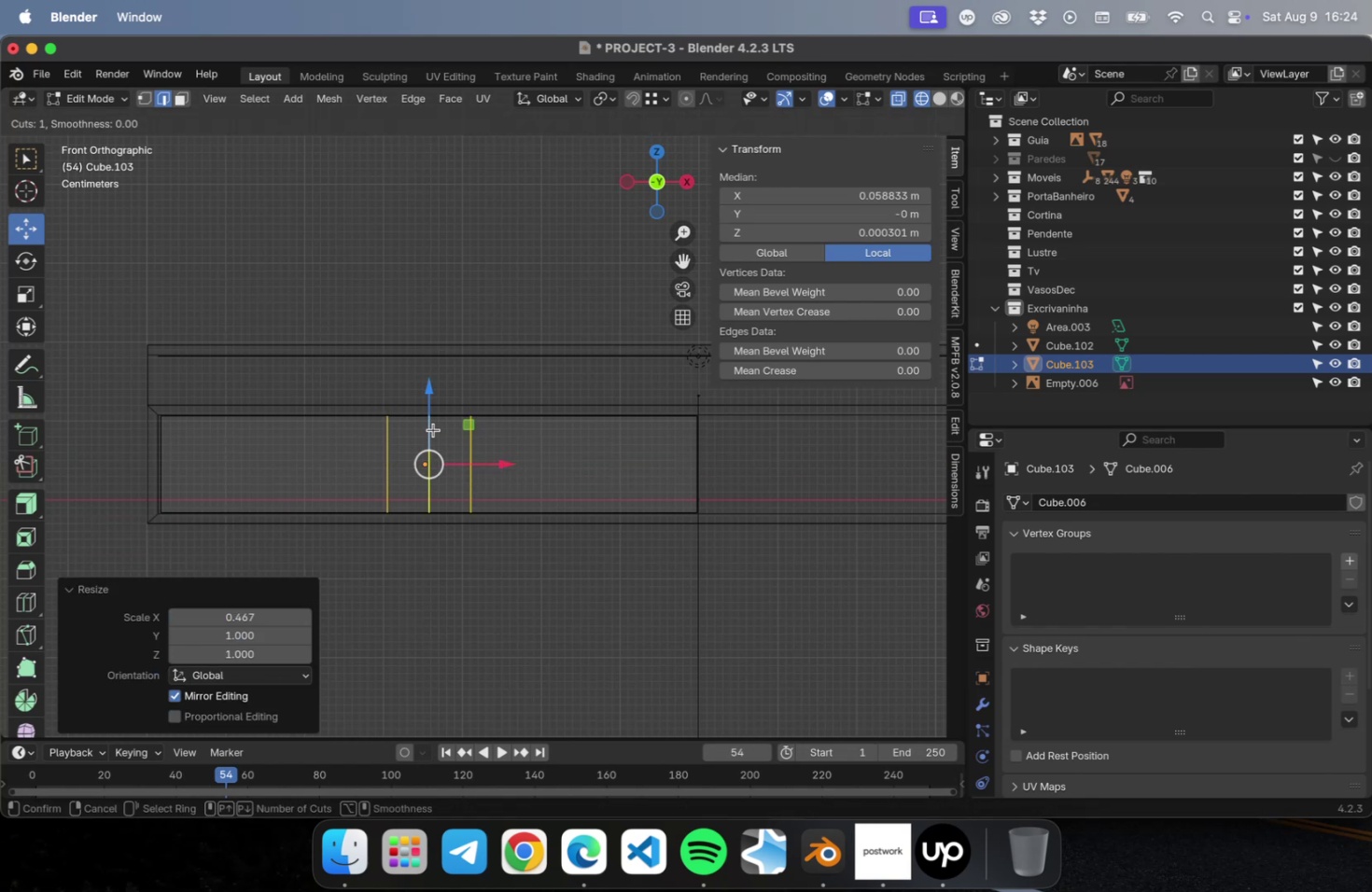 
scroll: coordinate [433, 432], scroll_direction: up, amount: 2.0
 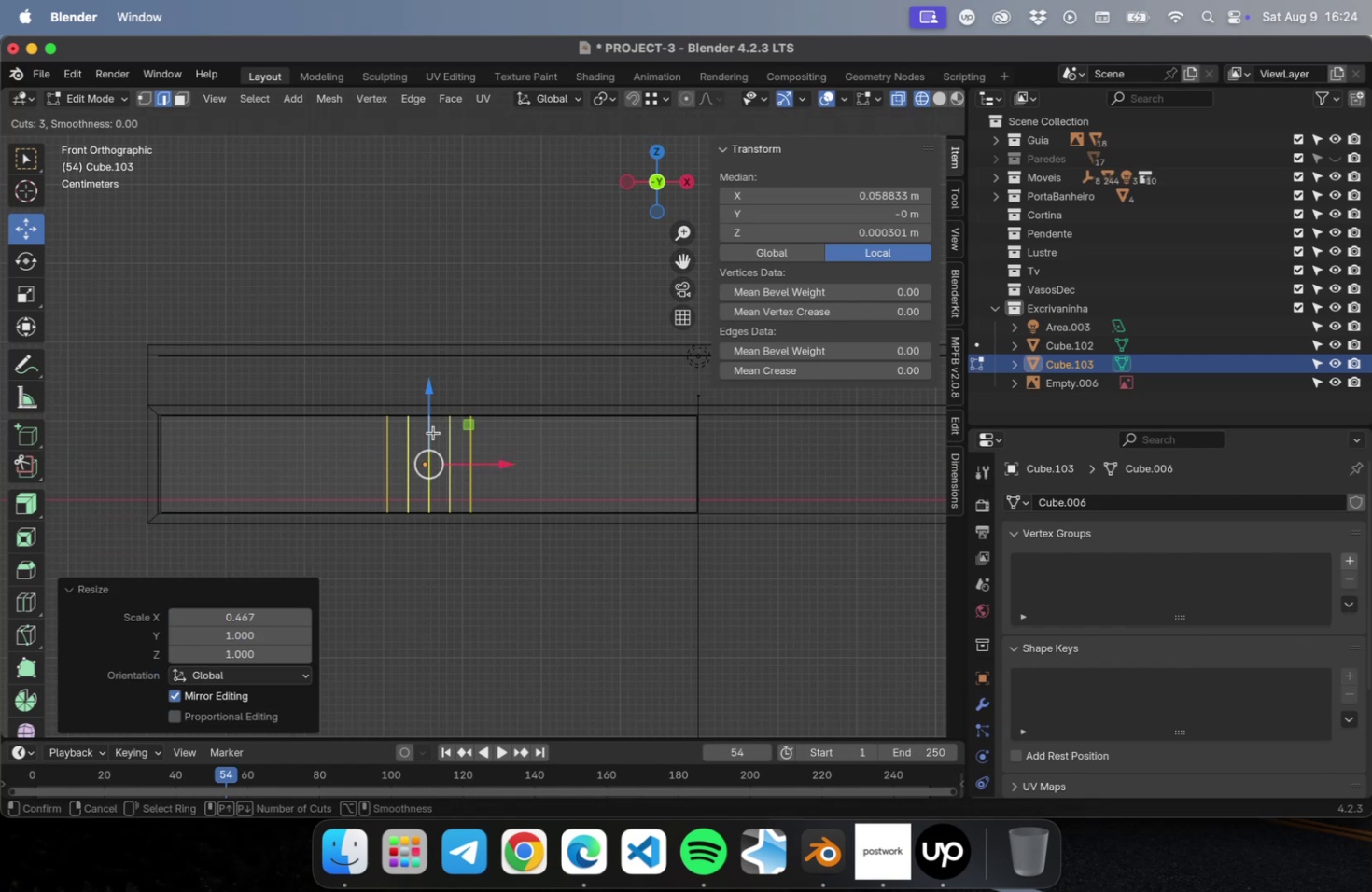 
left_click([433, 432])
 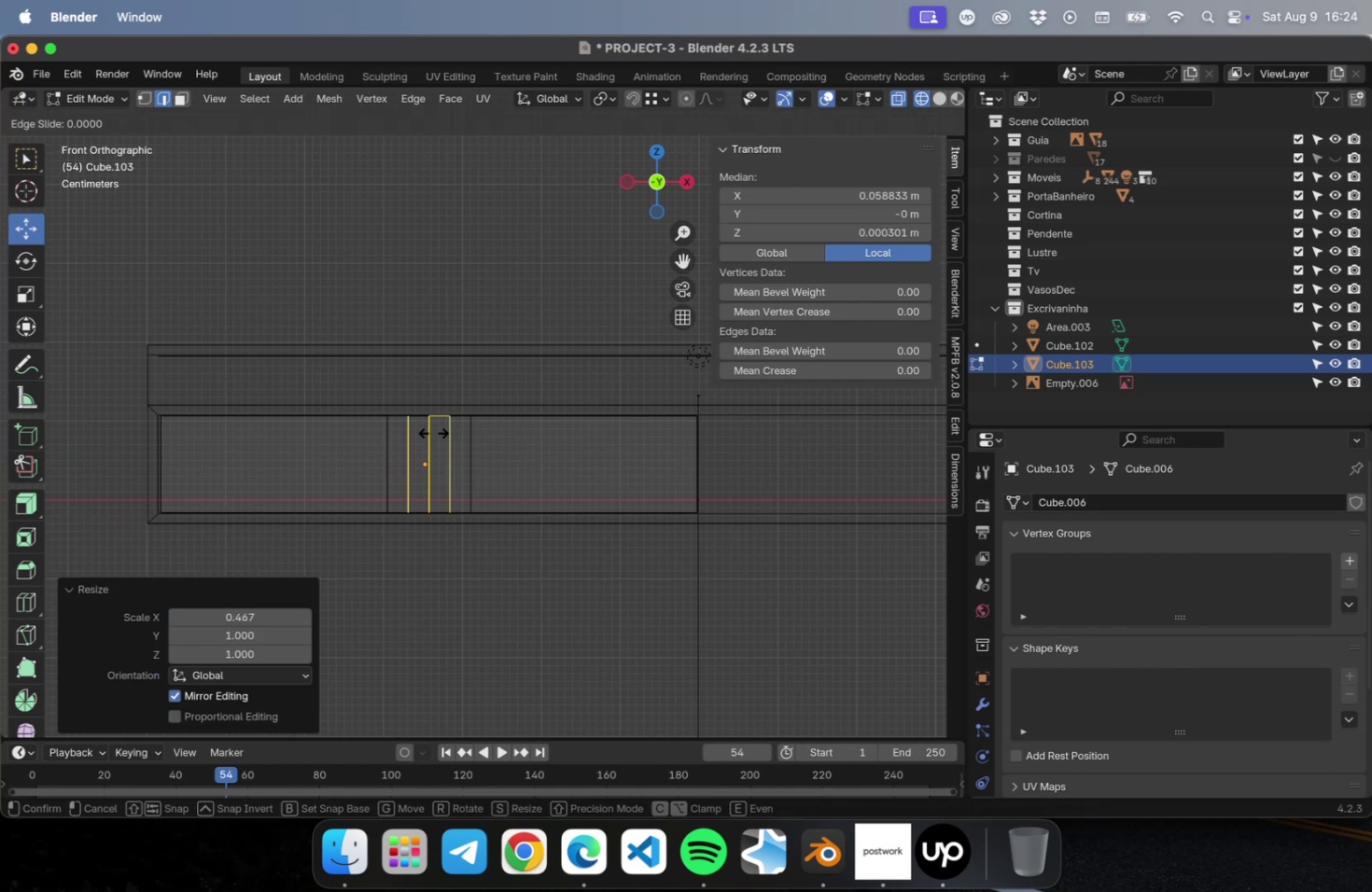 
key(Escape)
 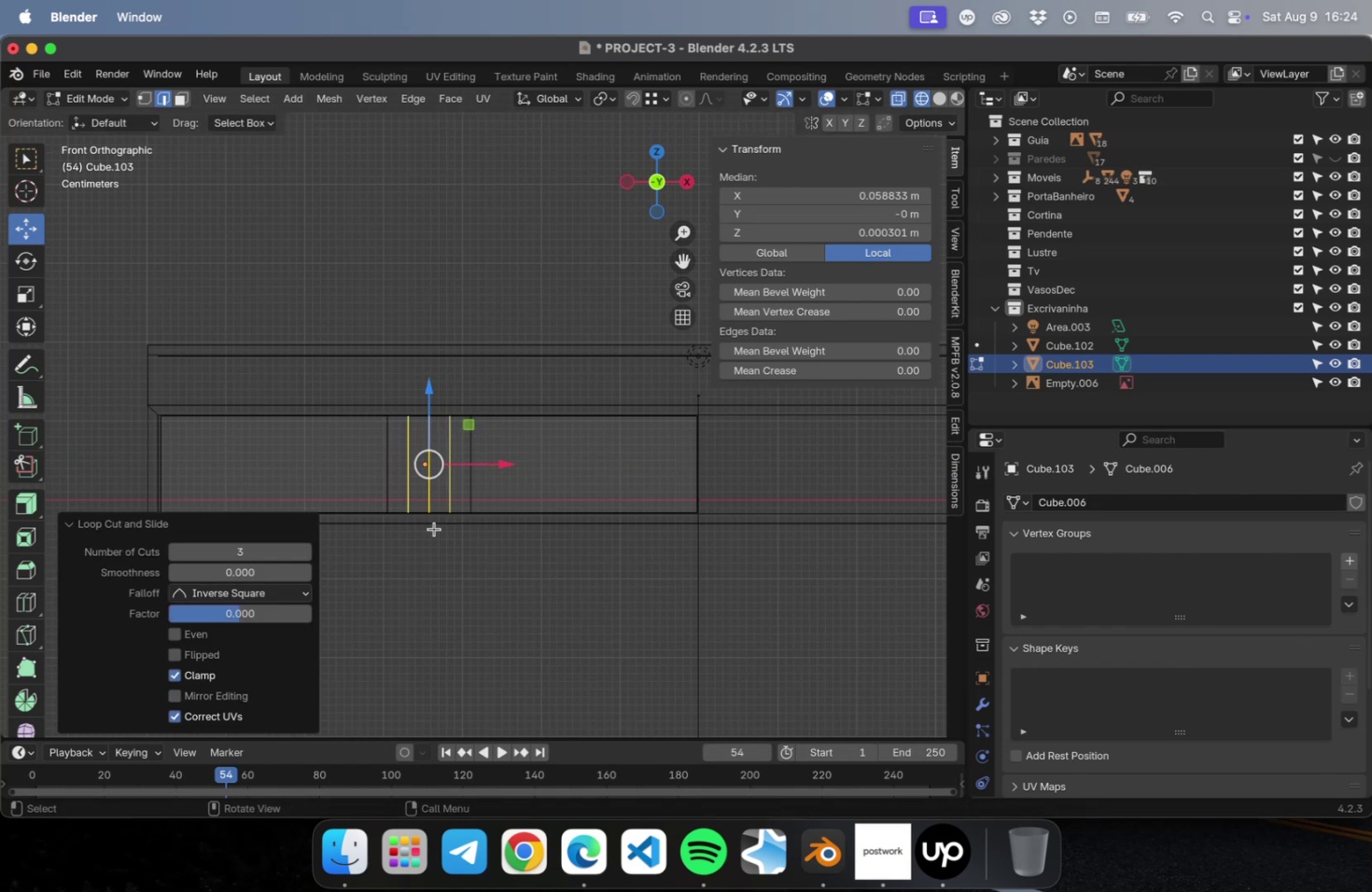 
scroll: coordinate [428, 516], scroll_direction: up, amount: 4.0
 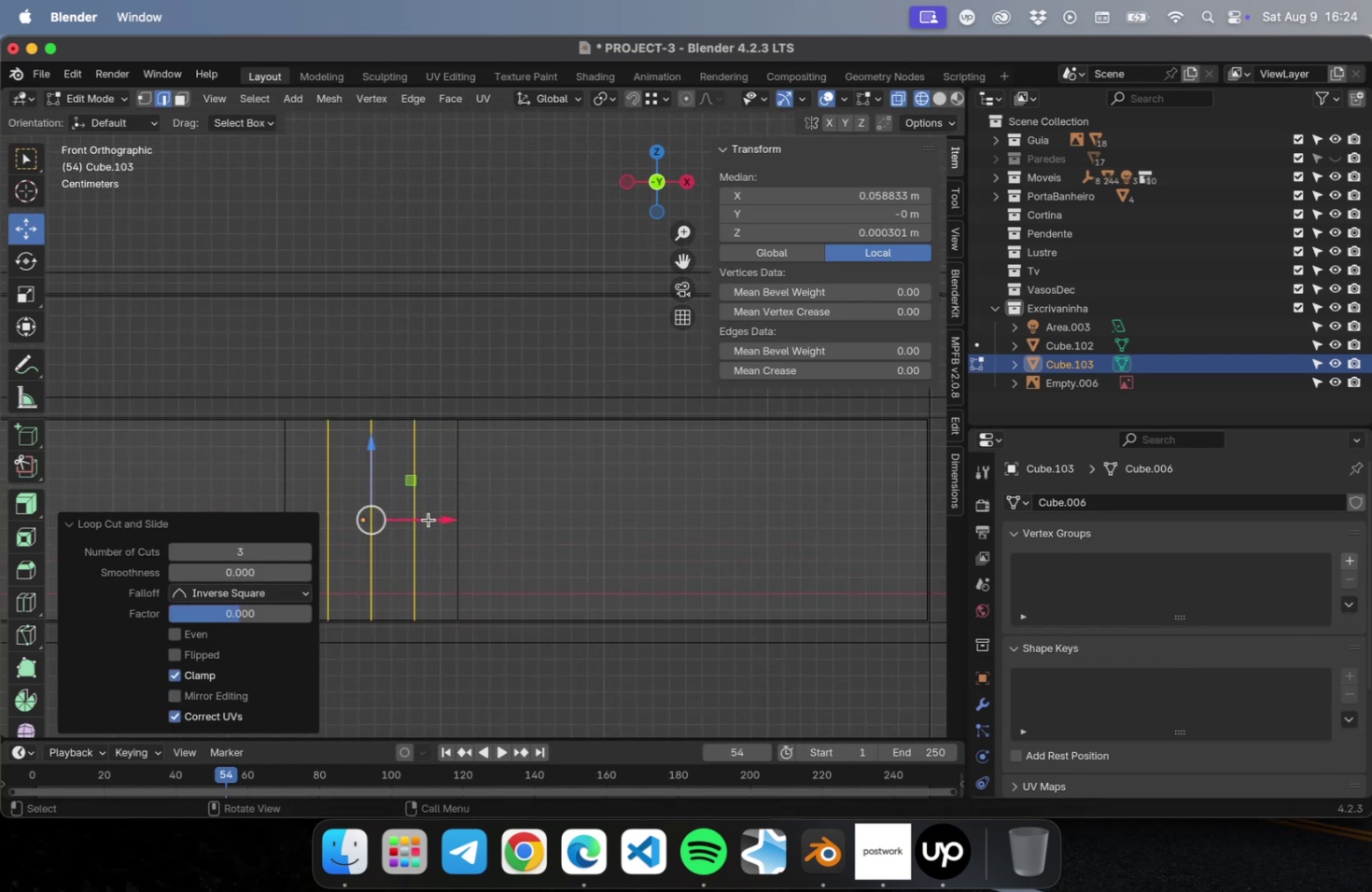 
hold_key(key=ShiftLeft, duration=0.67)
 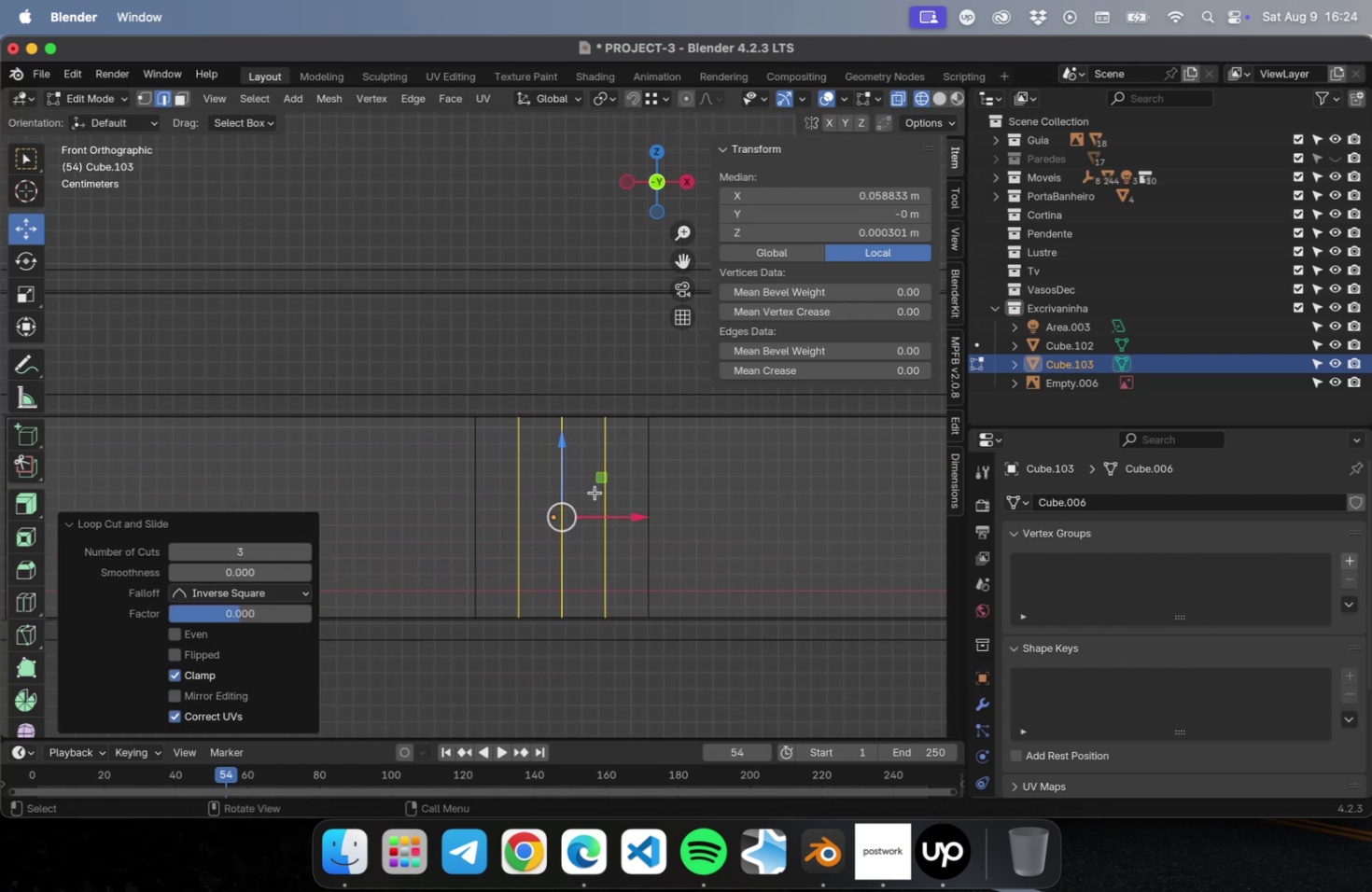 
scroll: coordinate [593, 491], scroll_direction: up, amount: 2.0
 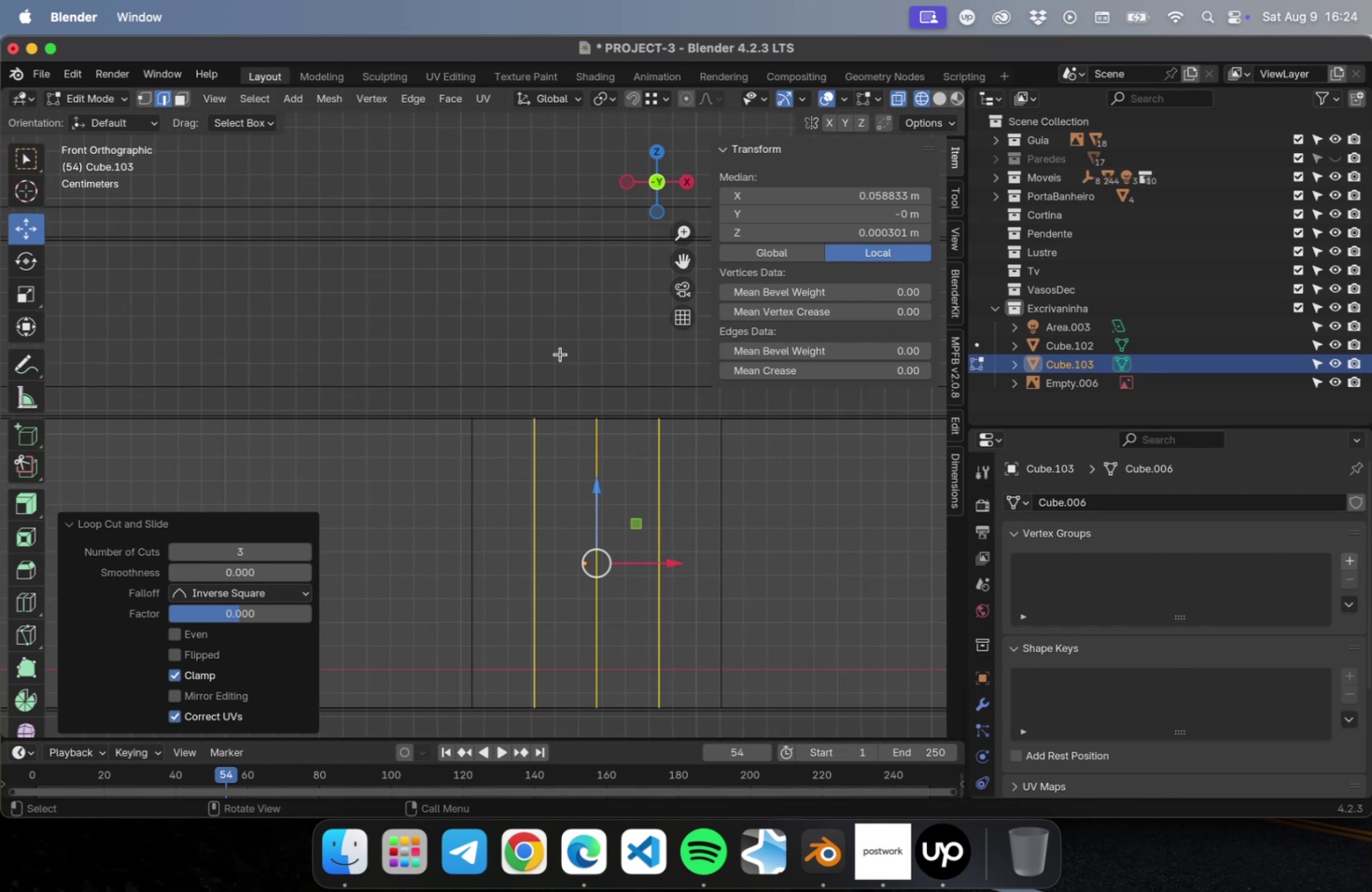 
key(1)
 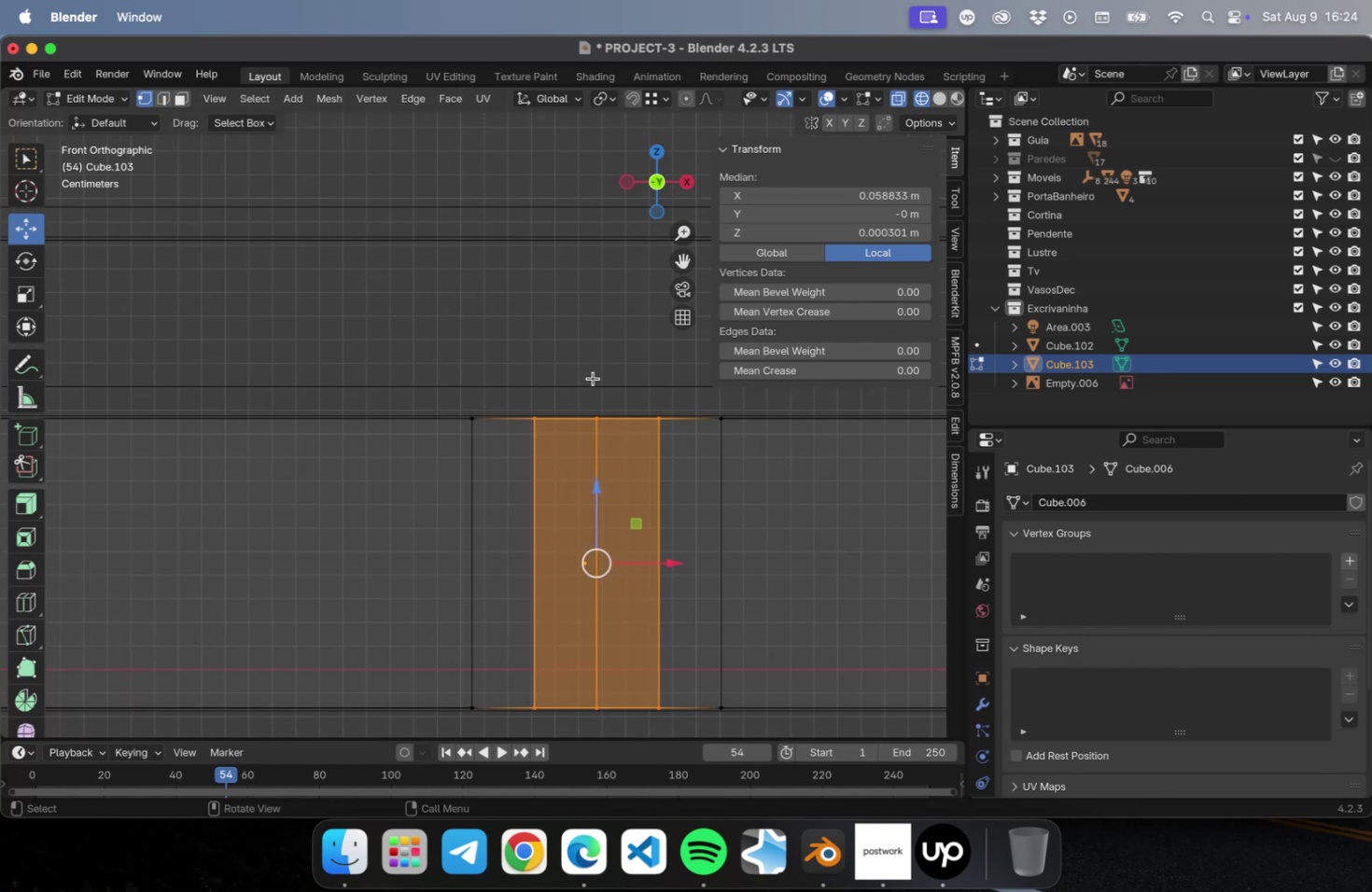 
left_click_drag(start_coordinate=[574, 377], to_coordinate=[651, 488])
 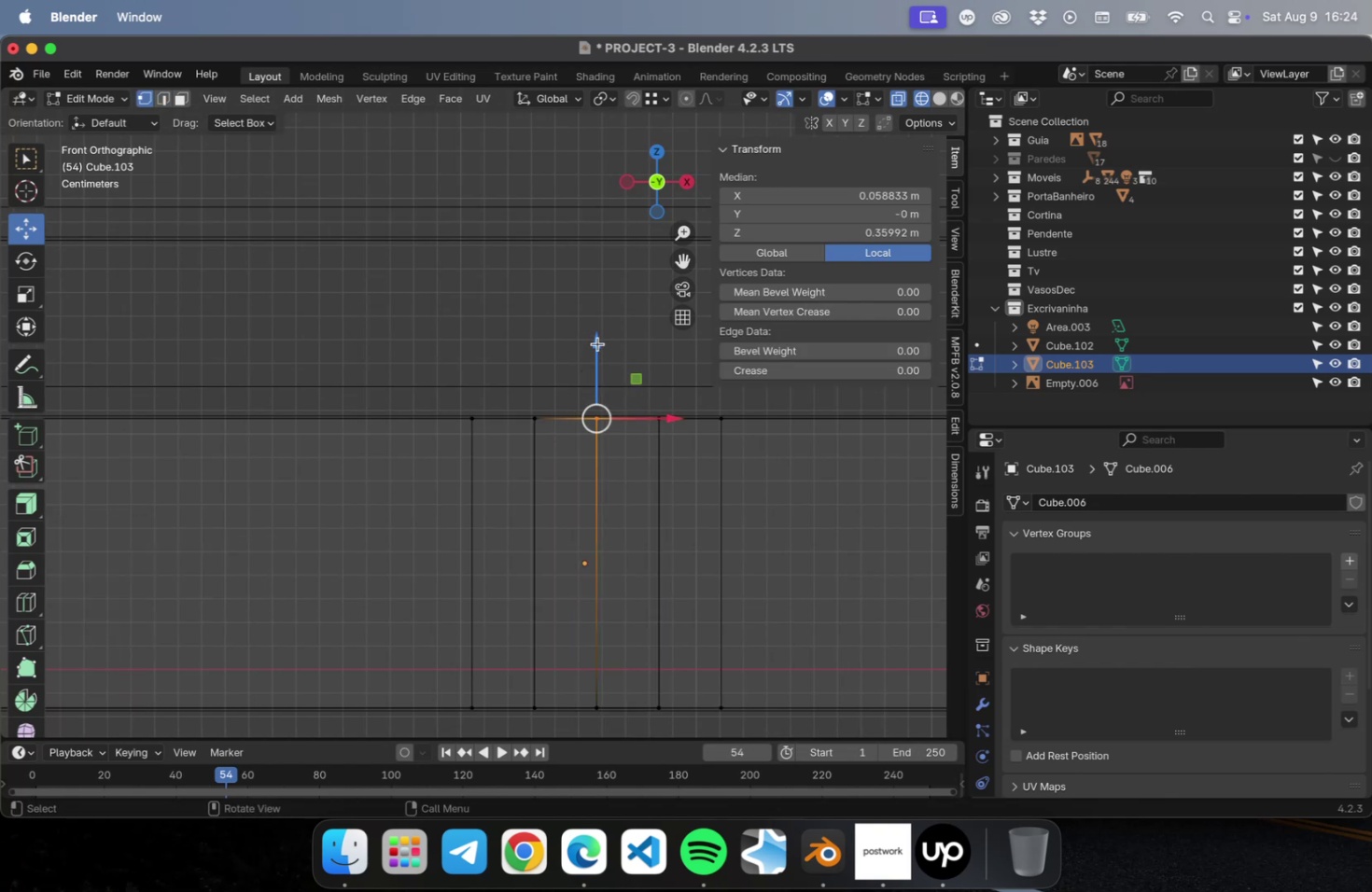 
left_click_drag(start_coordinate=[597, 343], to_coordinate=[594, 411])
 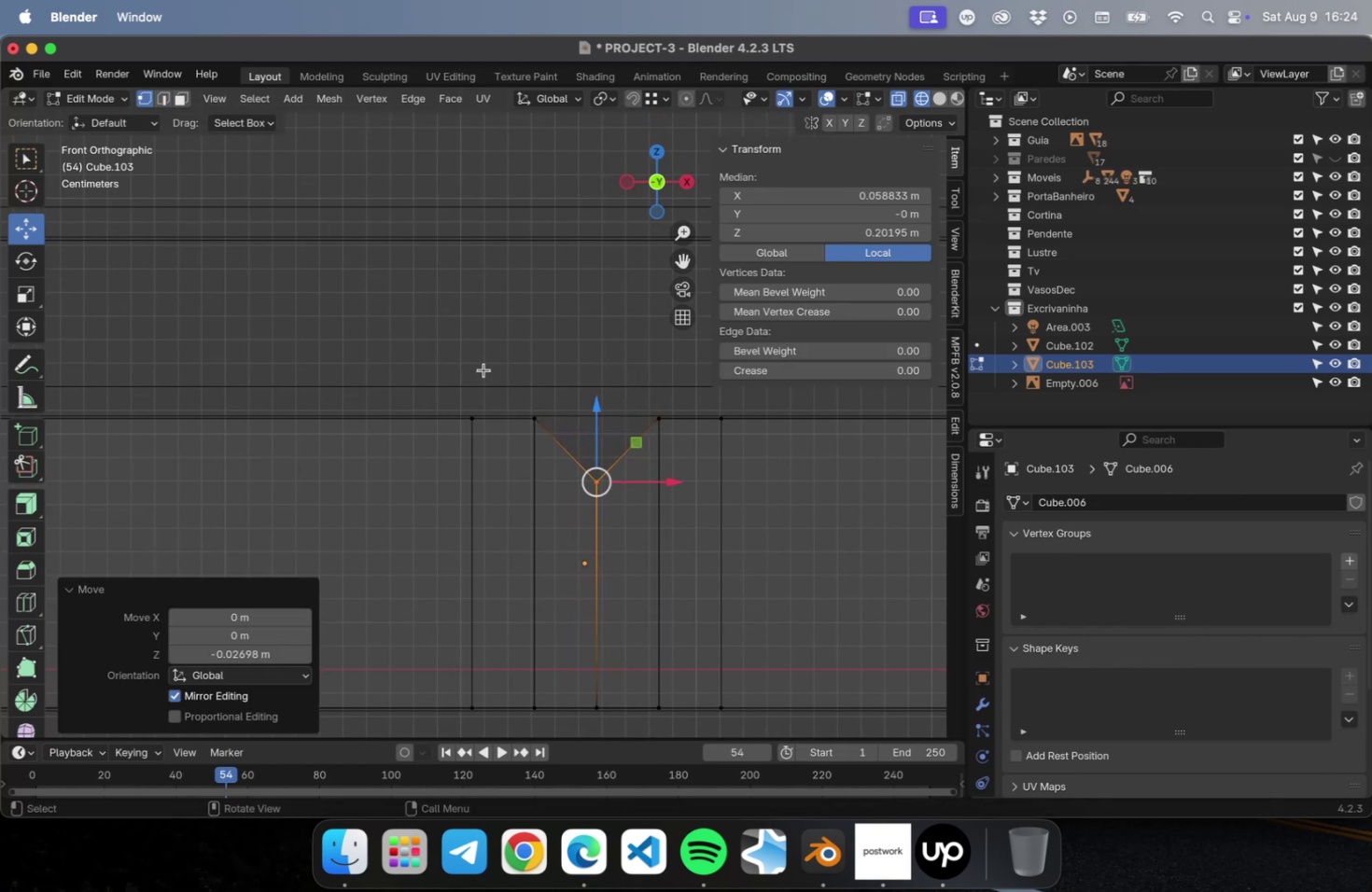 
left_click_drag(start_coordinate=[493, 369], to_coordinate=[680, 445])
 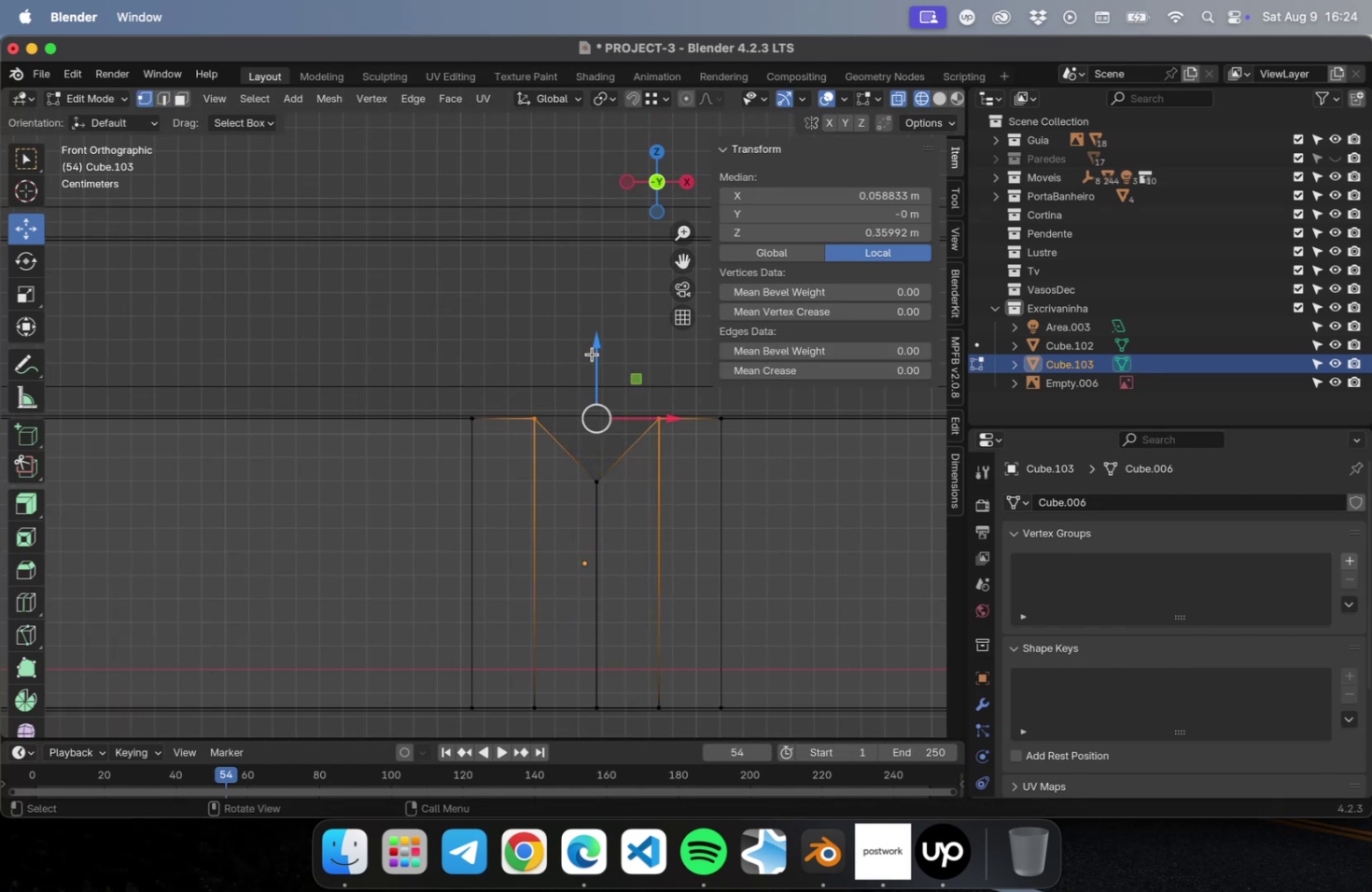 
left_click_drag(start_coordinate=[597, 353], to_coordinate=[600, 384])
 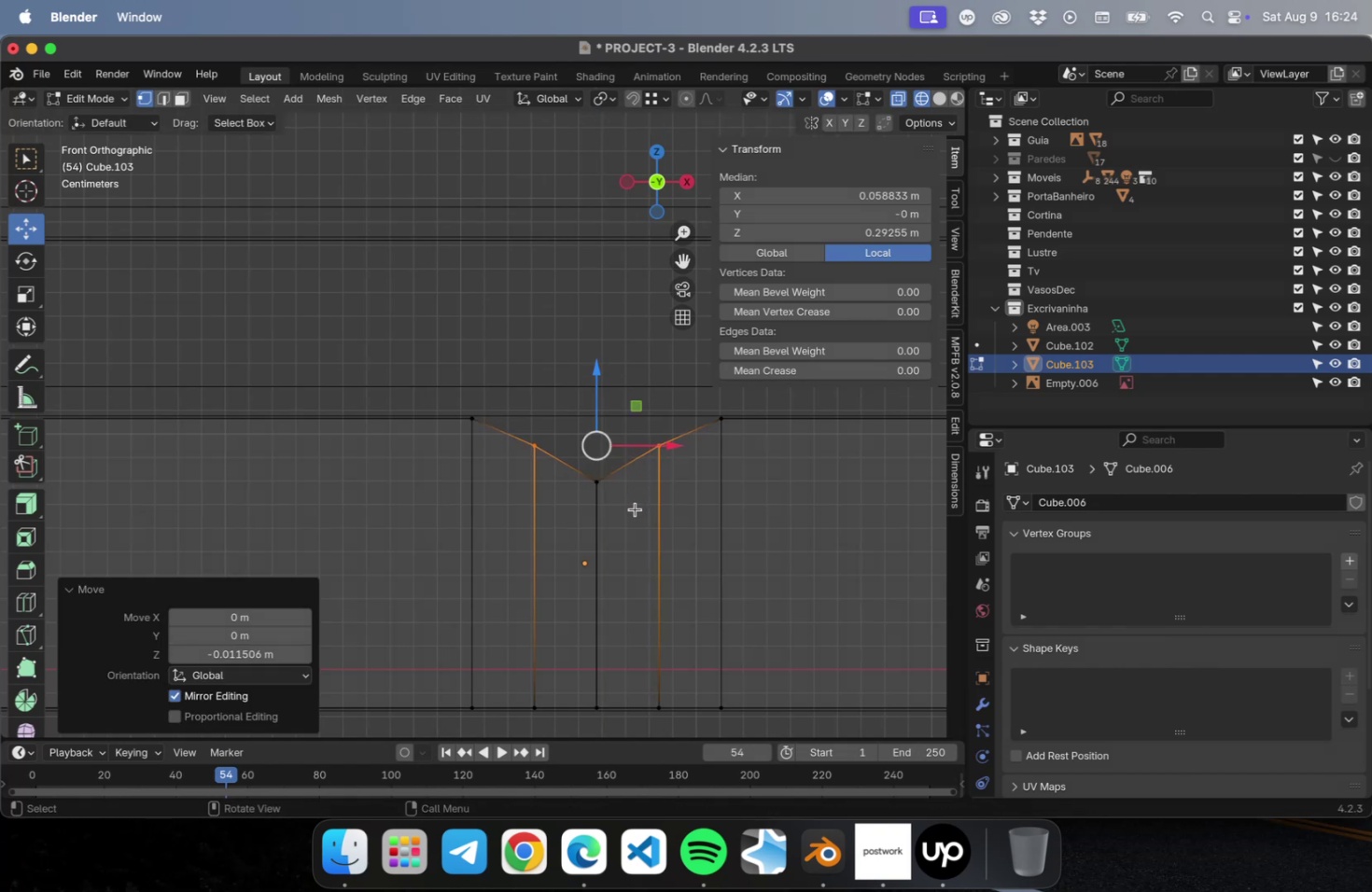 
wait(5.91)
 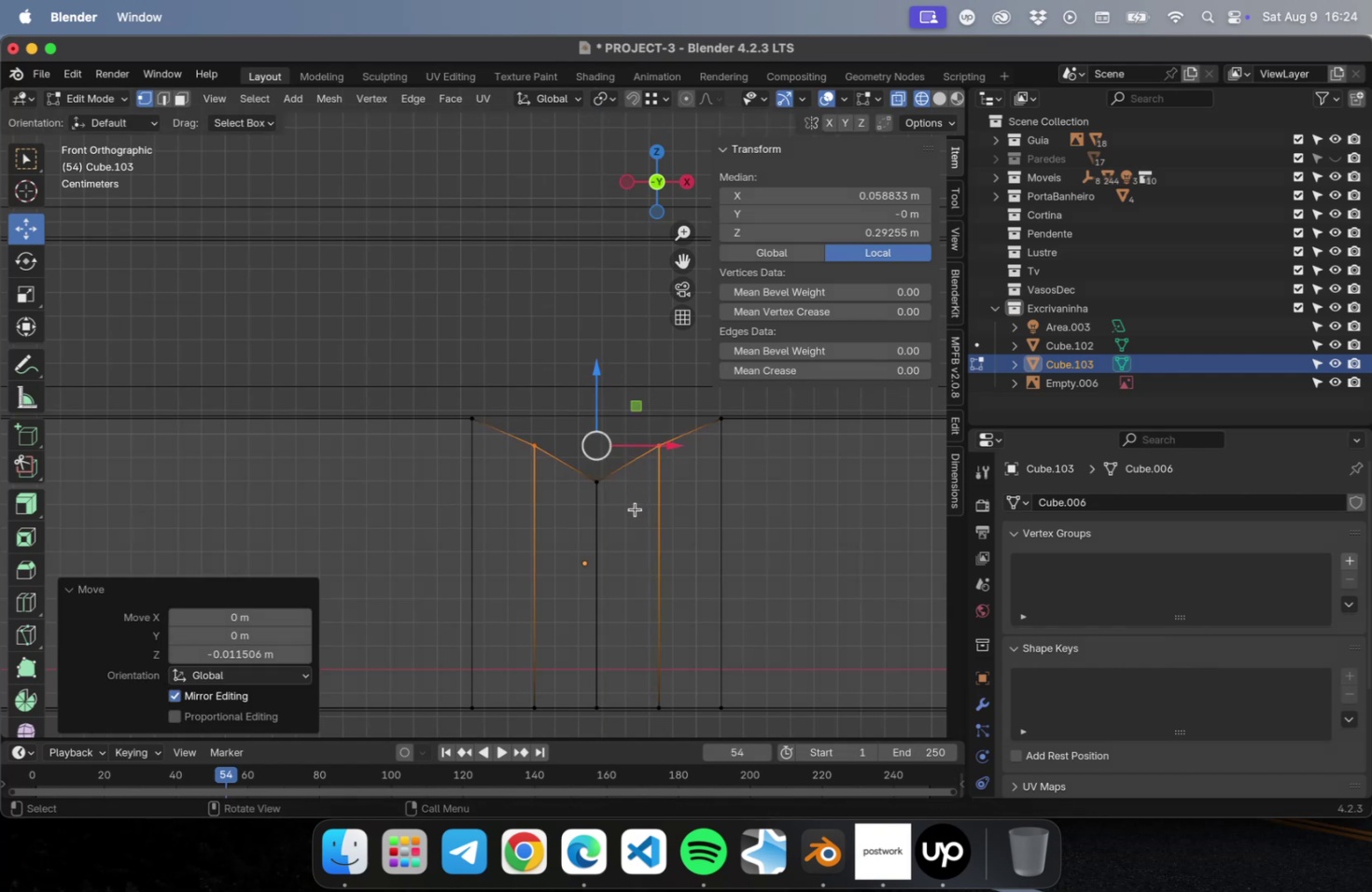 
left_click_drag(start_coordinate=[598, 383], to_coordinate=[597, 391])
 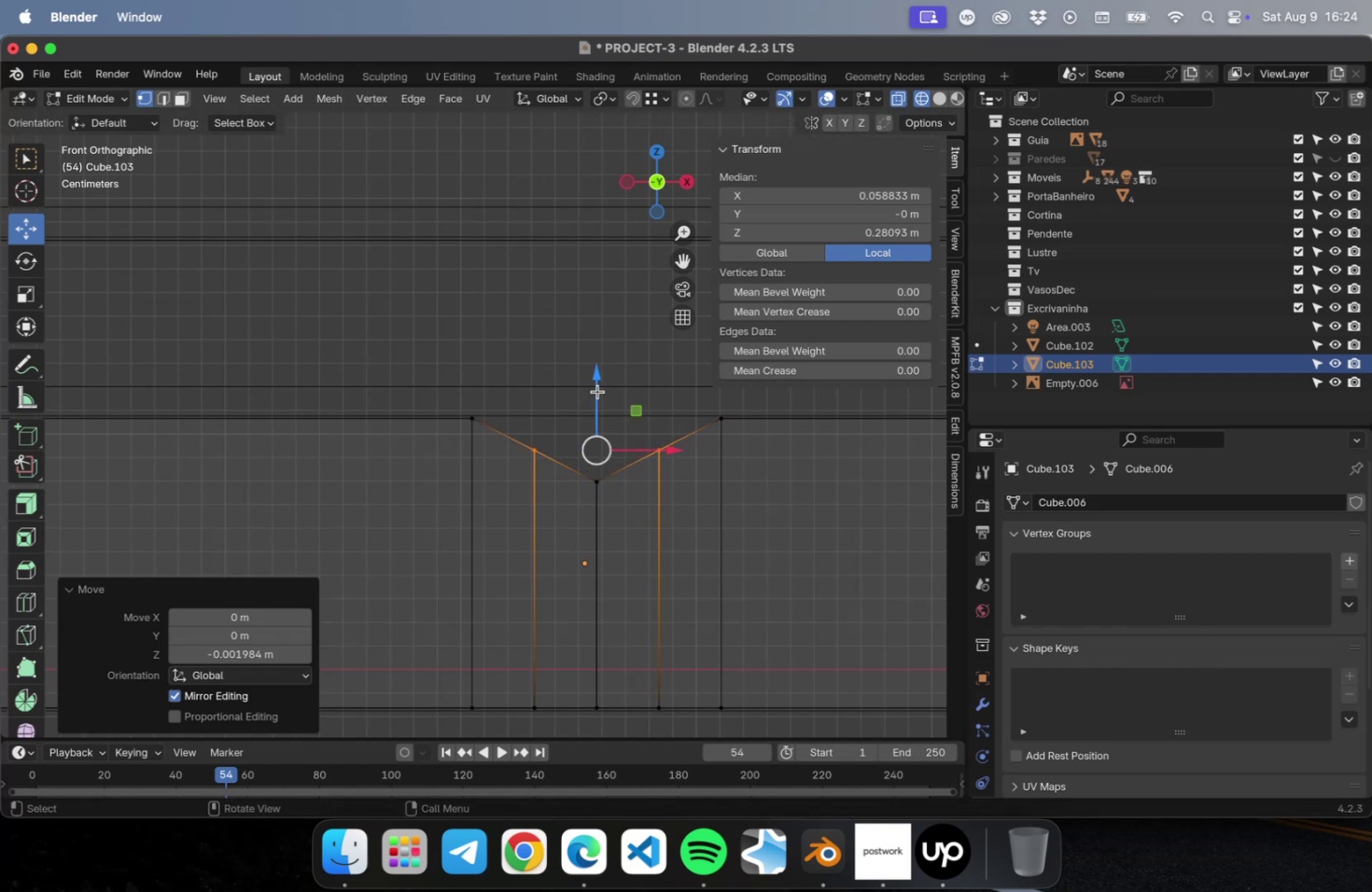 
key(Meta+S)
 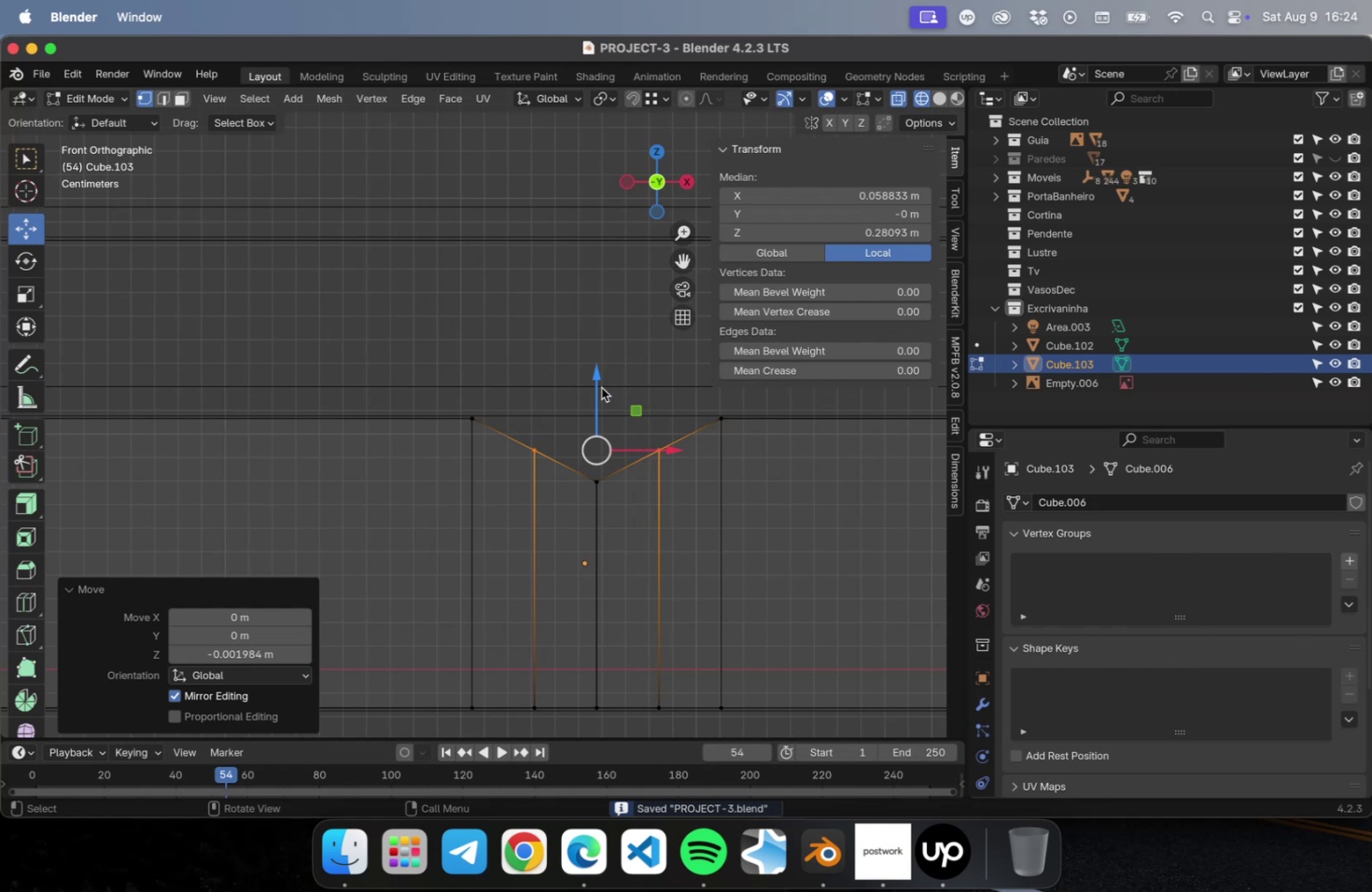 
left_click_drag(start_coordinate=[595, 383], to_coordinate=[595, 397])
 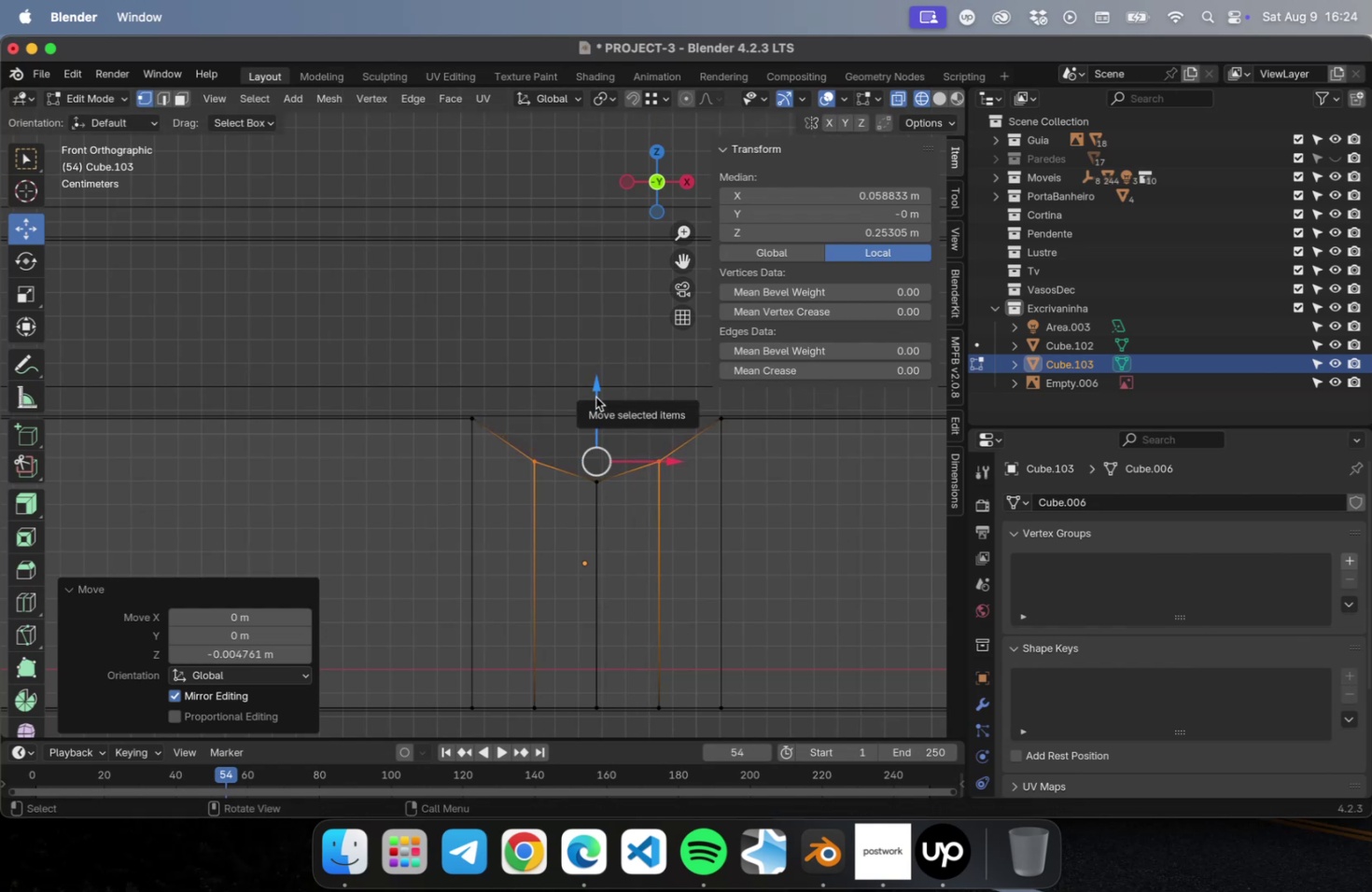 
key(Meta+CommandLeft)
 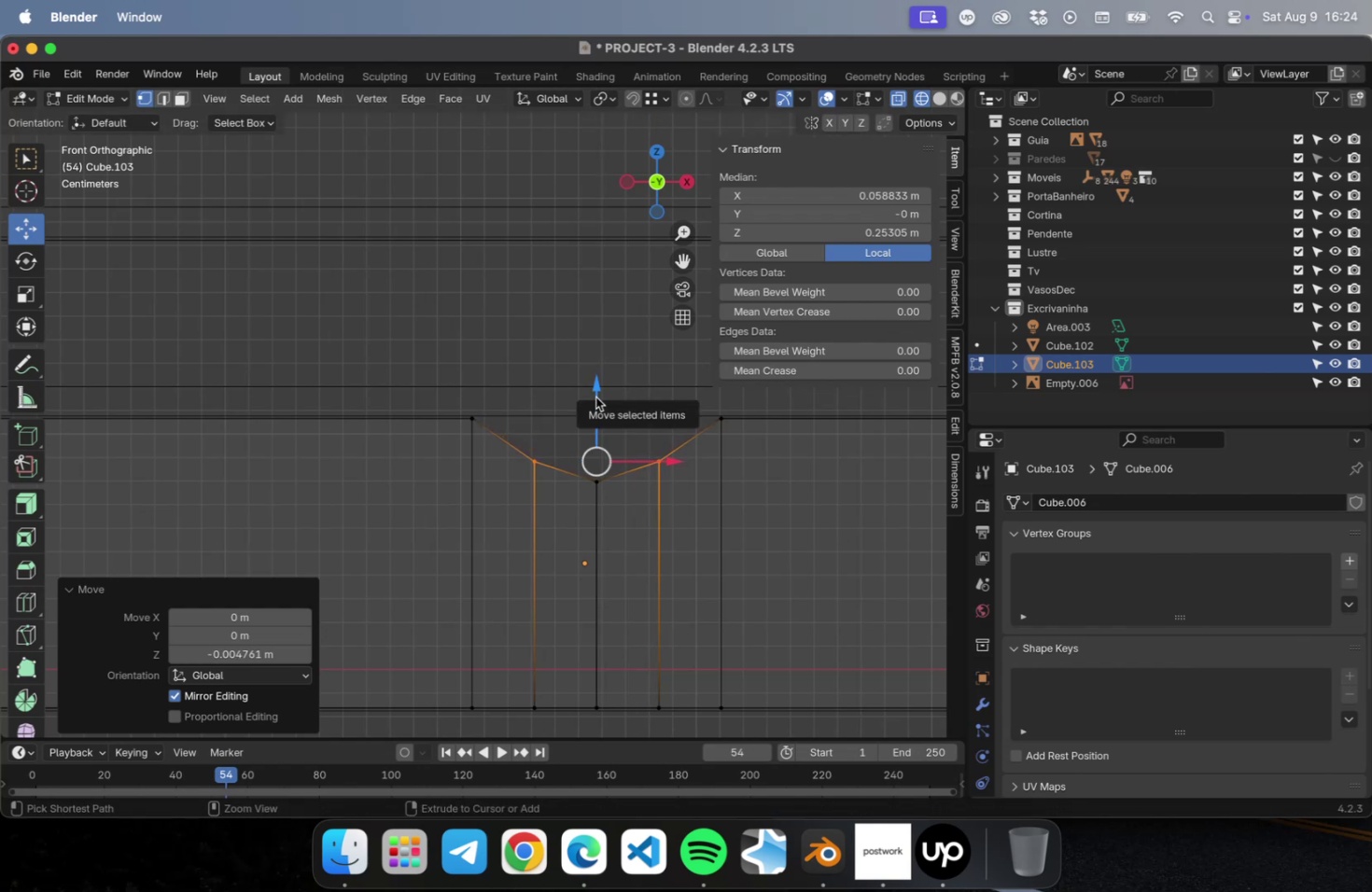 
key(Meta+S)
 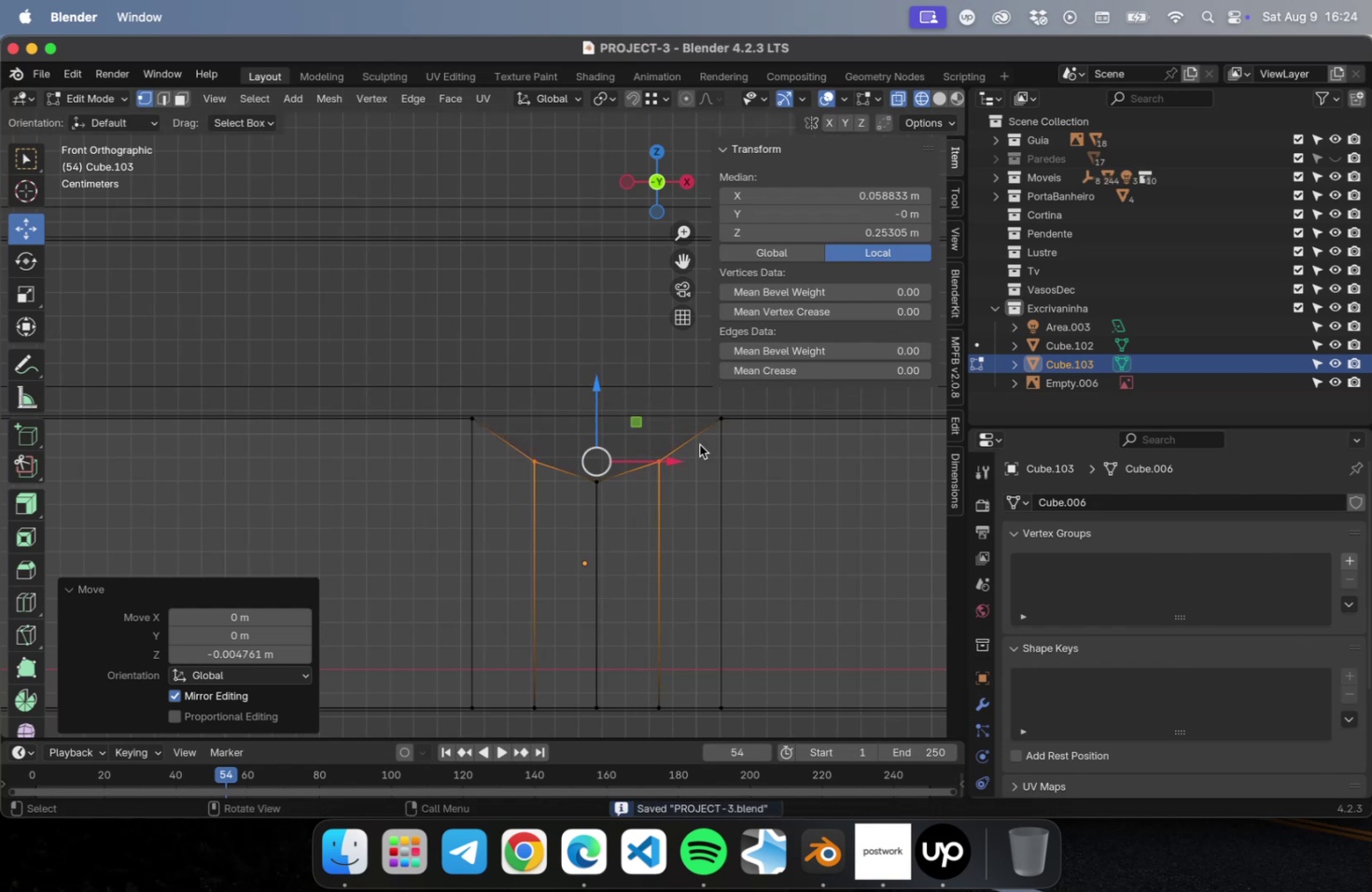 
key(Meta+CommandLeft)
 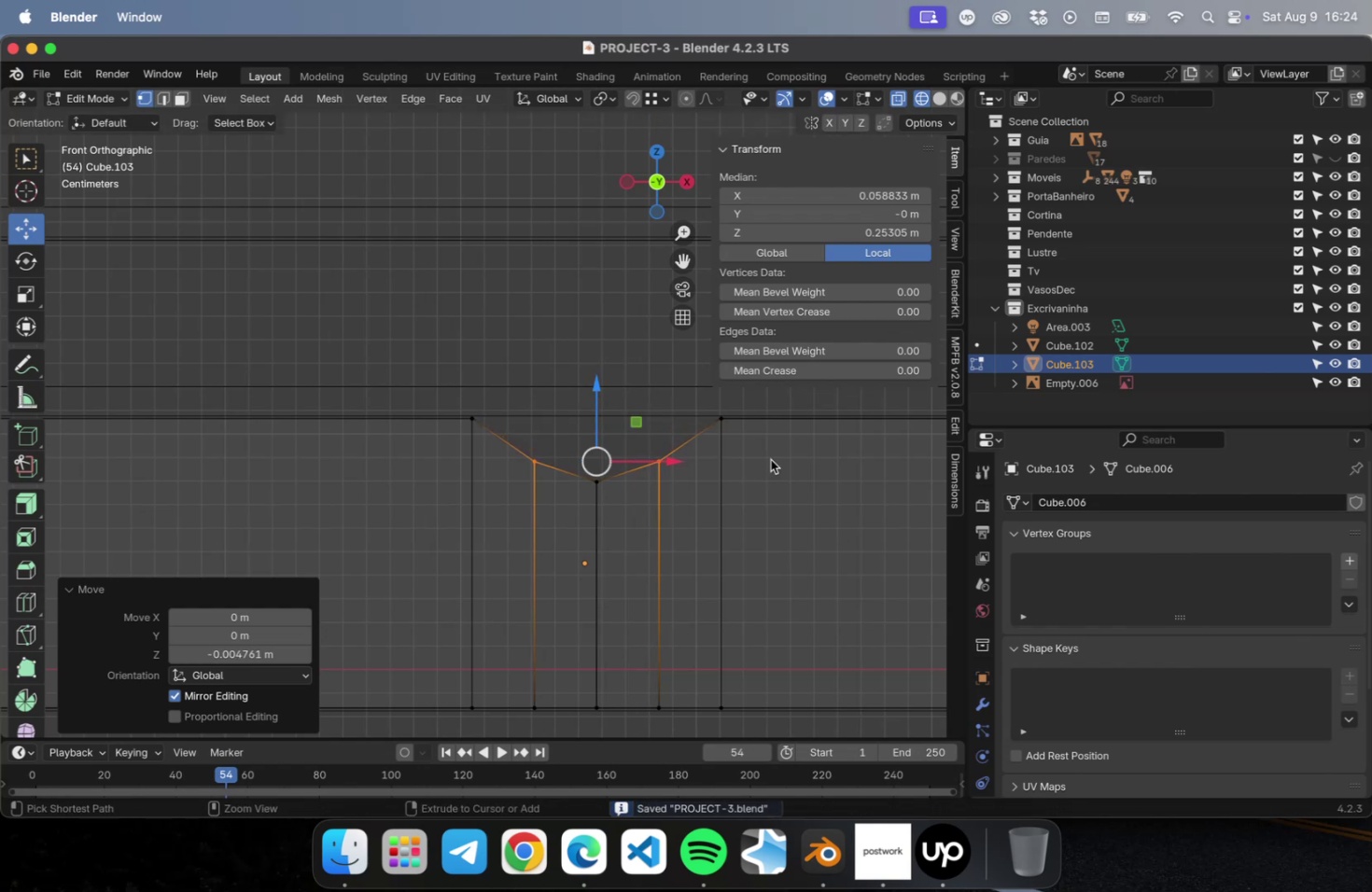 
key(Meta+R)
 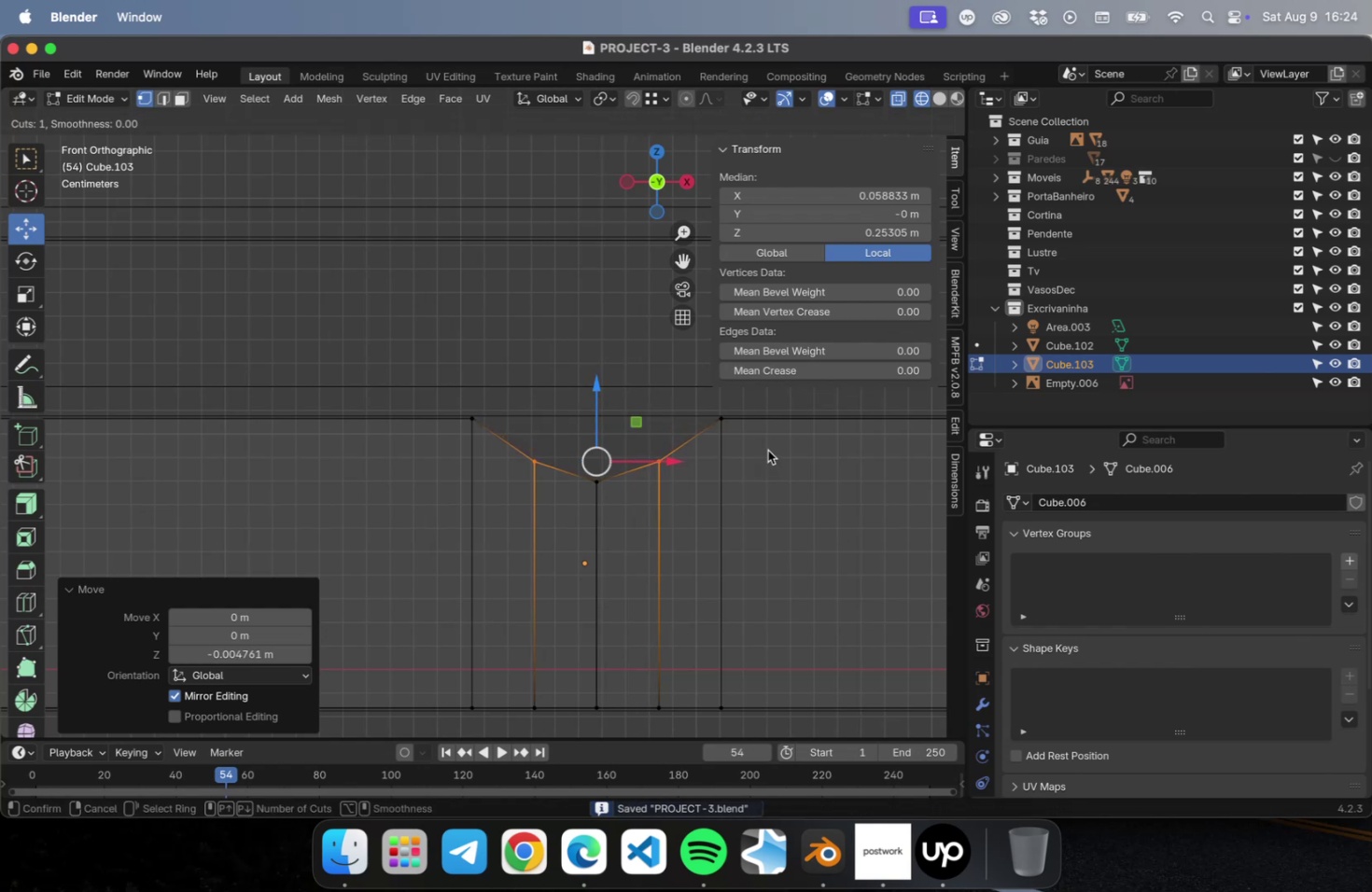 
scroll: coordinate [722, 442], scroll_direction: down, amount: 4.0
 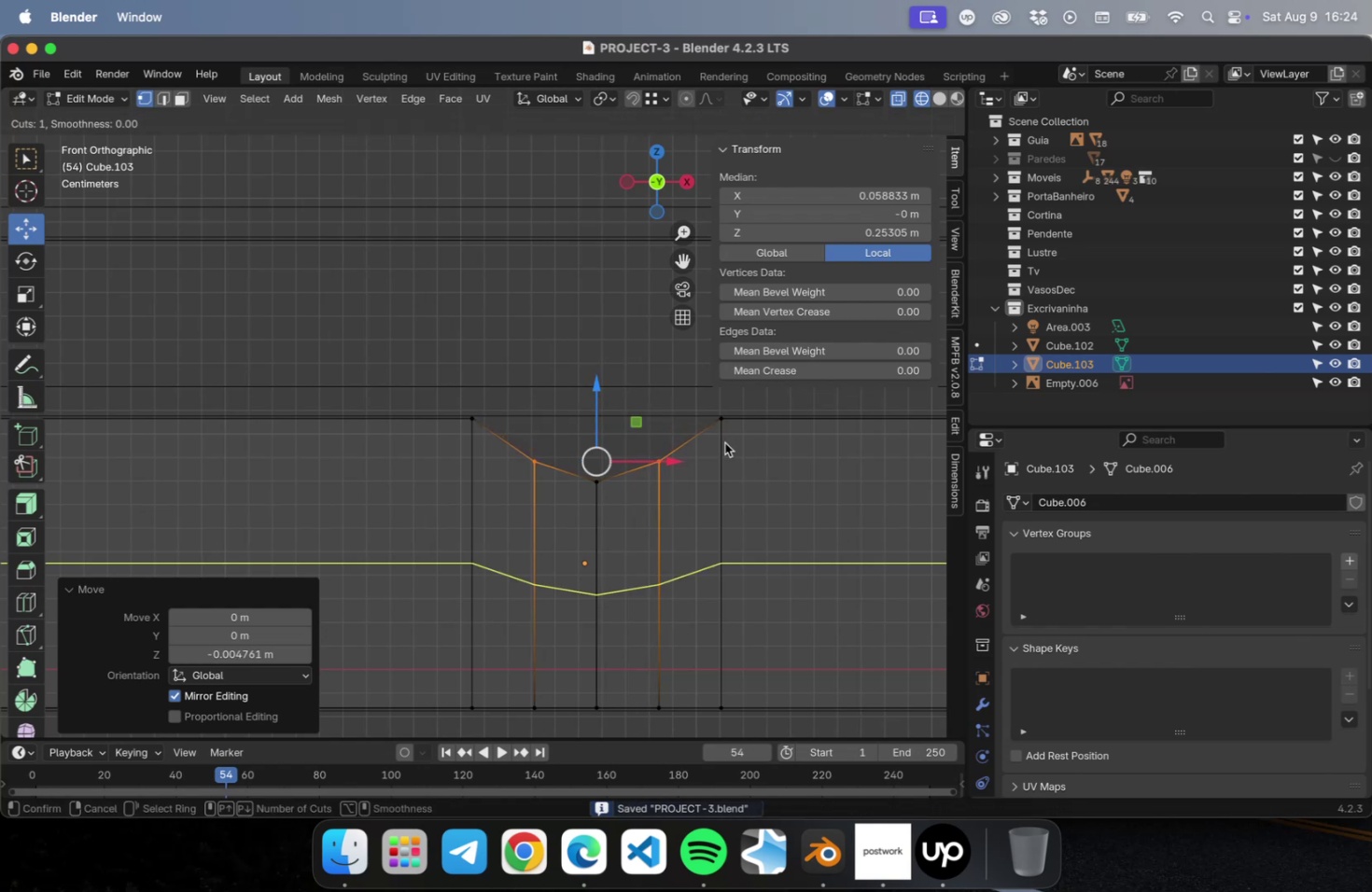 
key(Escape)
 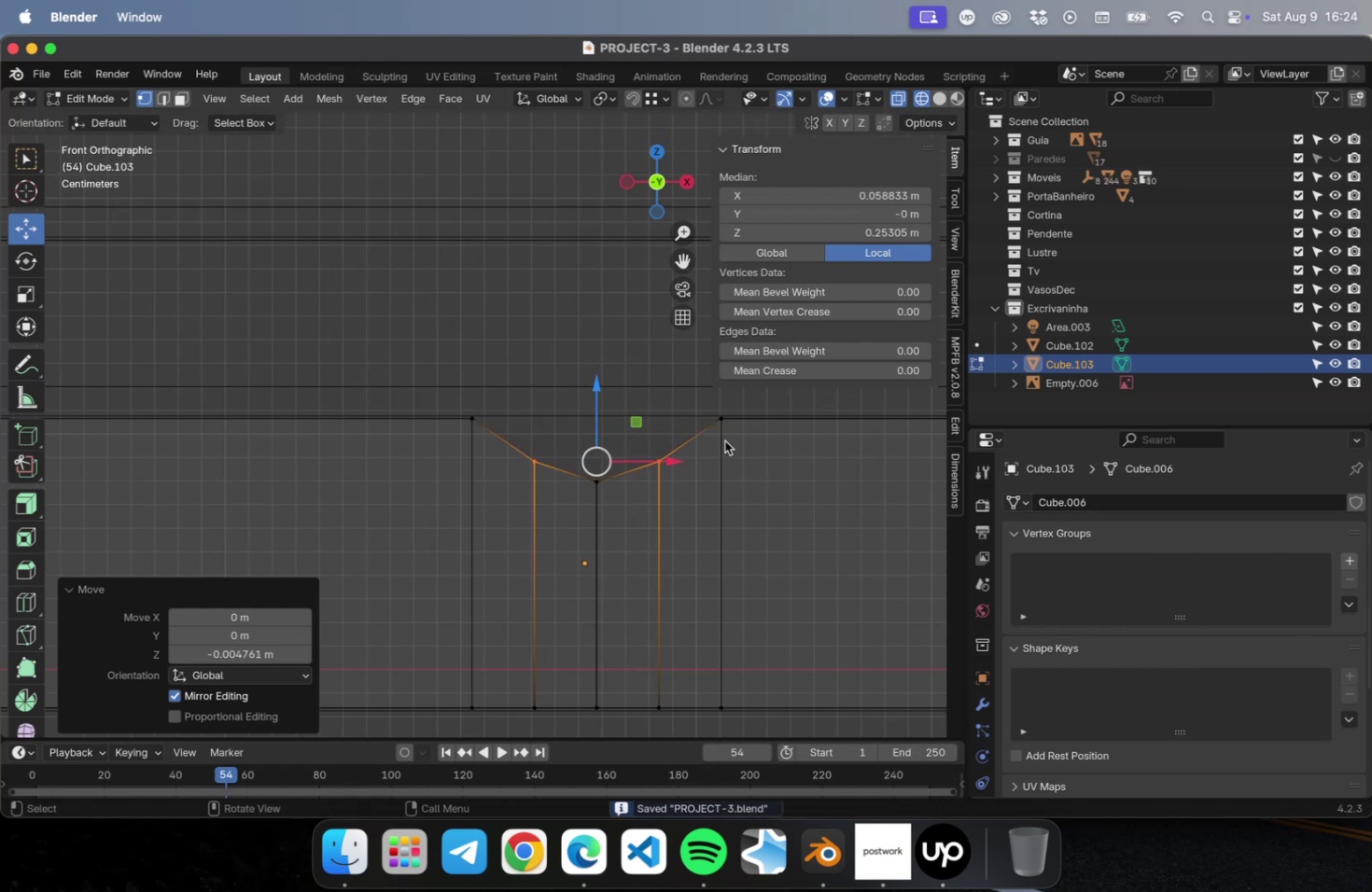 
scroll: coordinate [705, 439], scroll_direction: down, amount: 2.0
 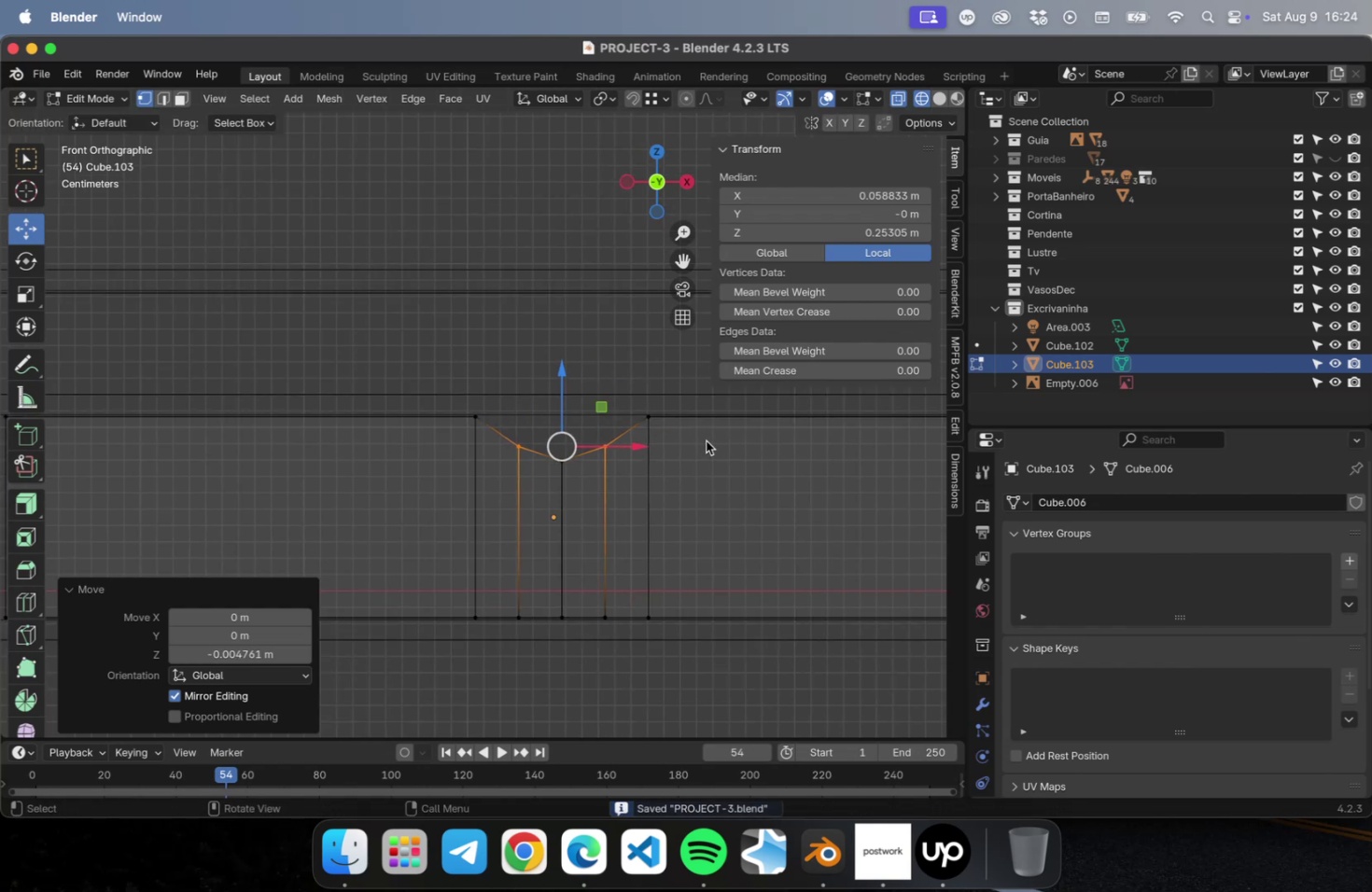 
hold_key(key=ShiftLeft, duration=0.5)
 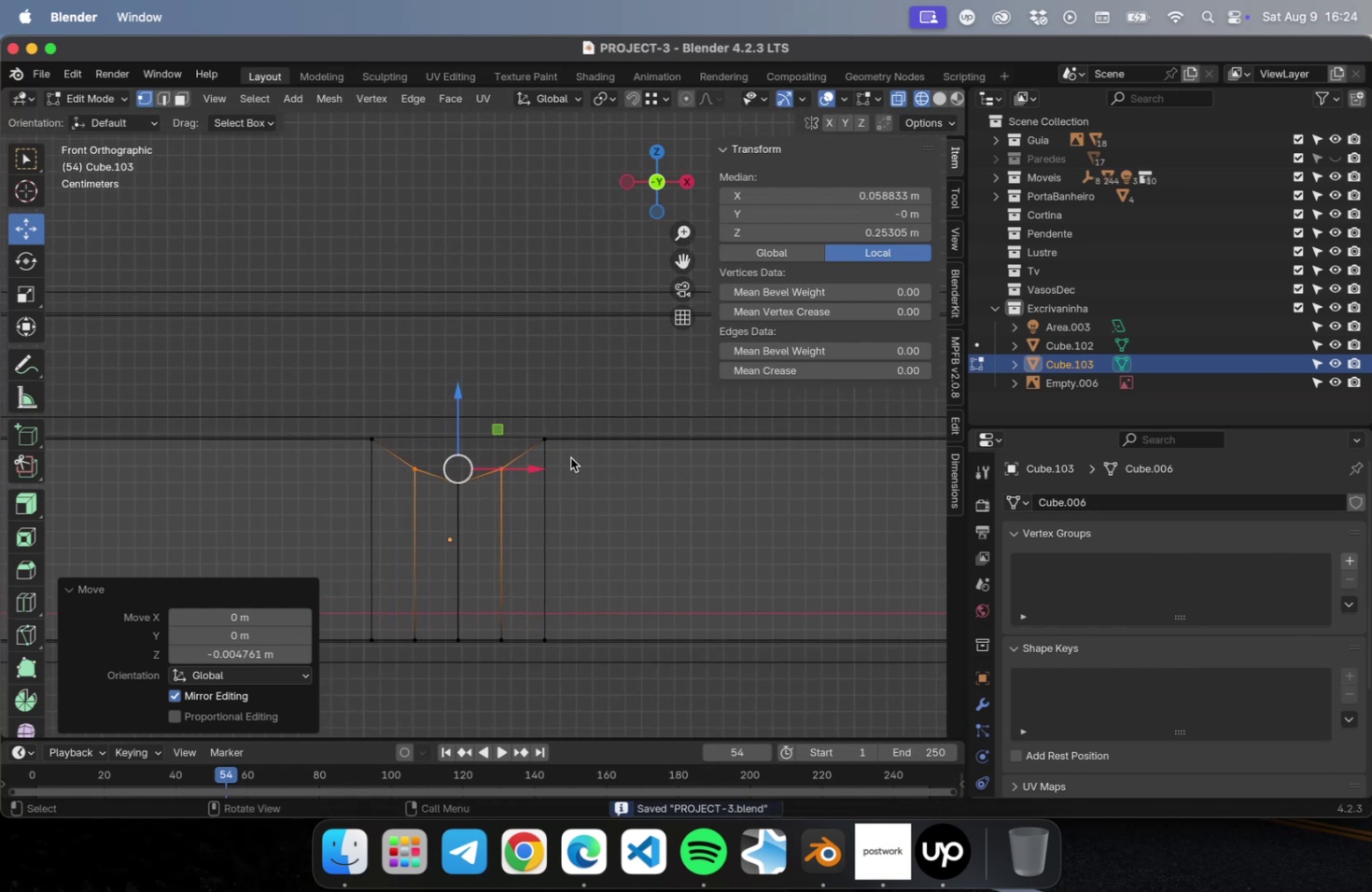 
key(Meta+R)
 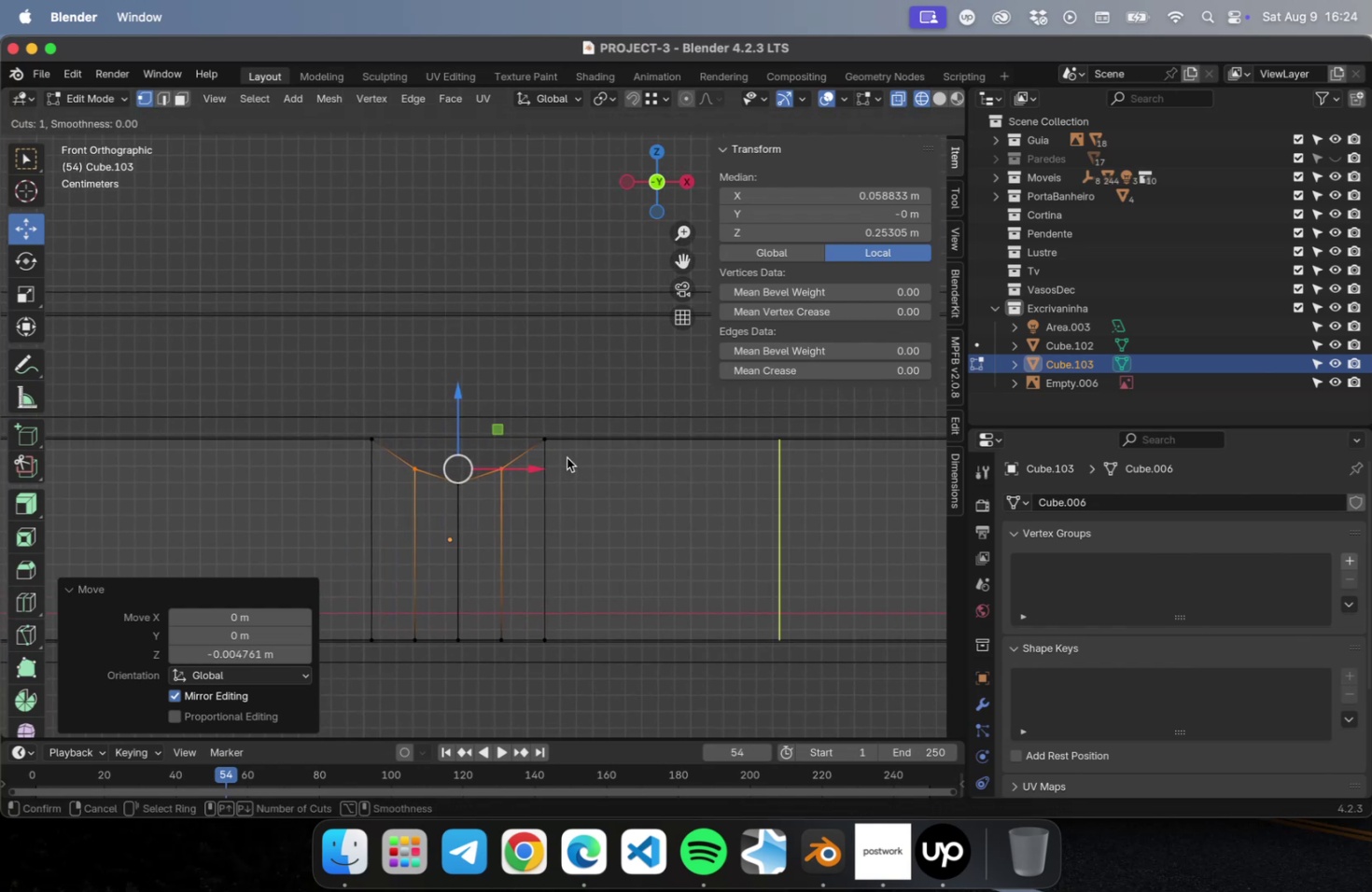 
left_click([567, 457])
 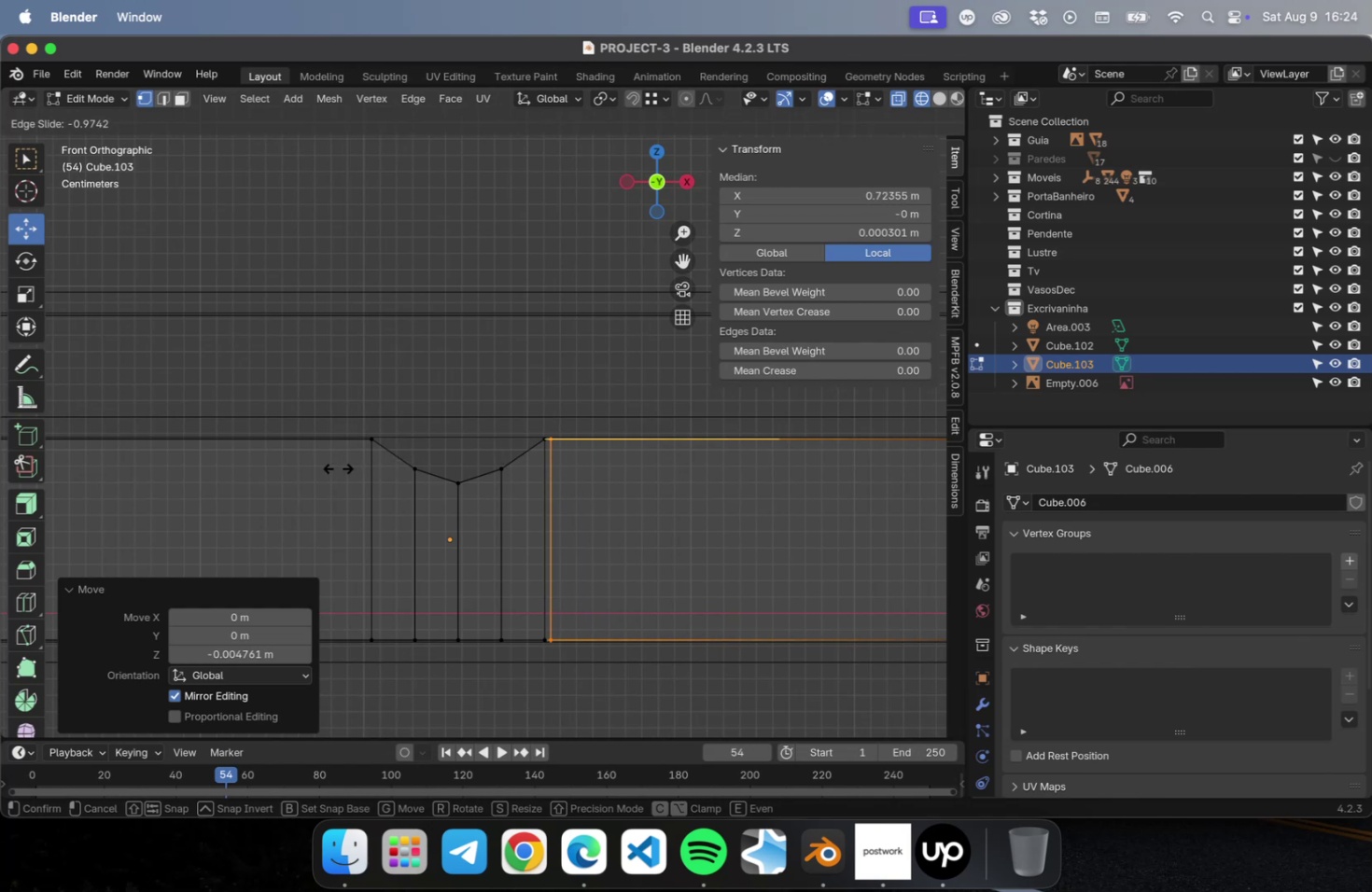 
left_click([338, 467])
 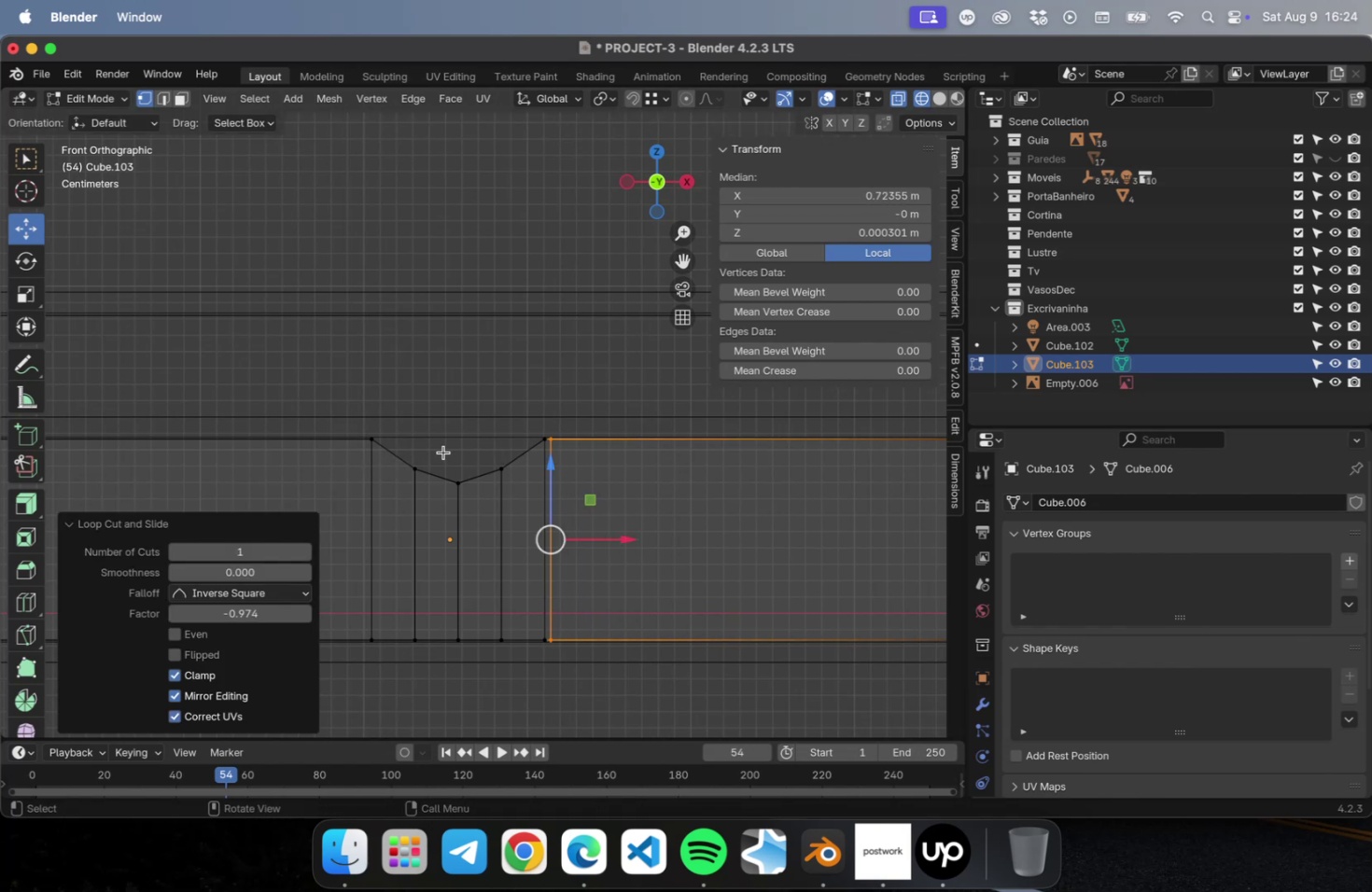 
hold_key(key=ShiftLeft, duration=0.63)
 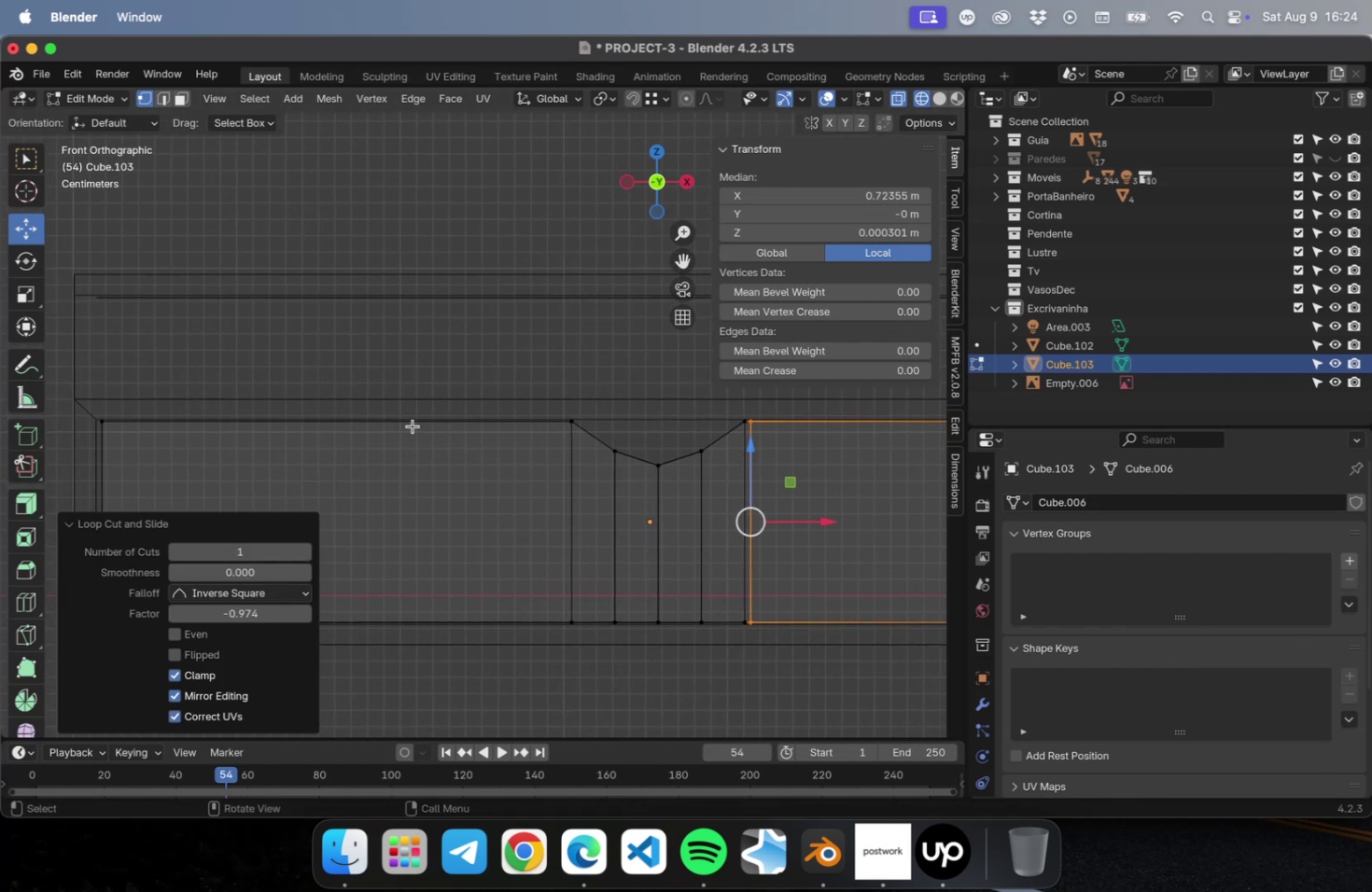 
key(Meta+R)
 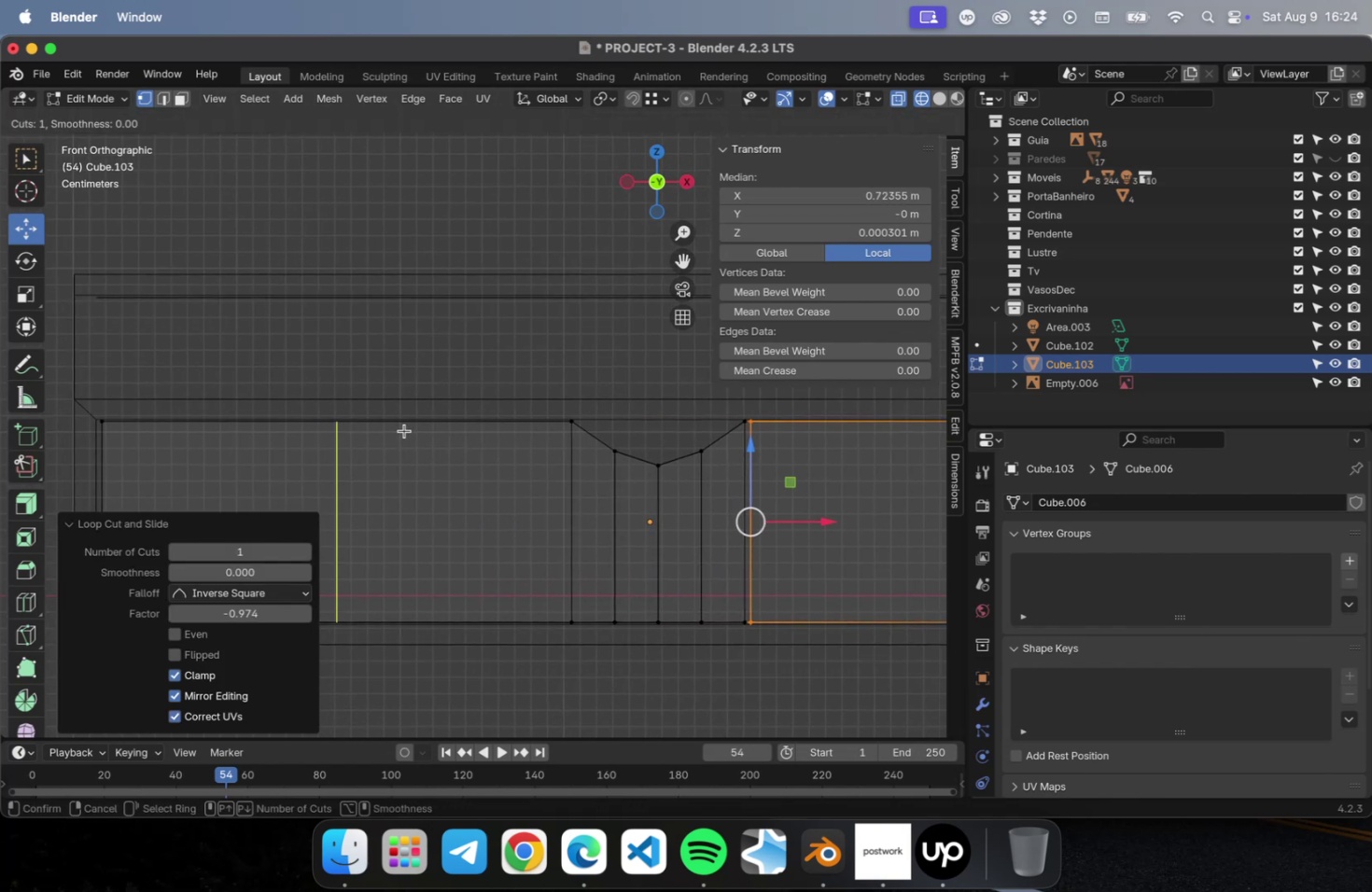 
left_click([404, 430])
 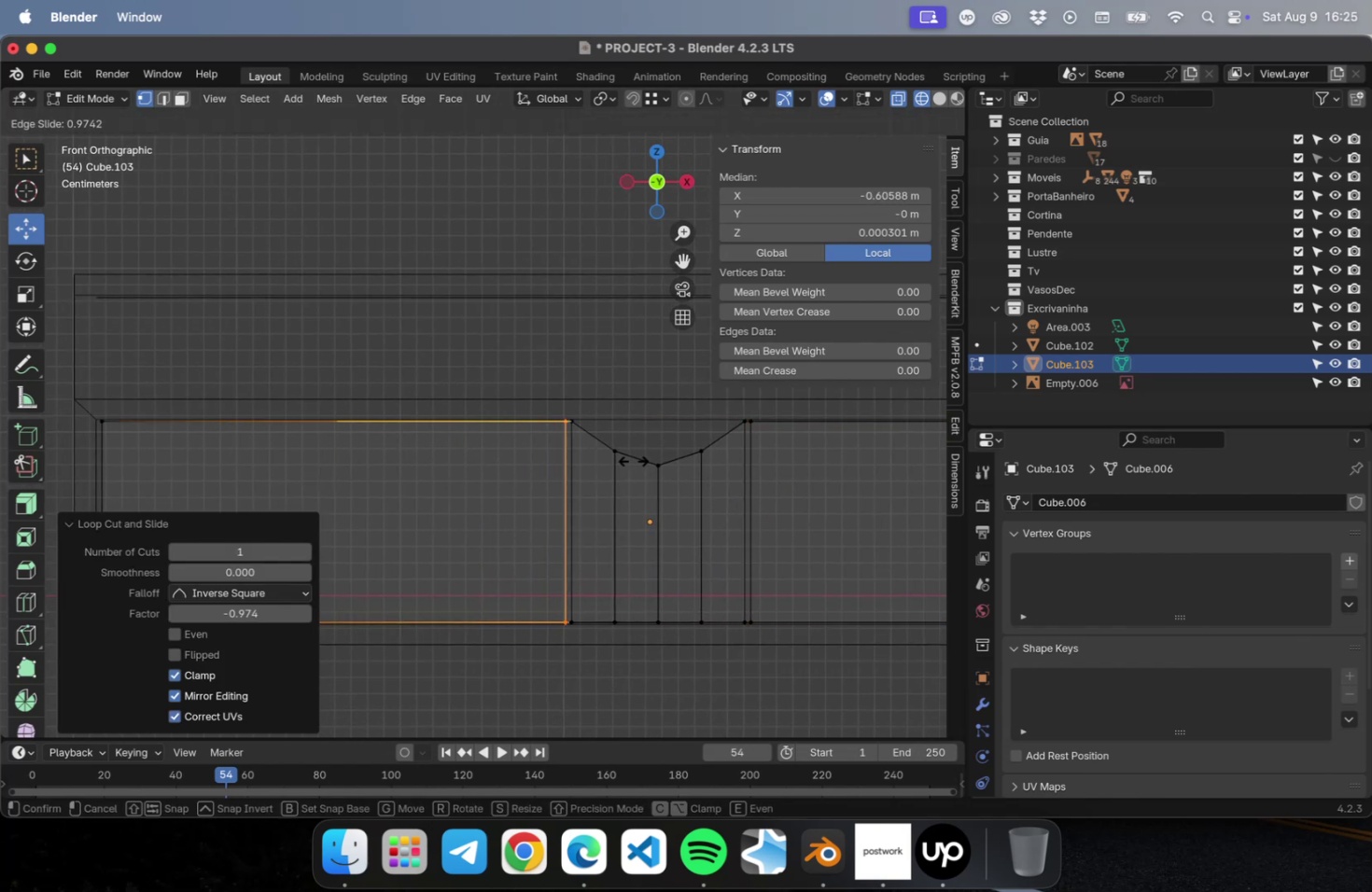 
left_click([634, 460])
 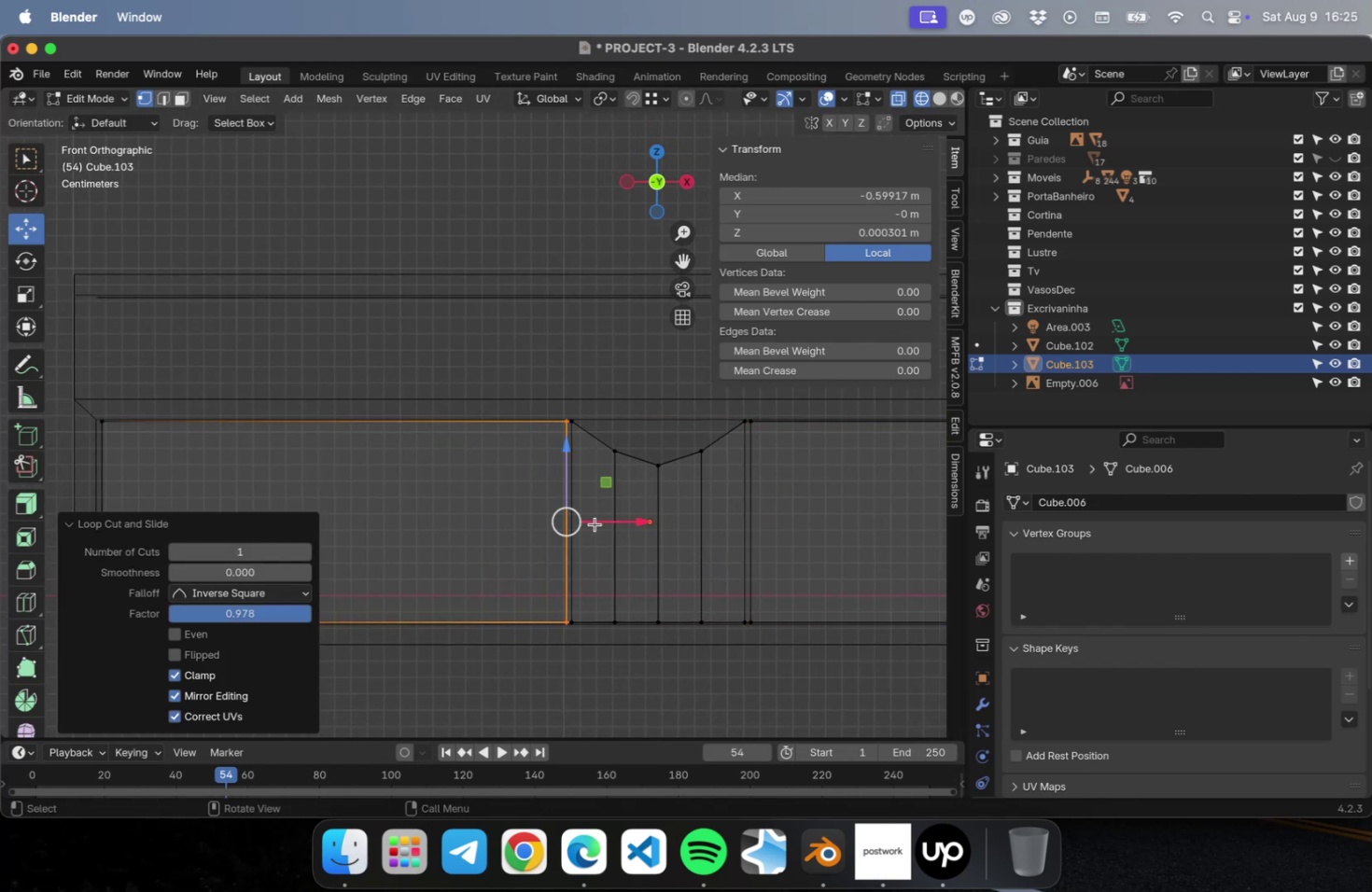 
key(Meta+CommandLeft)
 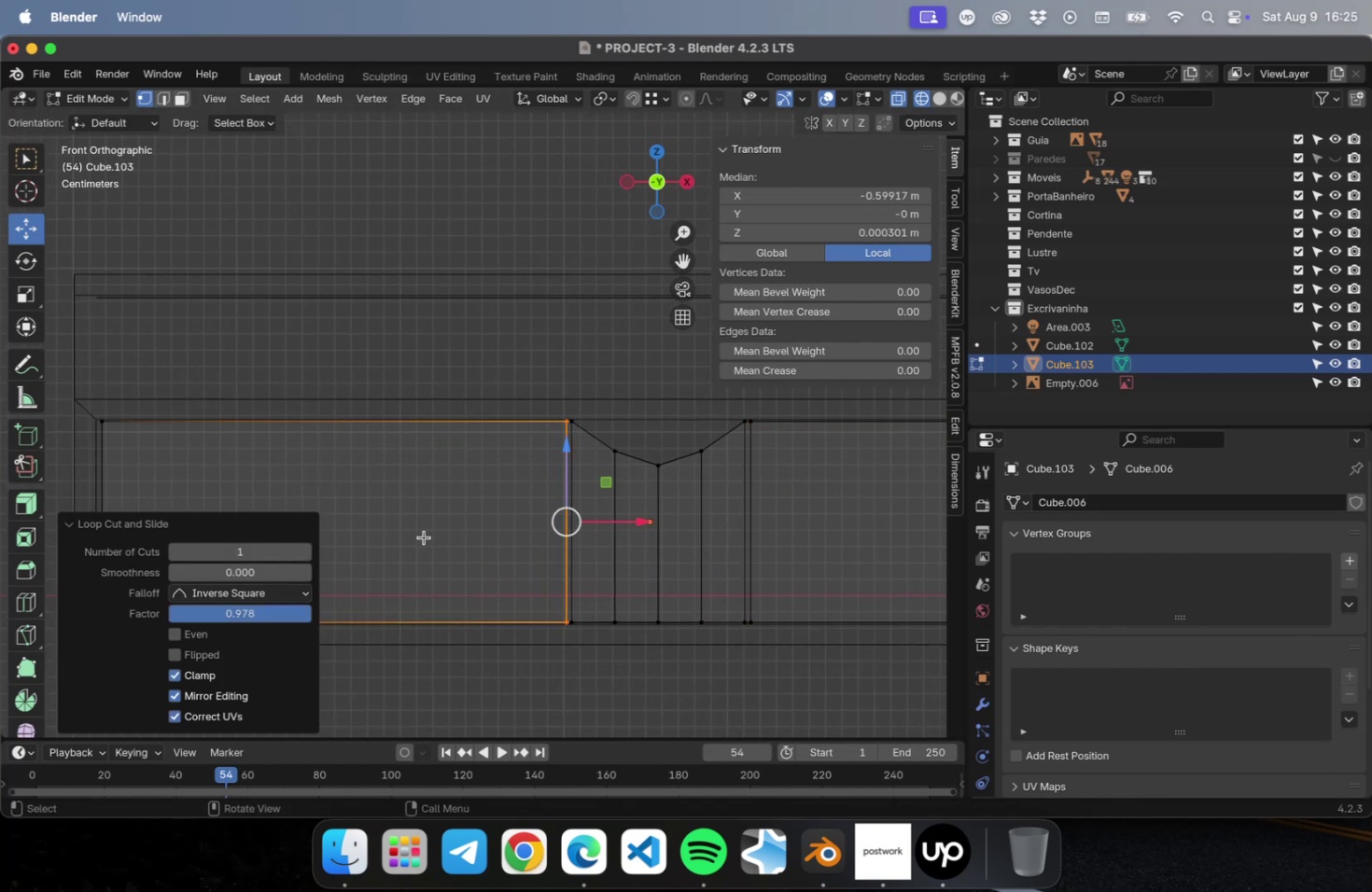 
key(Meta+R)
 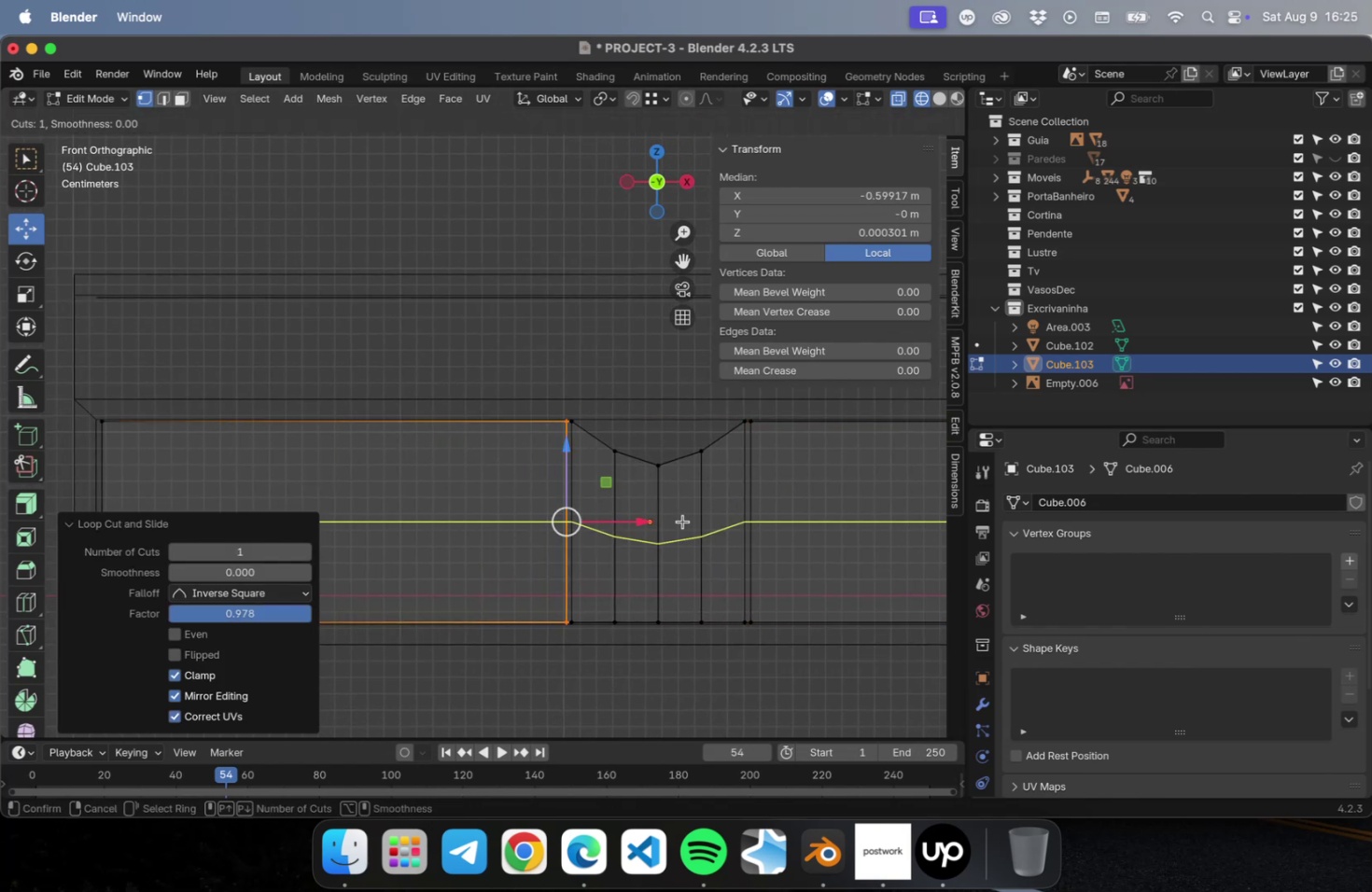 
left_click([682, 521])
 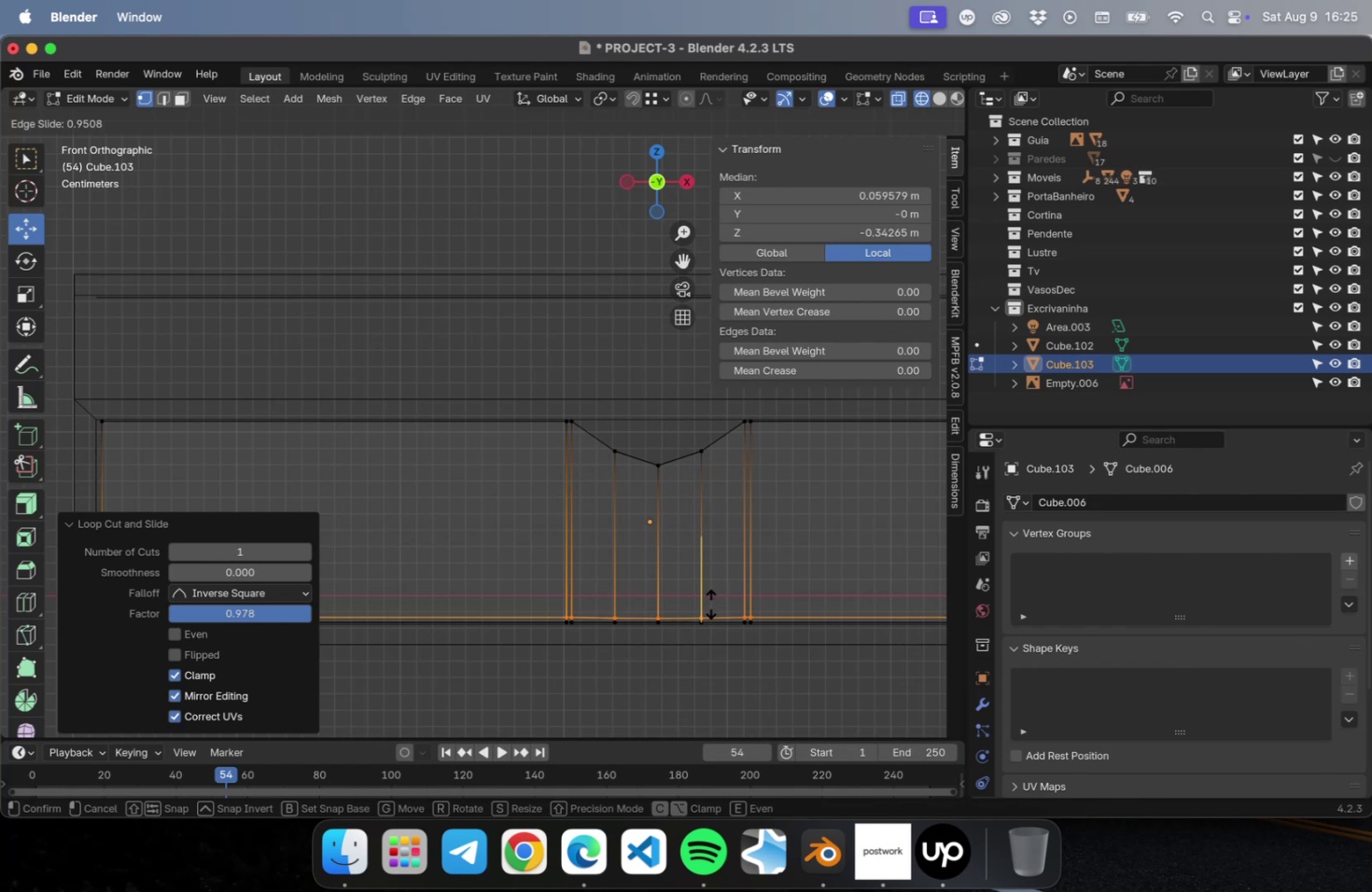 
left_click([710, 603])
 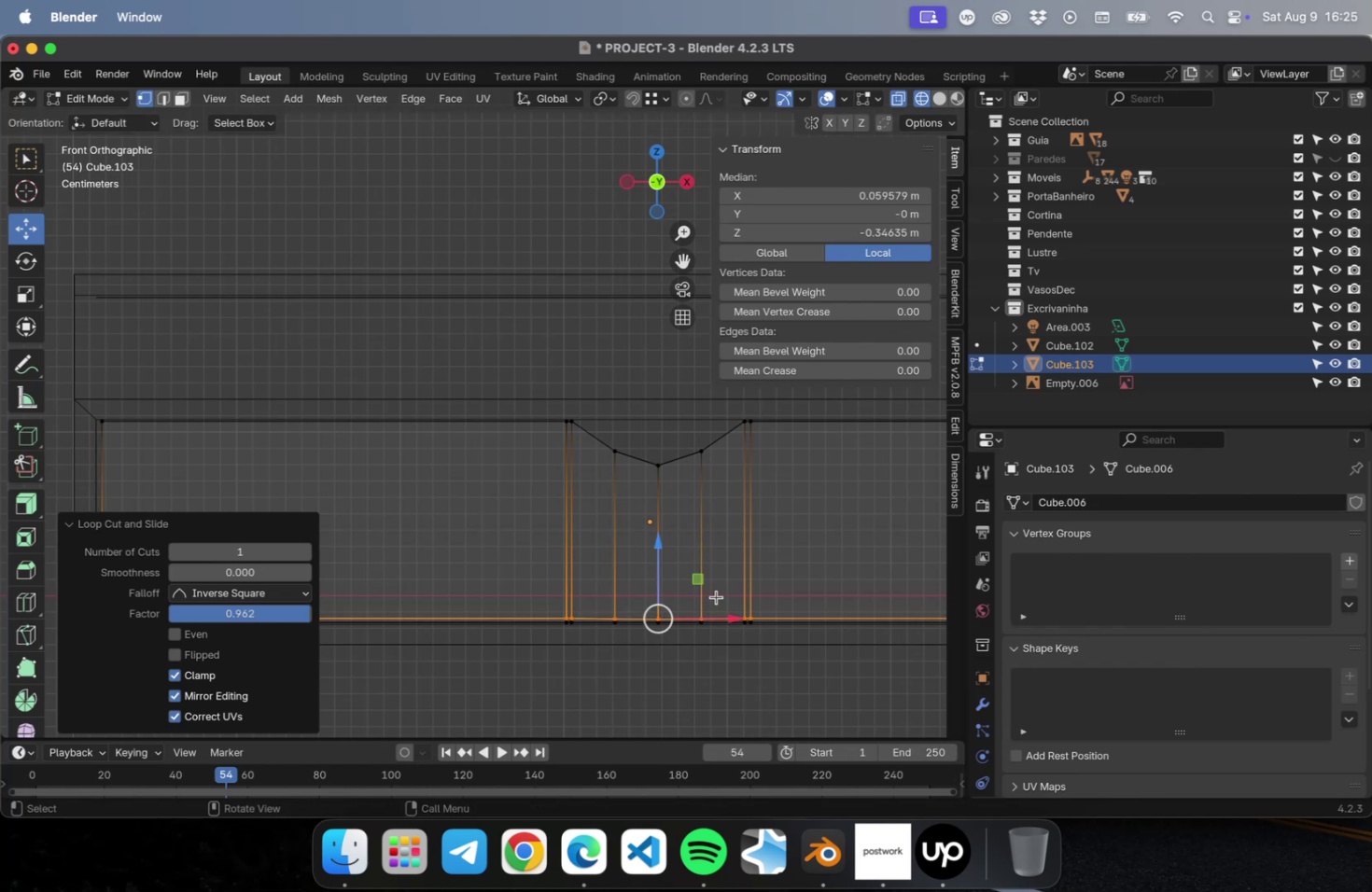 
key(Meta+CommandLeft)
 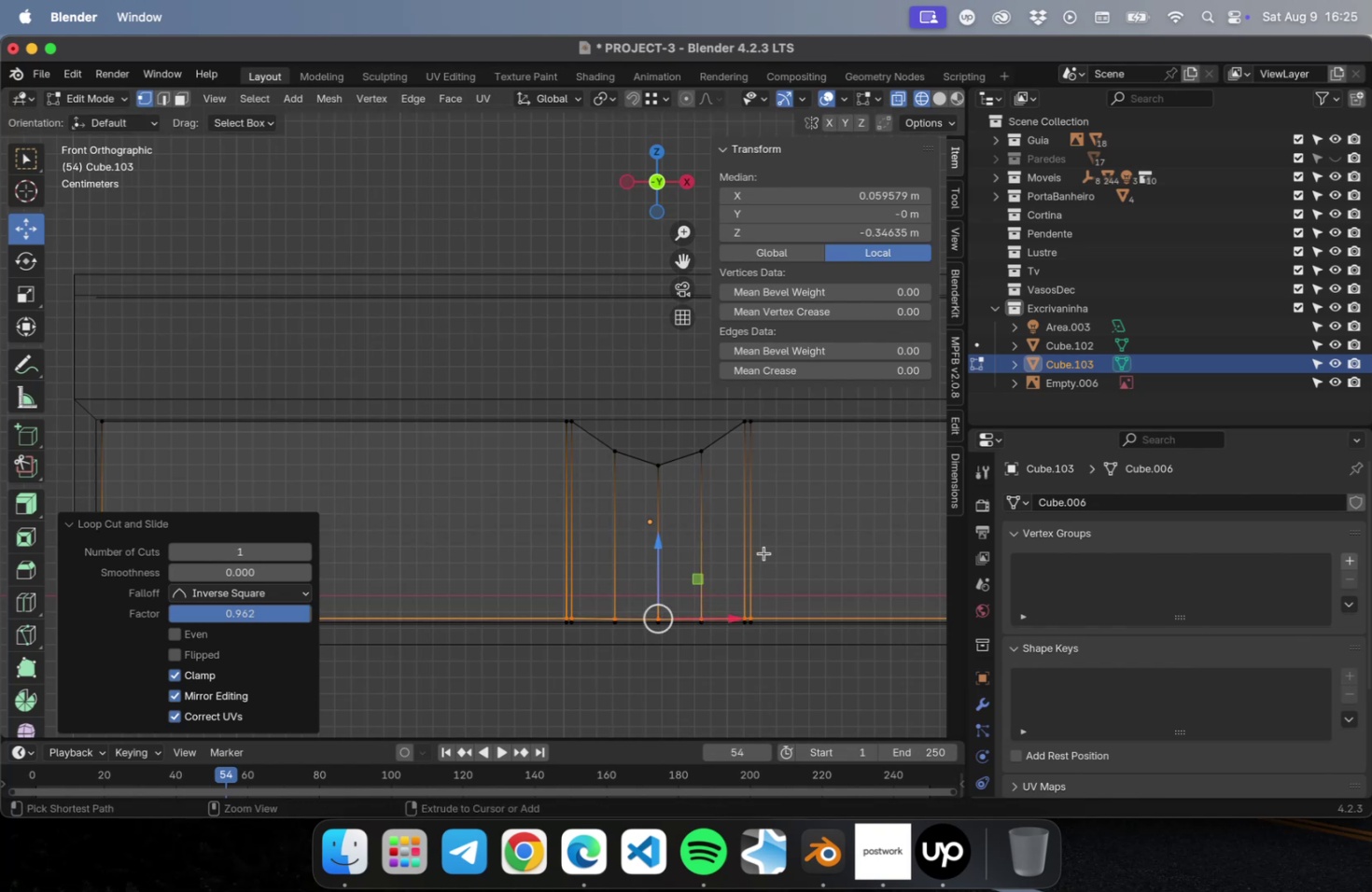 
key(Meta+R)
 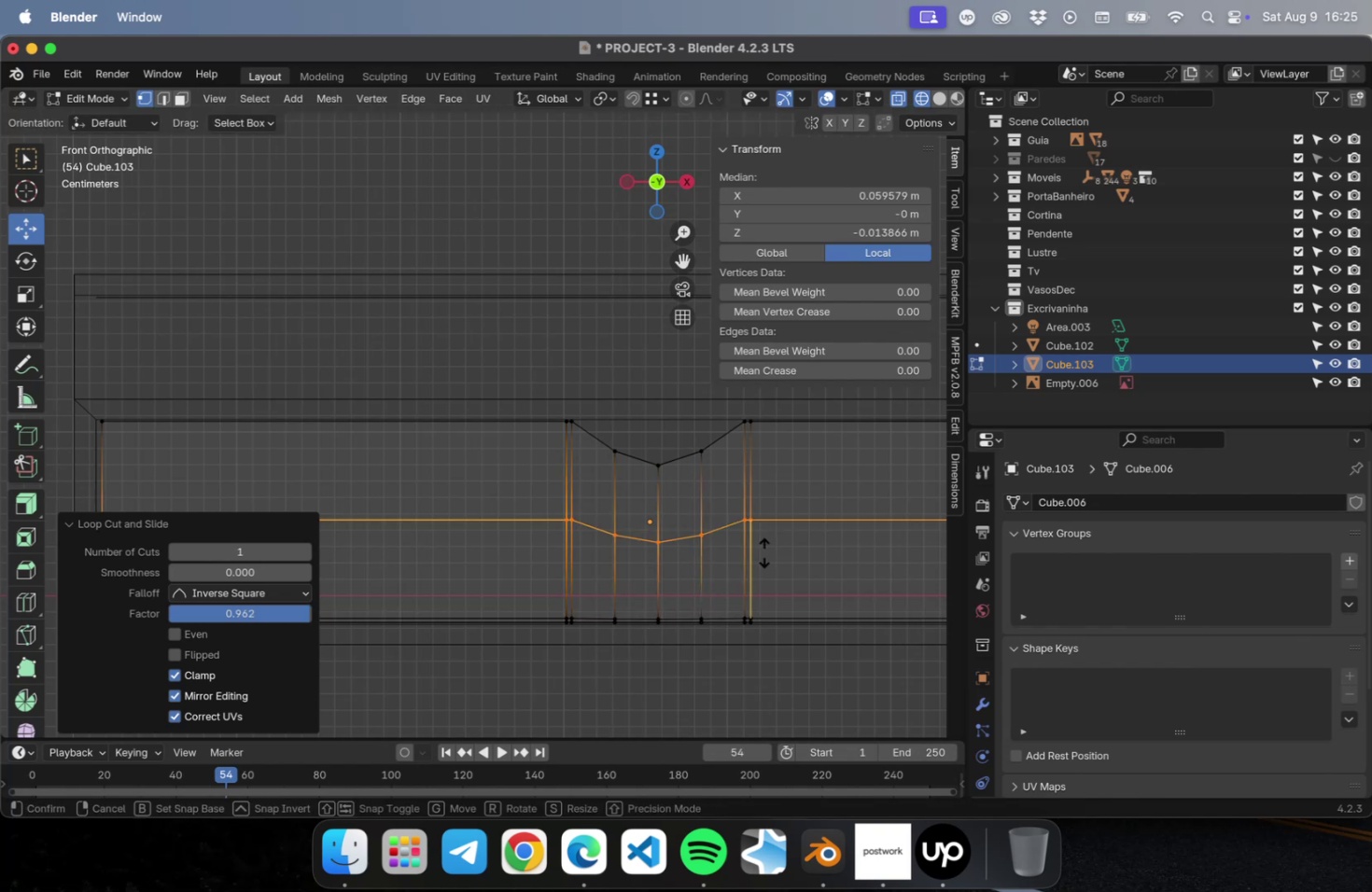 
left_click([763, 551])
 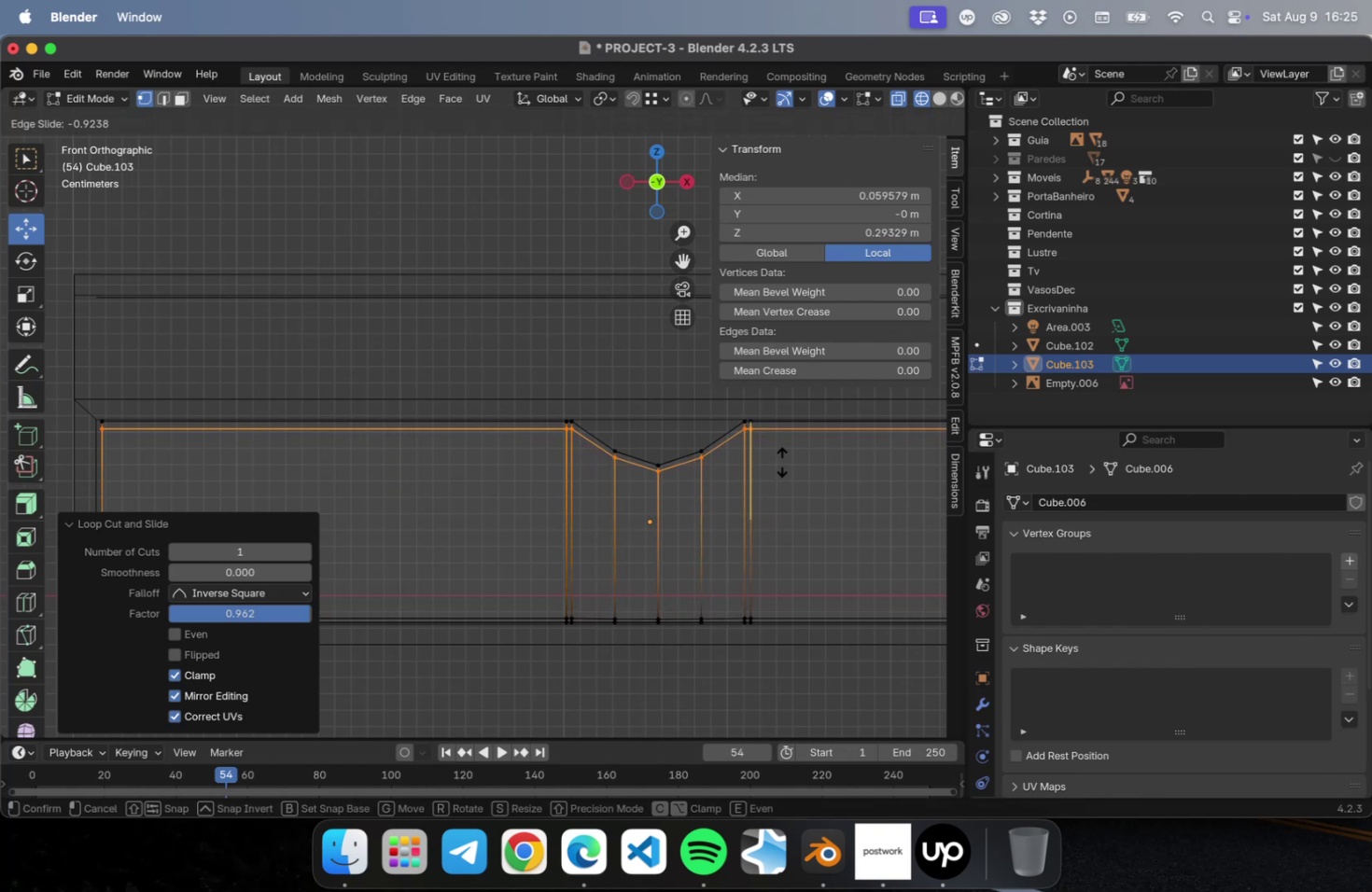 
left_click([781, 461])
 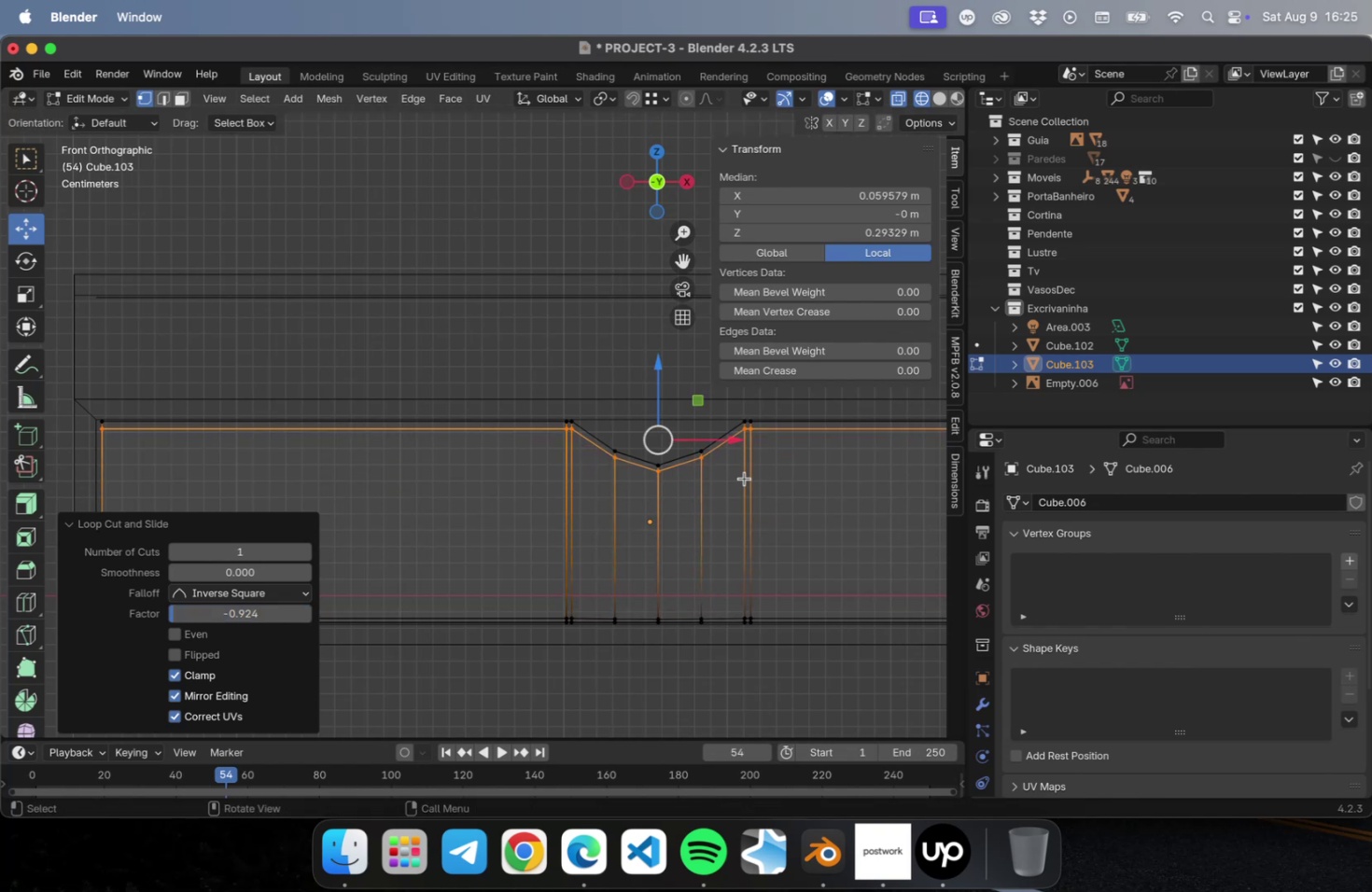 
scroll: coordinate [689, 500], scroll_direction: down, amount: 9.0
 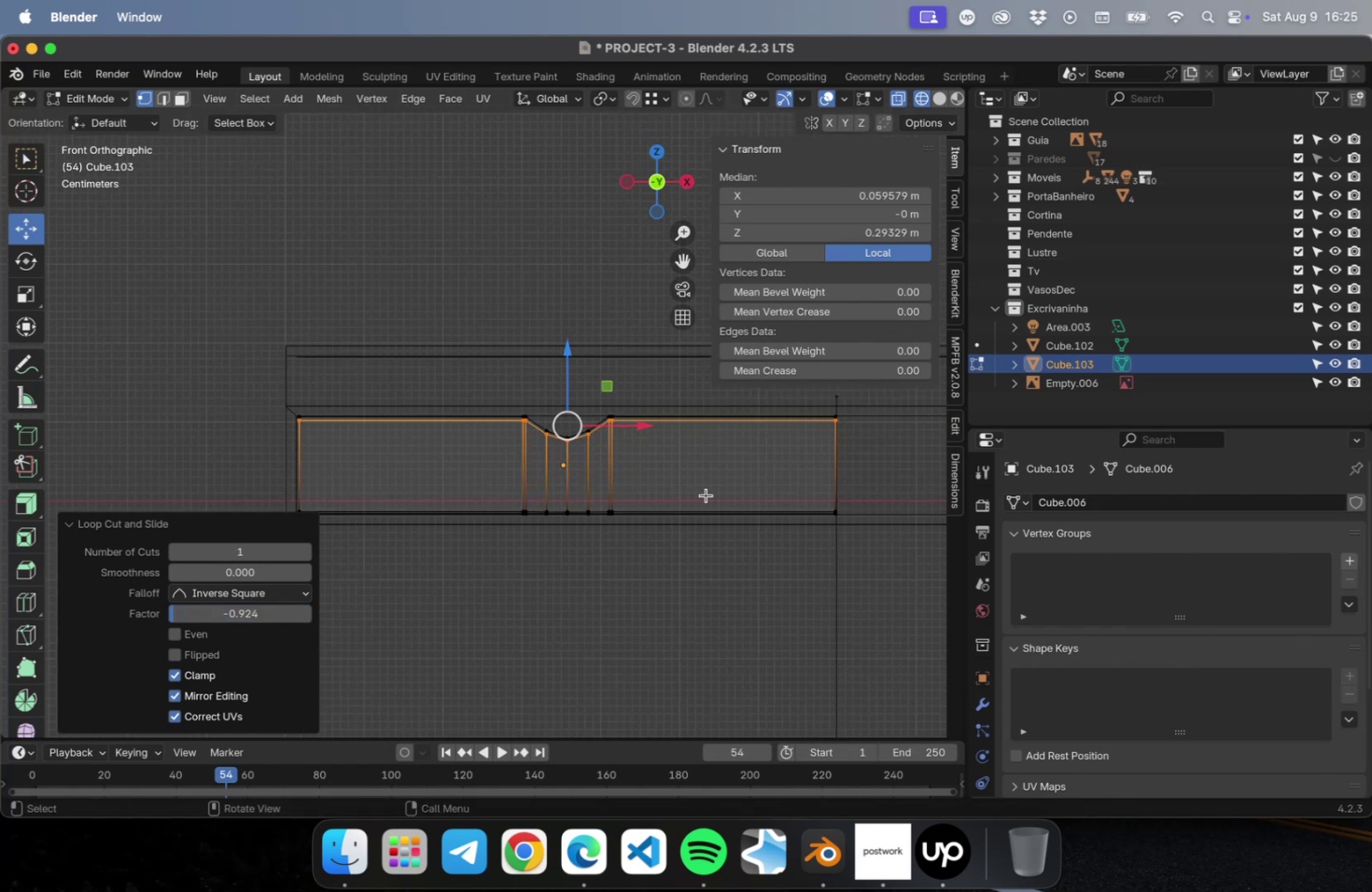 
key(NumLock)
 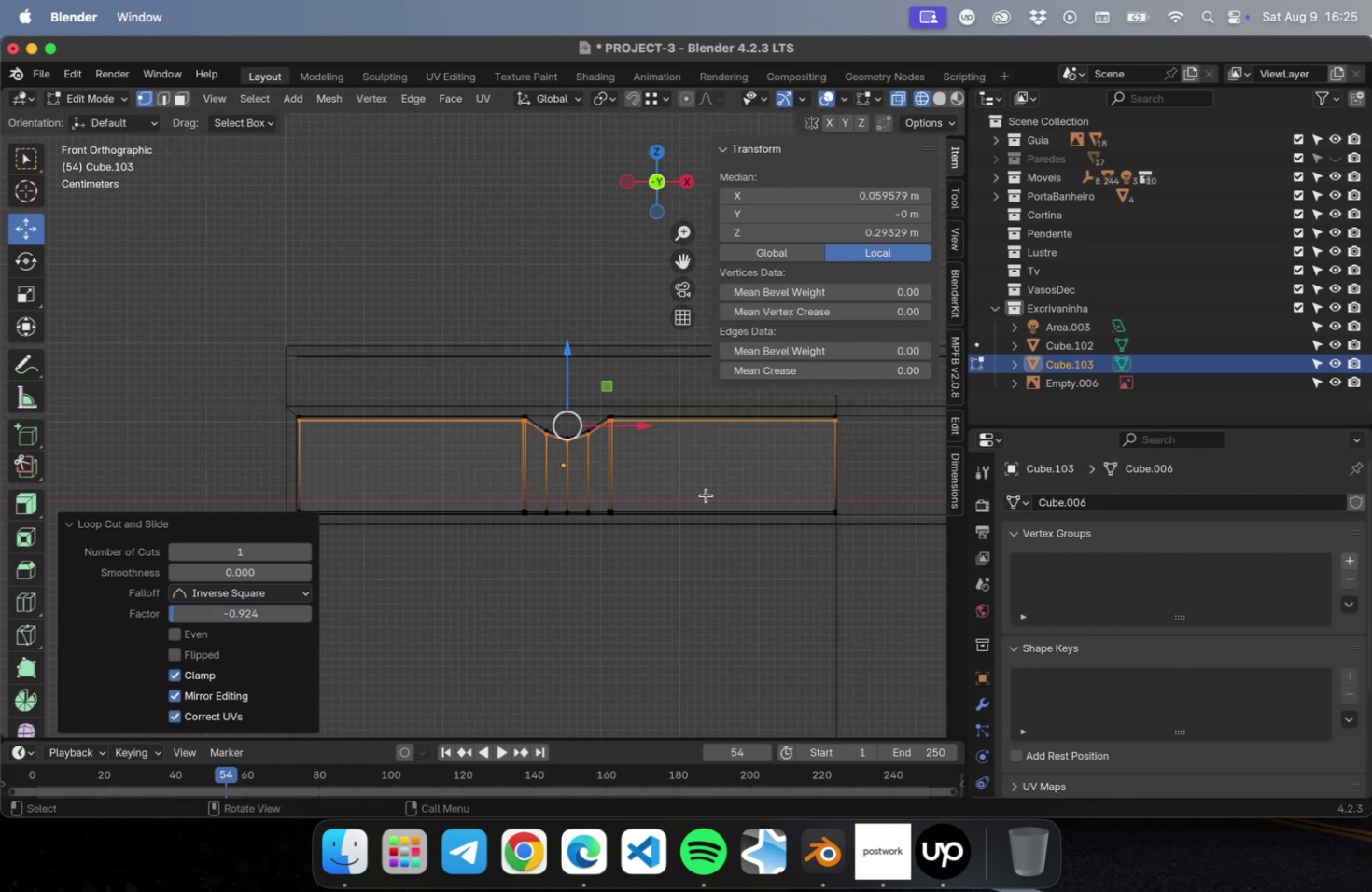 
key(Numpad7)
 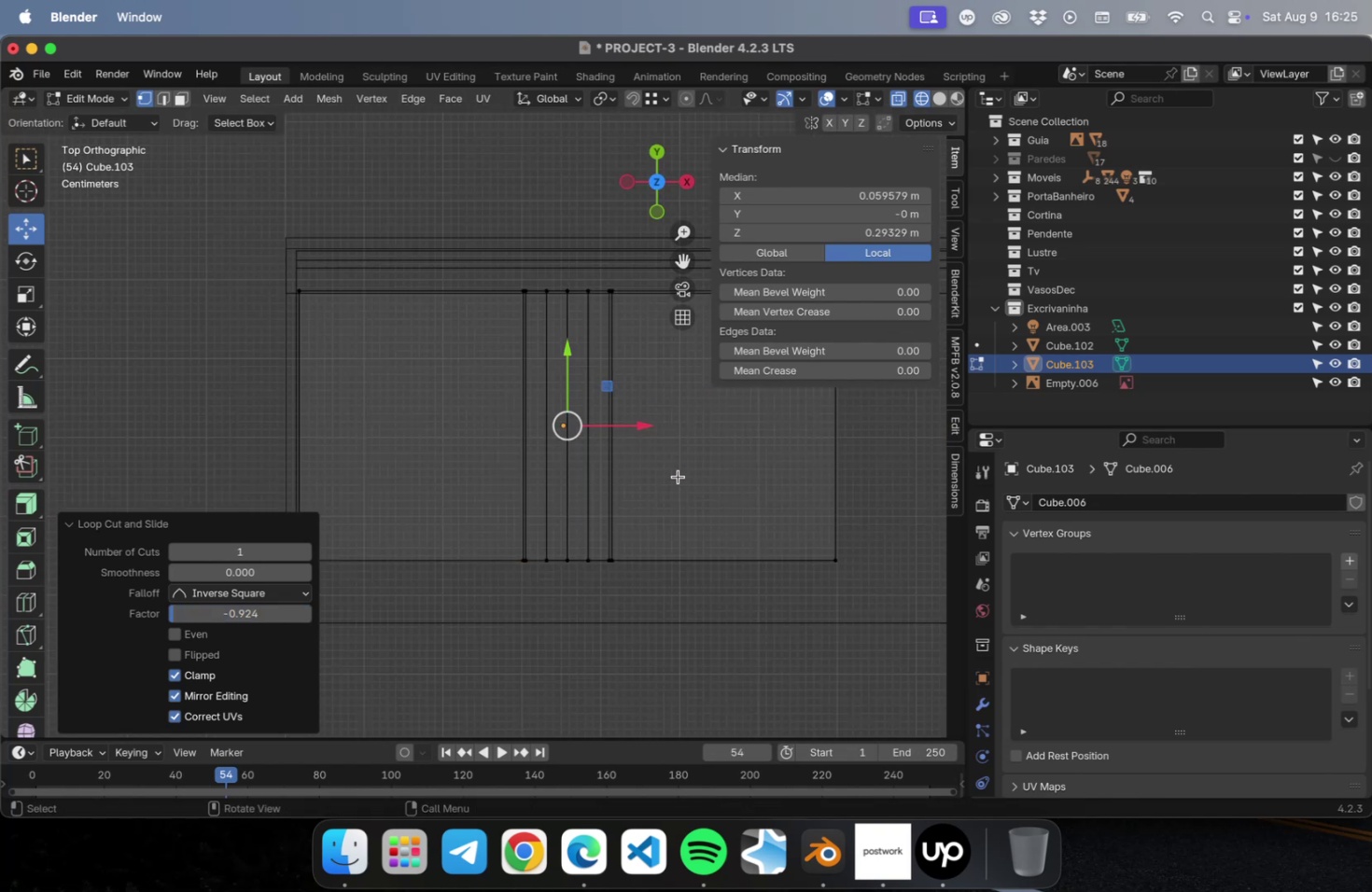 
scroll: coordinate [676, 479], scroll_direction: down, amount: 9.0
 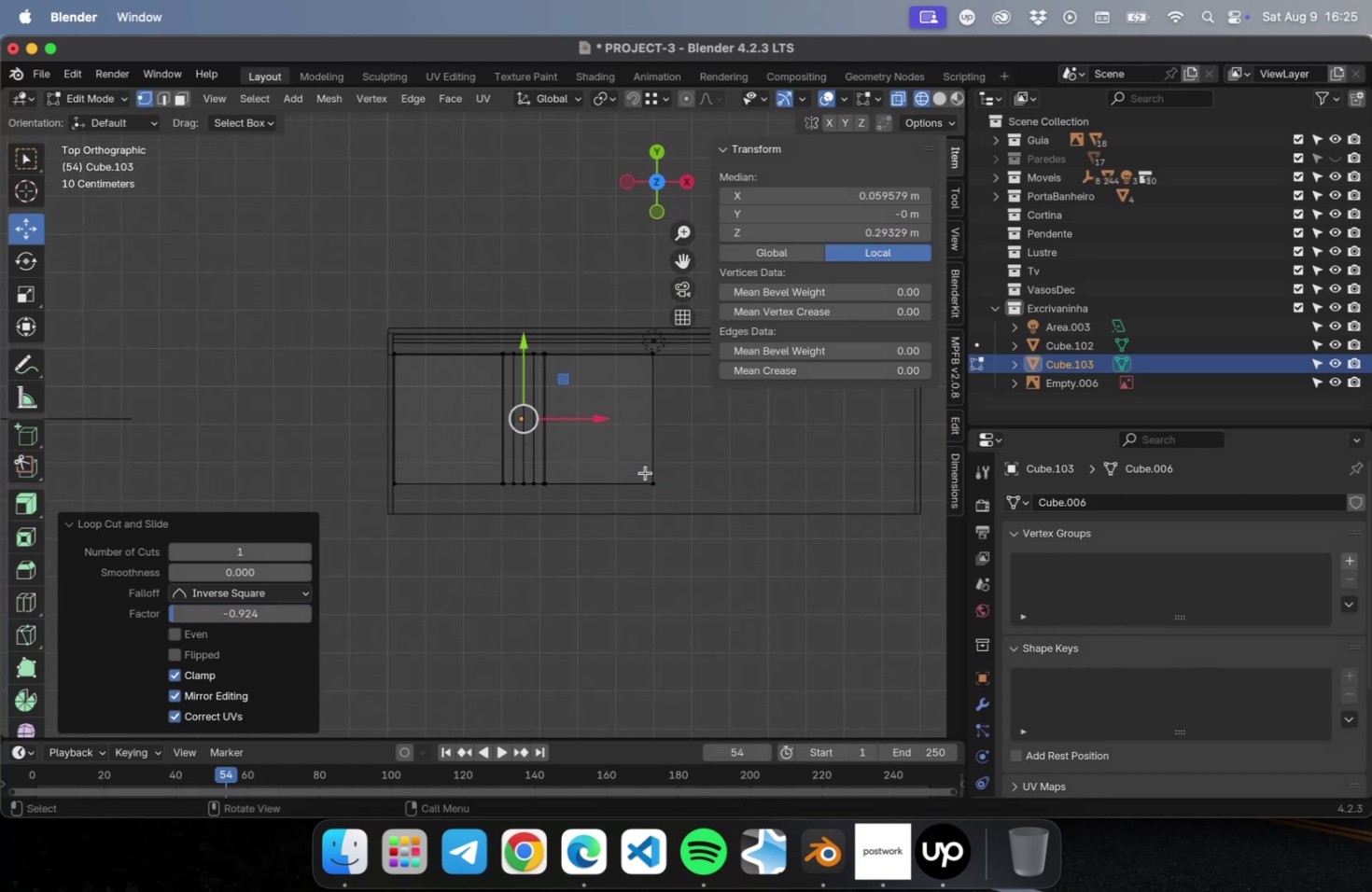 
left_click_drag(start_coordinate=[316, 254], to_coordinate=[719, 390])
 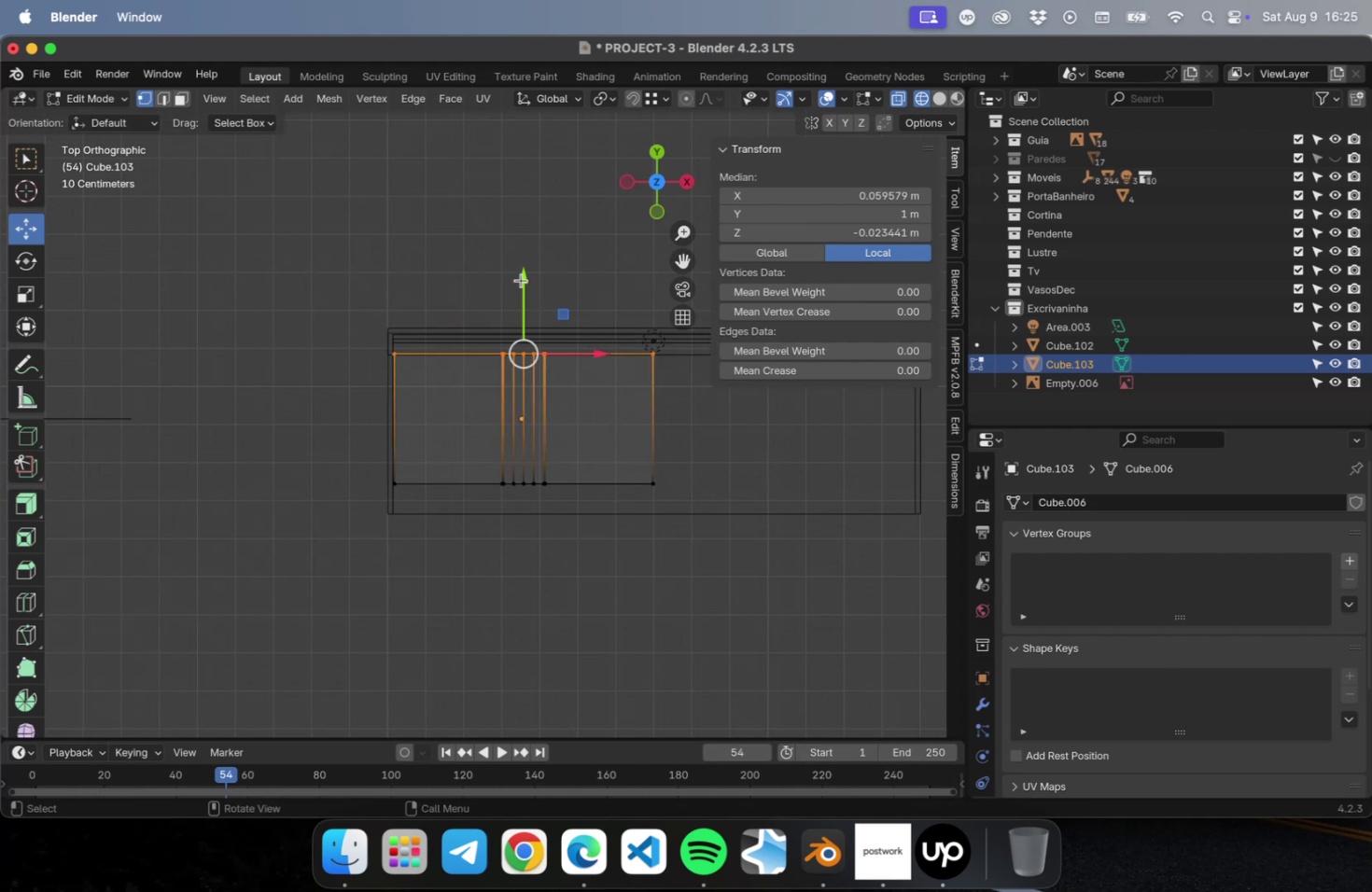 
left_click_drag(start_coordinate=[522, 279], to_coordinate=[525, 410])
 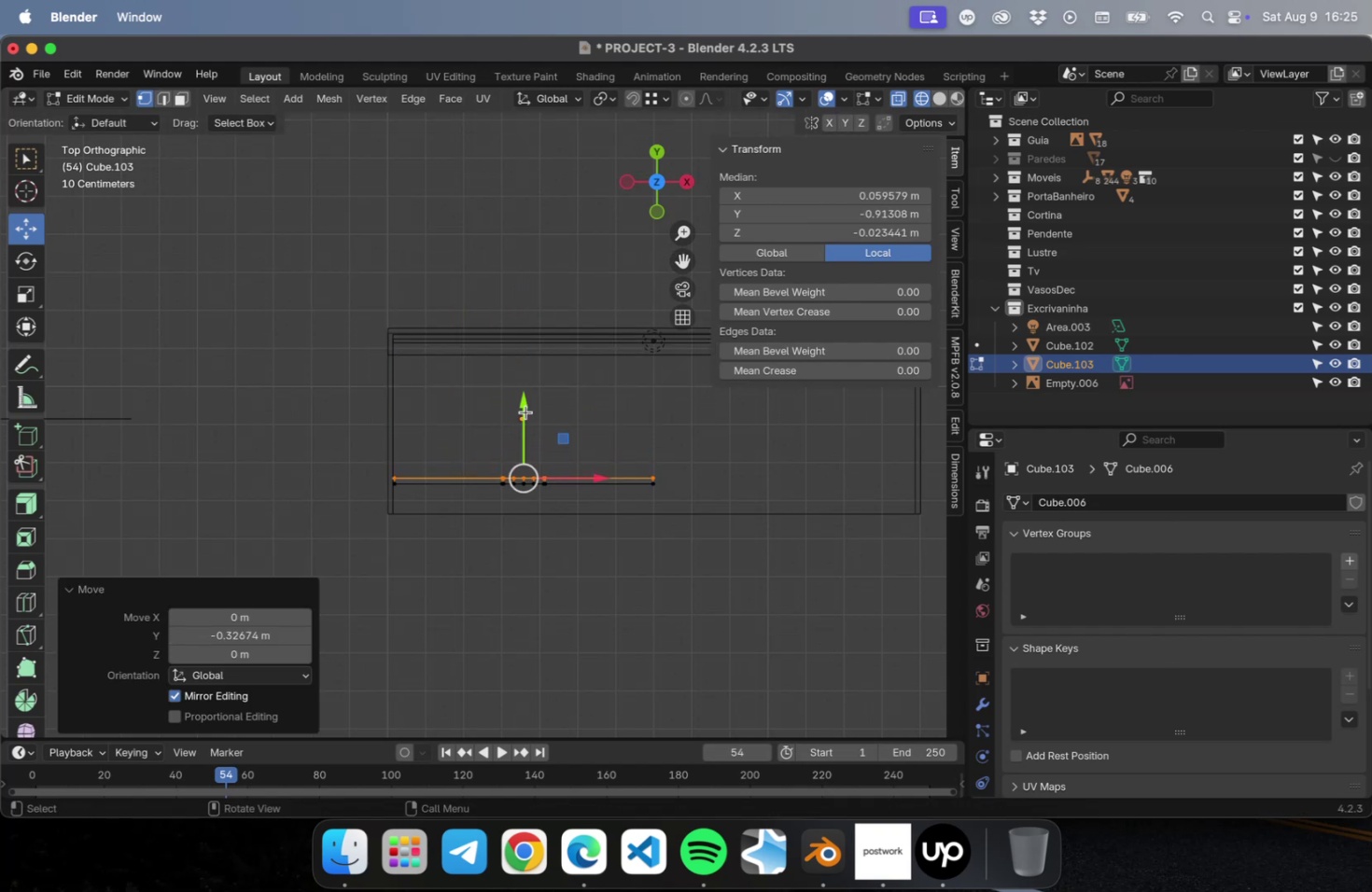 
key(NumpadDecimal)
 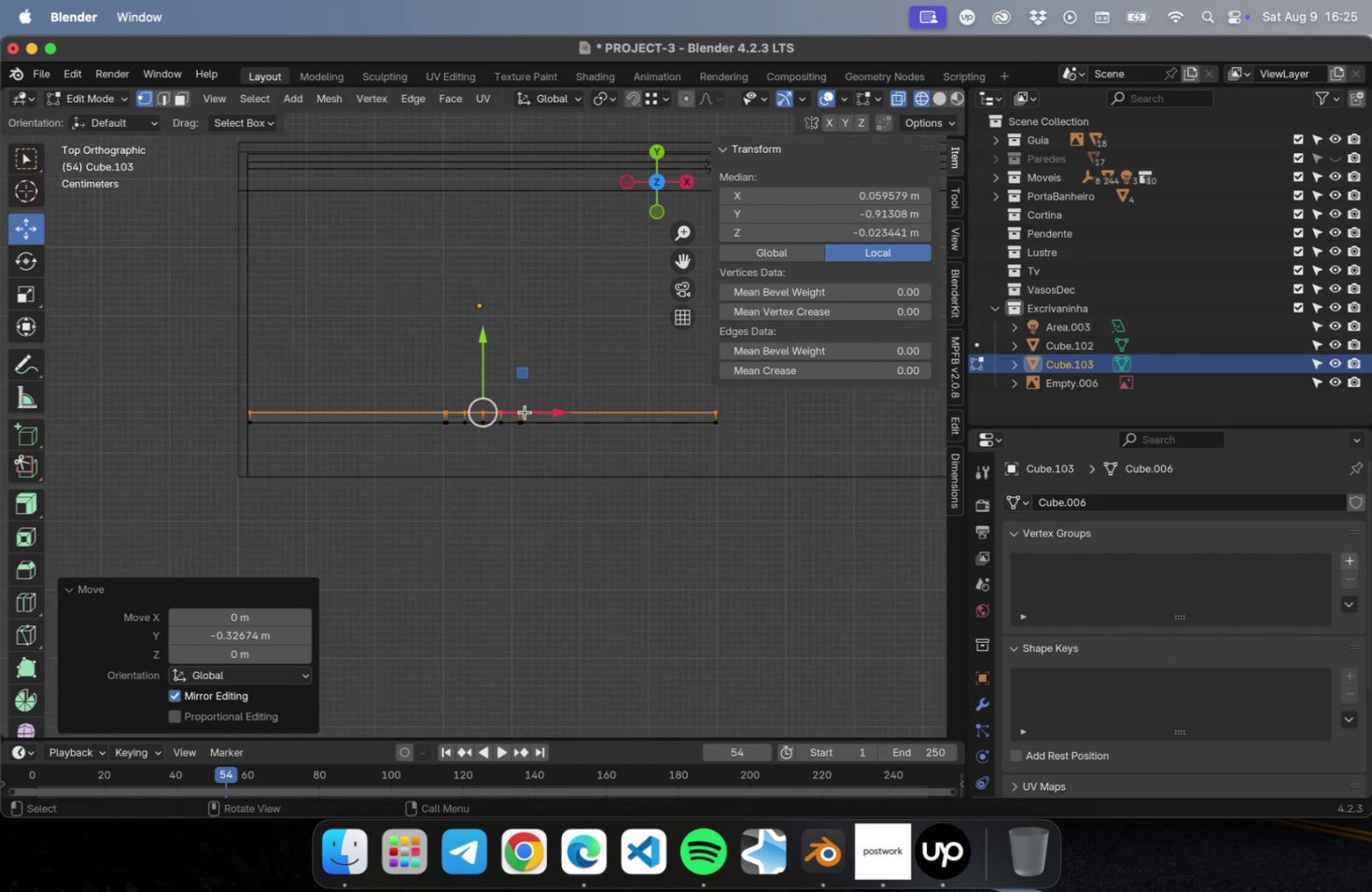 
scroll: coordinate [412, 437], scroll_direction: up, amount: 23.0
 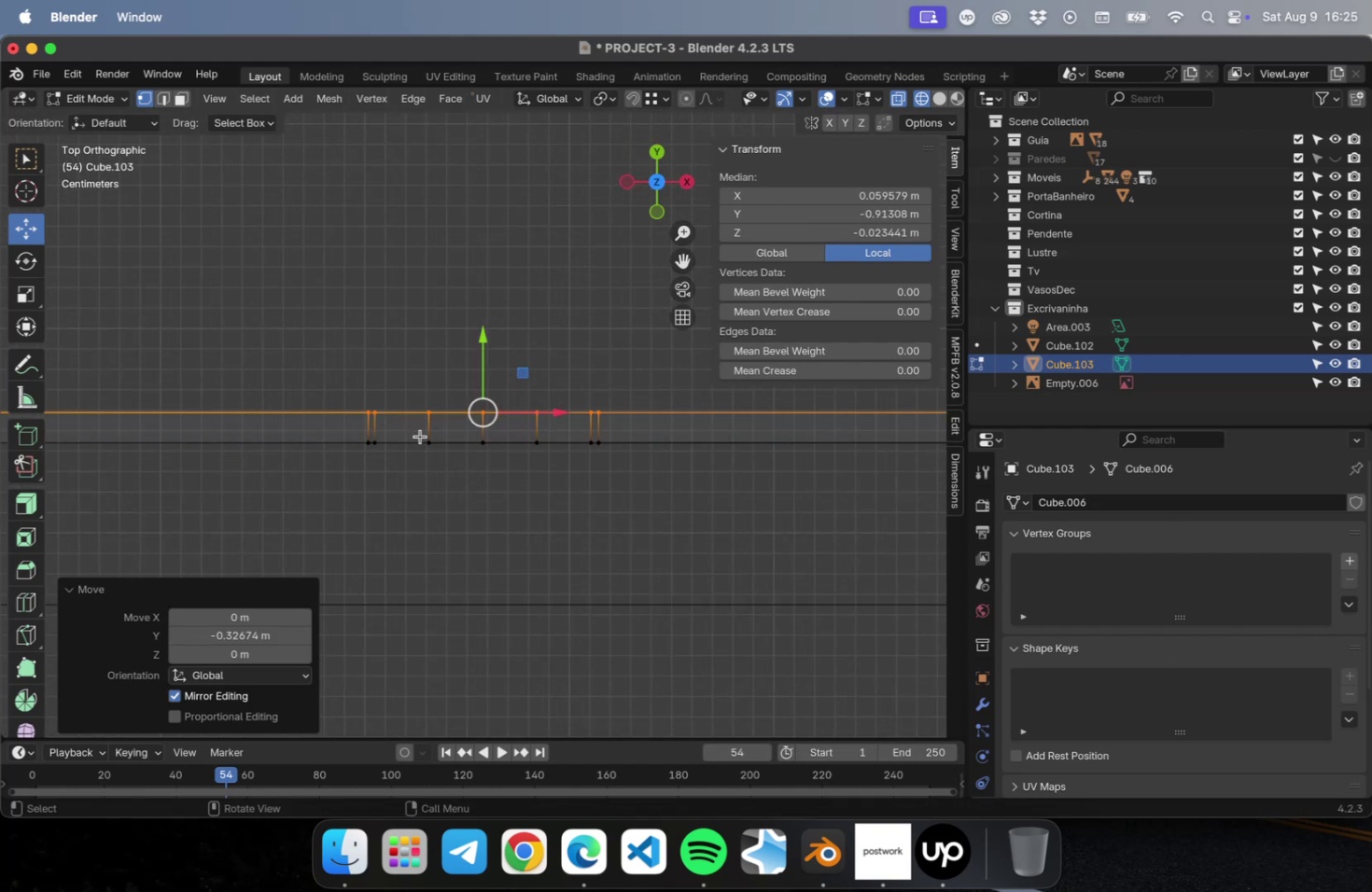 
hold_key(key=ShiftLeft, duration=0.48)
 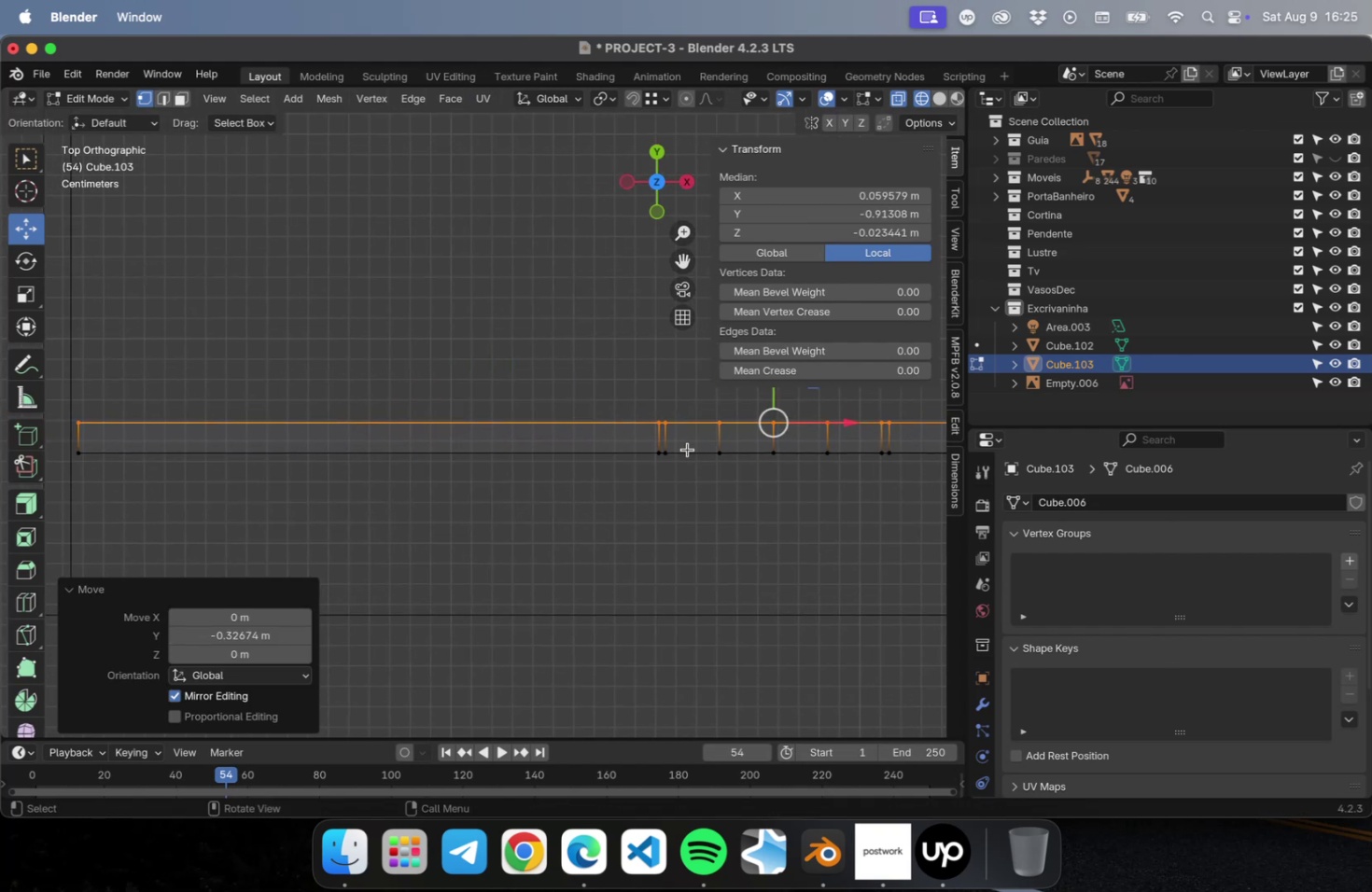 
hold_key(key=ShiftLeft, duration=0.48)
 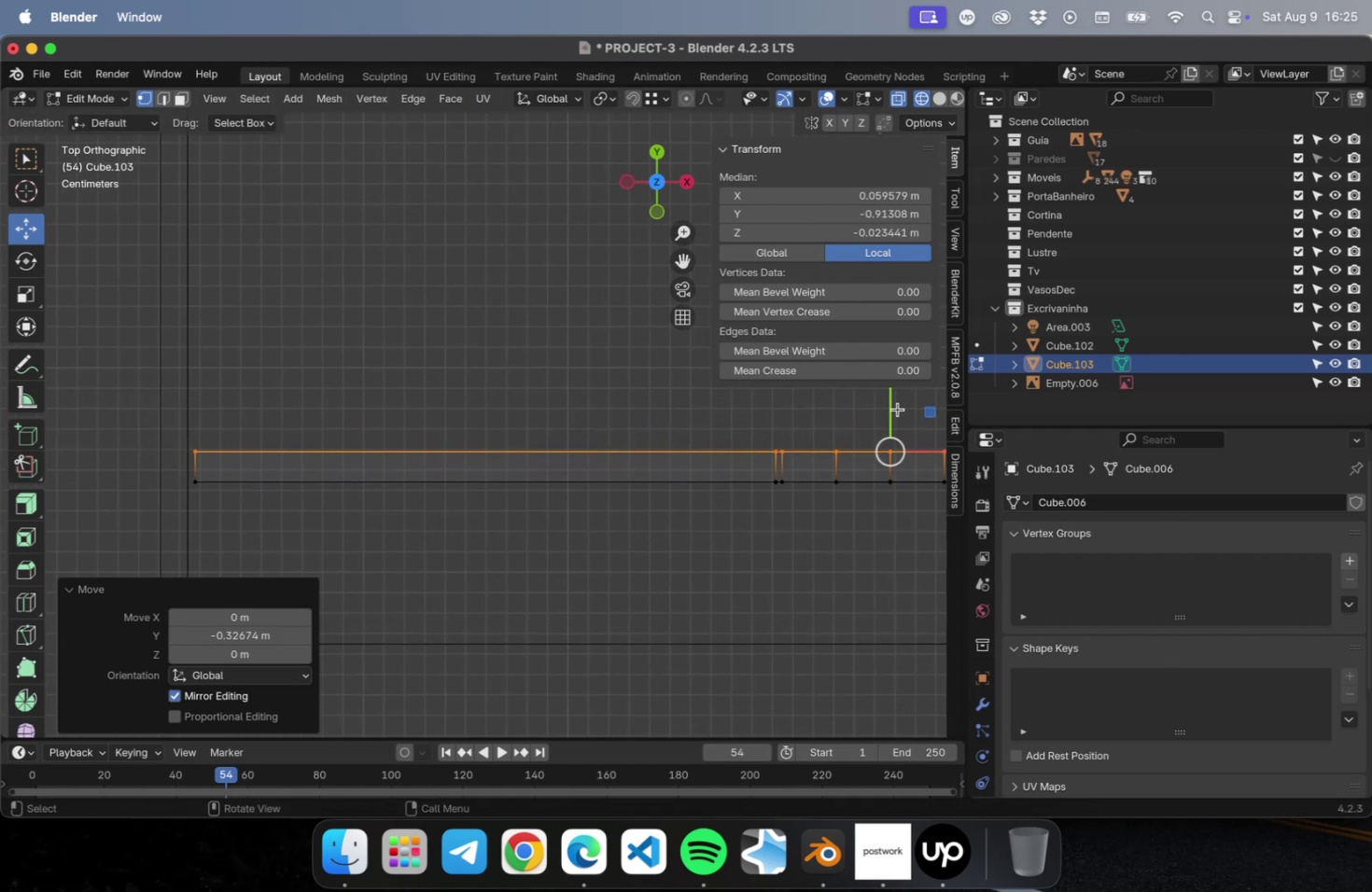 
left_click_drag(start_coordinate=[892, 407], to_coordinate=[891, 418])
 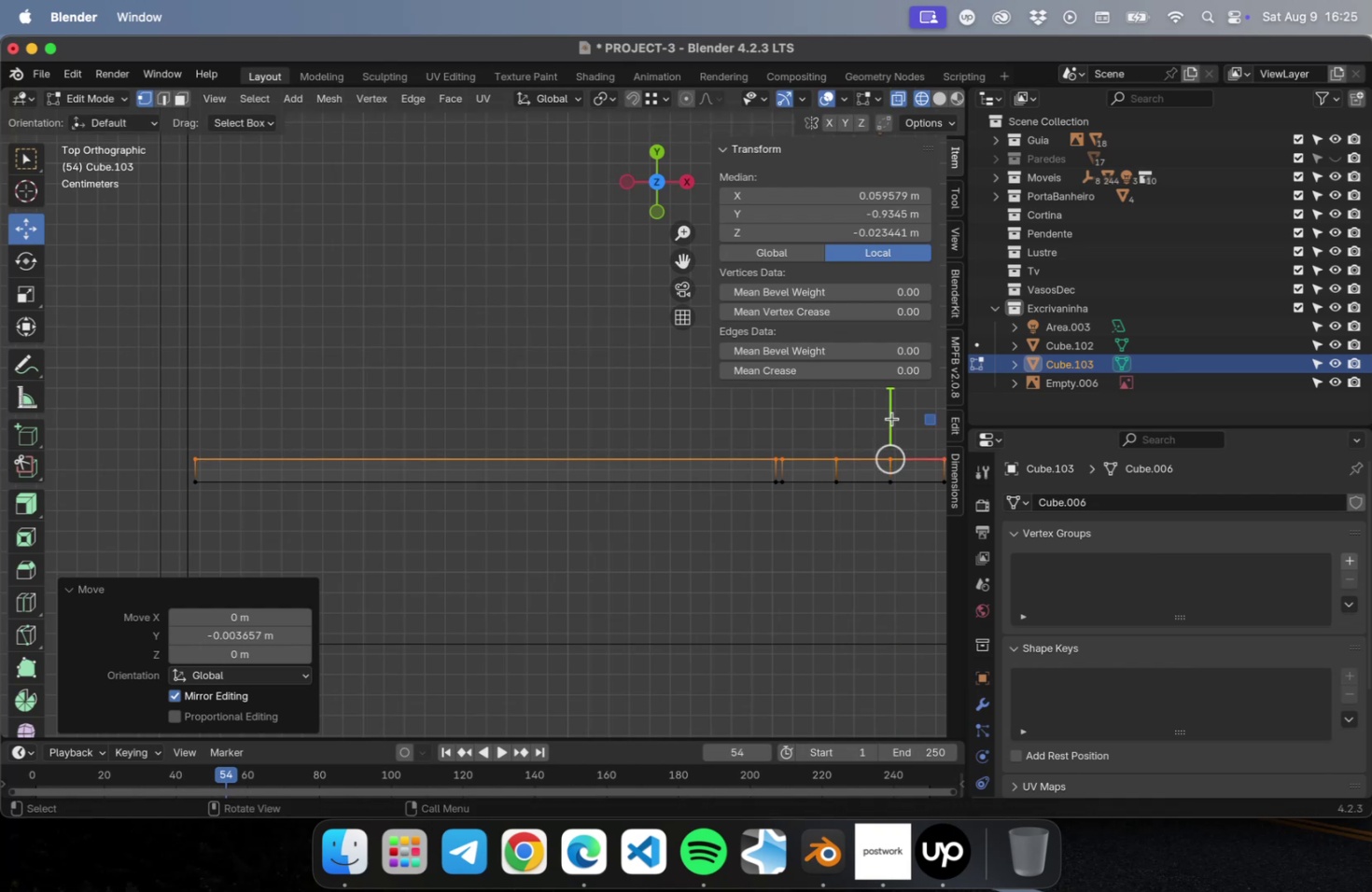 
hold_key(key=ShiftLeft, duration=0.66)
 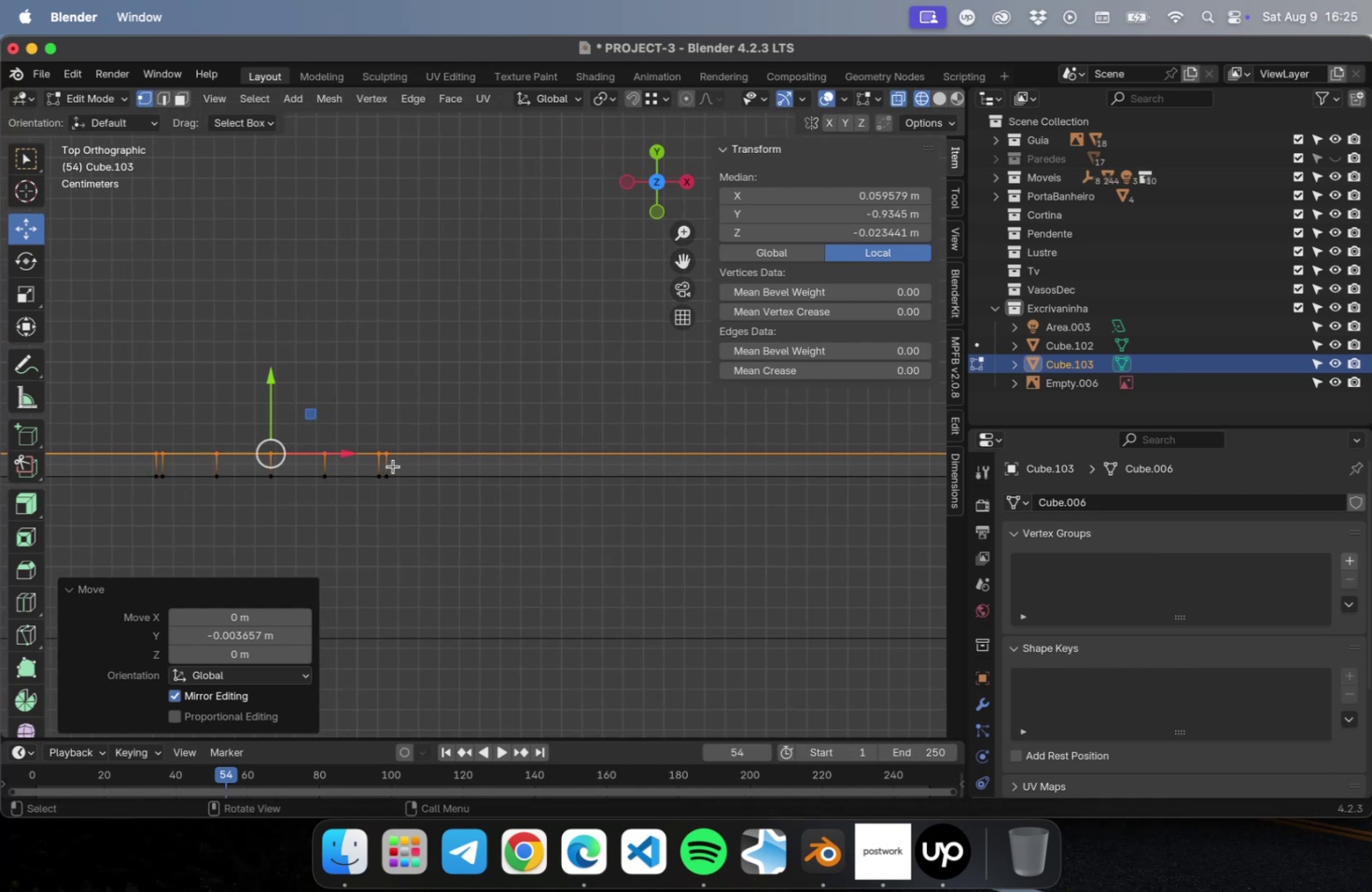 
key(Meta+R)
 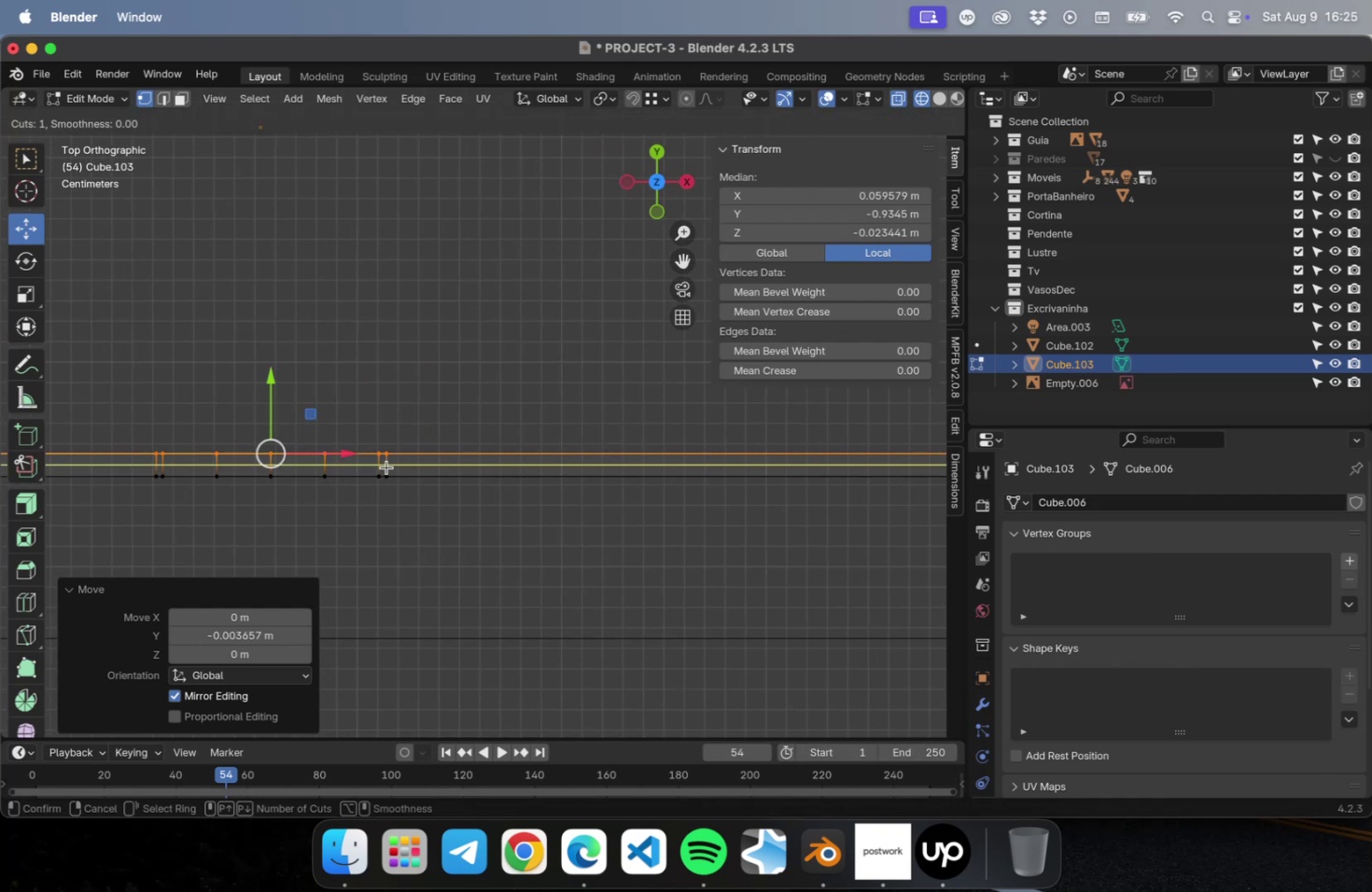 
scroll: coordinate [385, 463], scroll_direction: up, amount: 2.0
 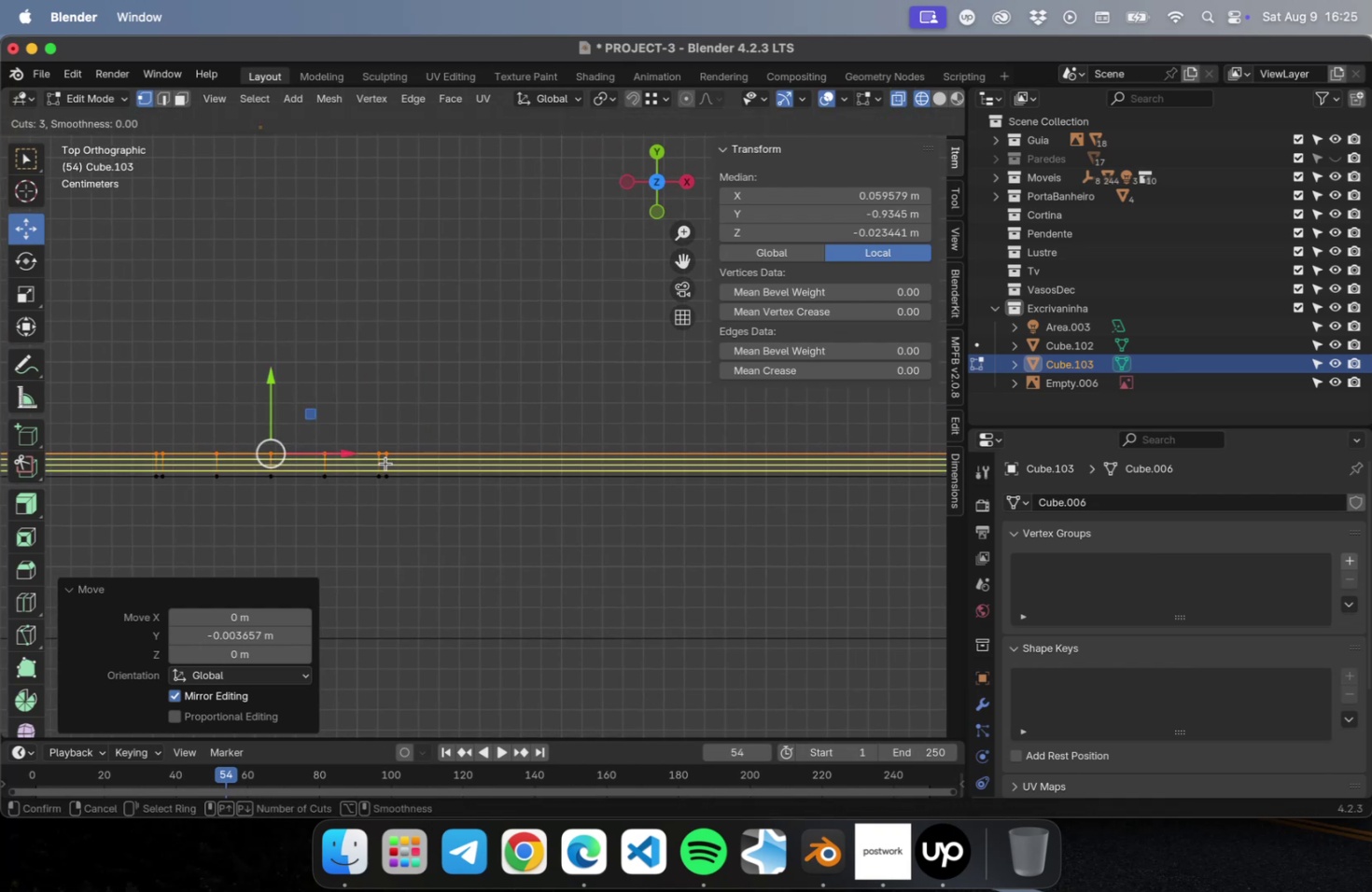 
scroll: coordinate [385, 463], scroll_direction: down, amount: 1.0
 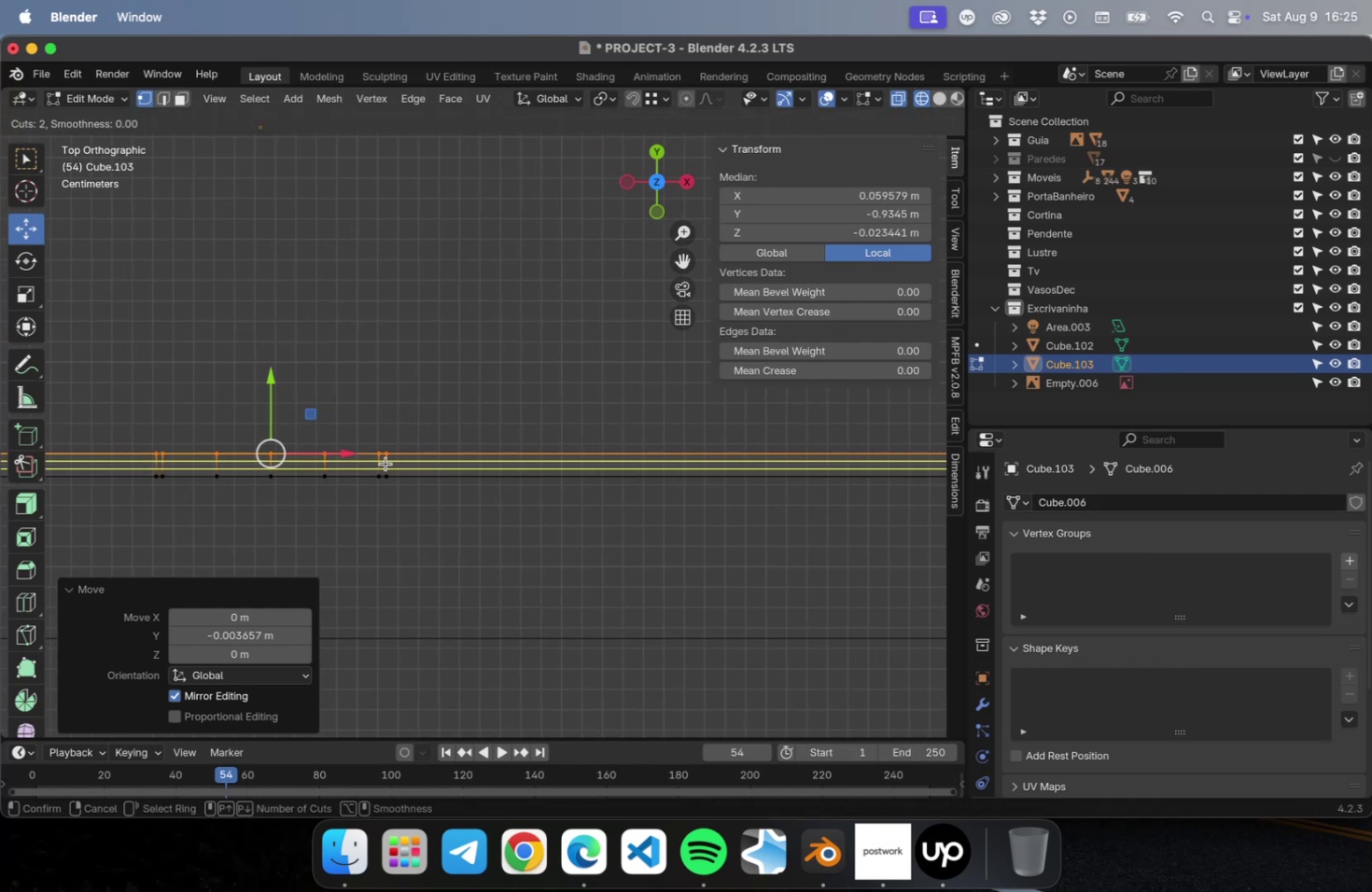 
left_click([385, 463])
 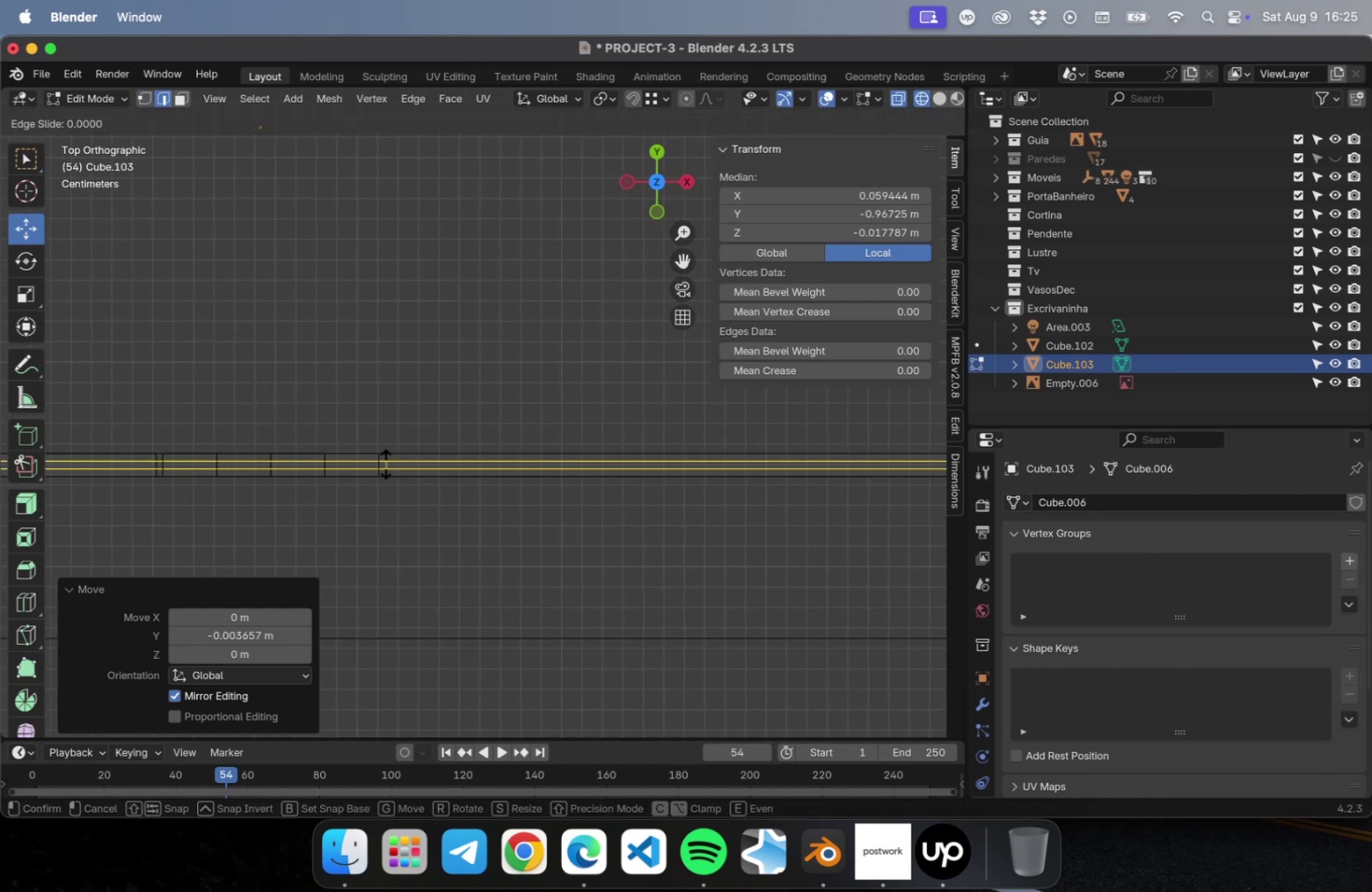 
key(Escape)
 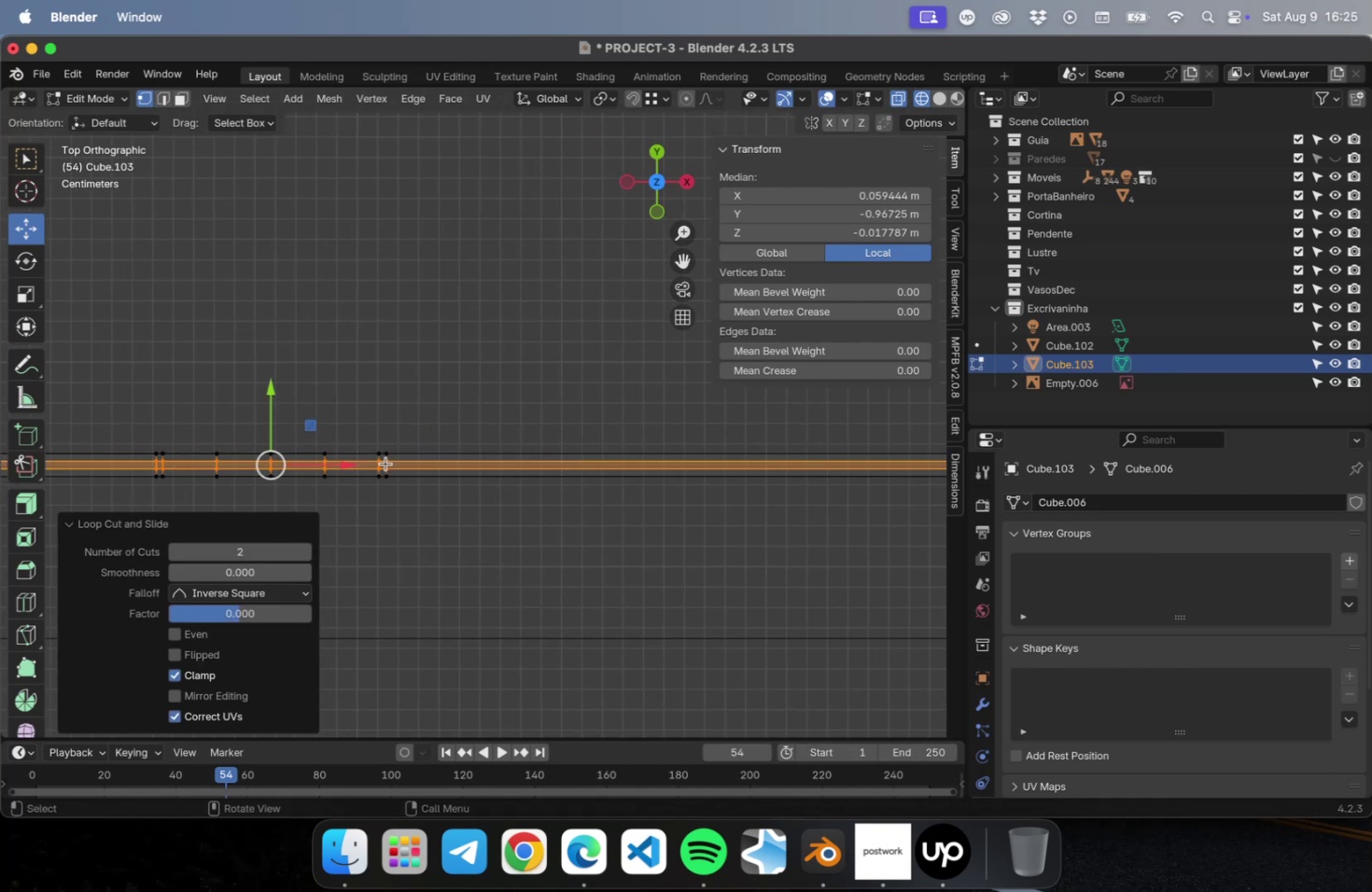 
scroll: coordinate [385, 466], scroll_direction: up, amount: 22.0
 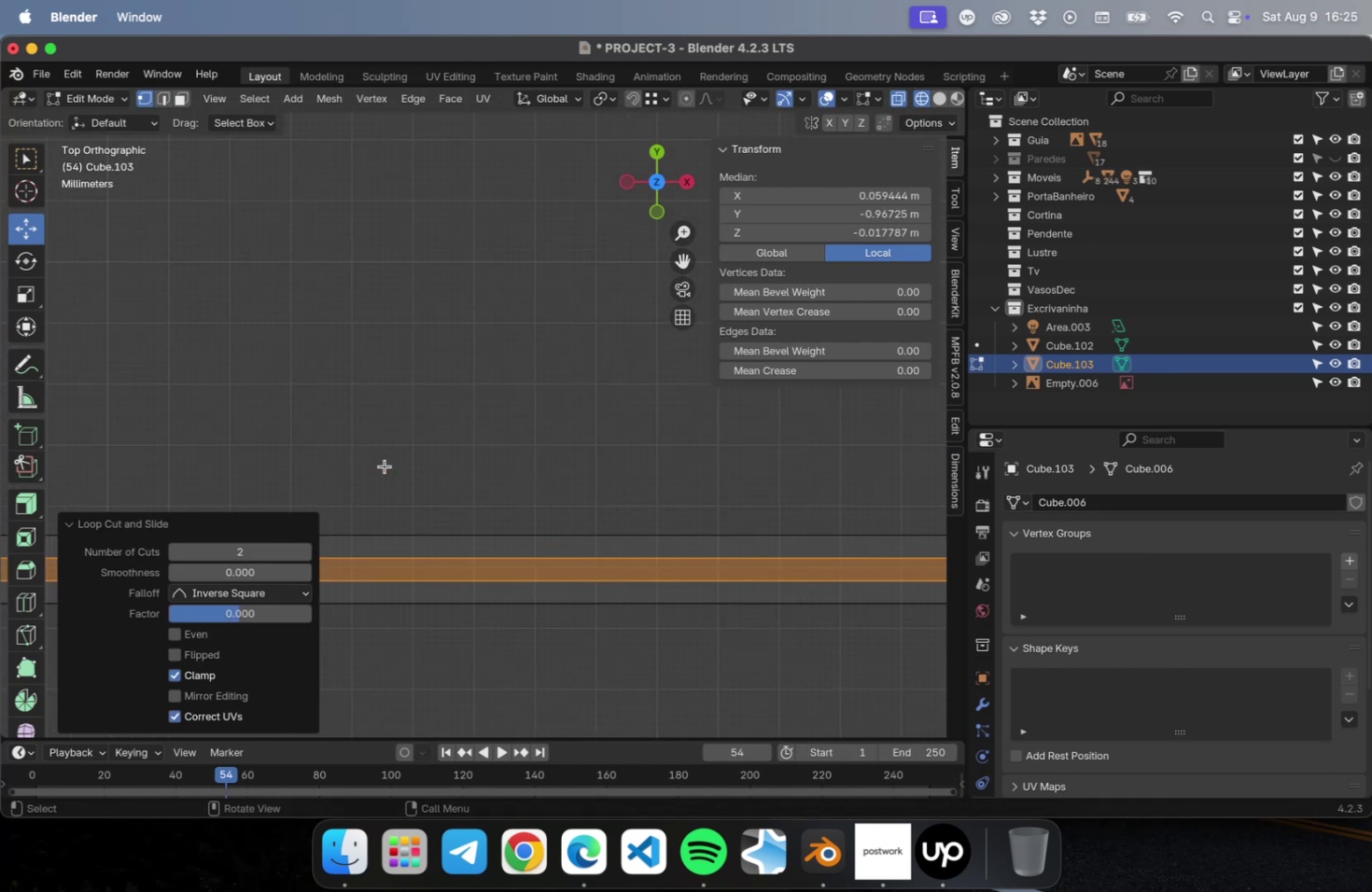 
hold_key(key=ShiftLeft, duration=0.51)
 